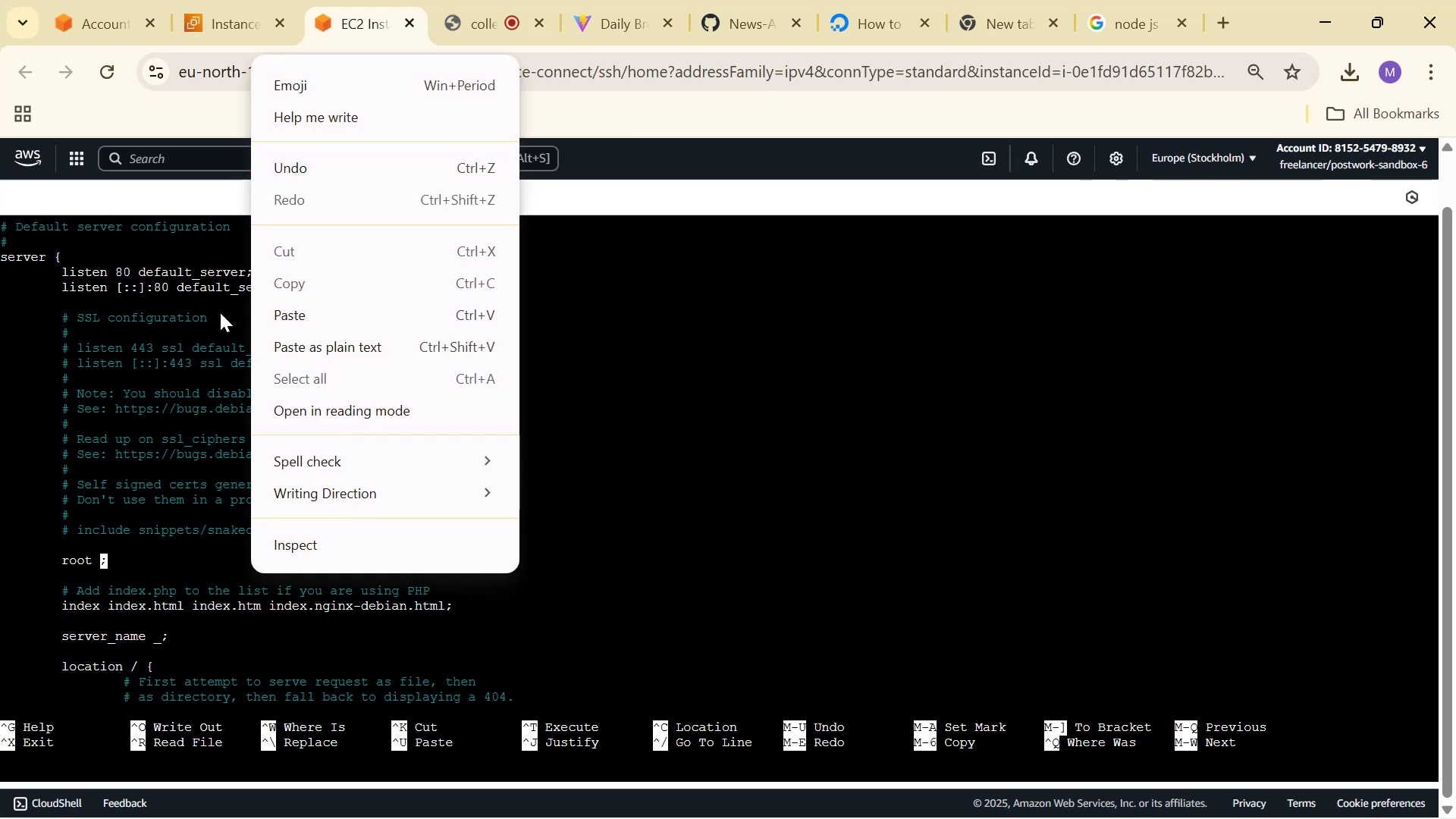 
left_click([301, 328])
 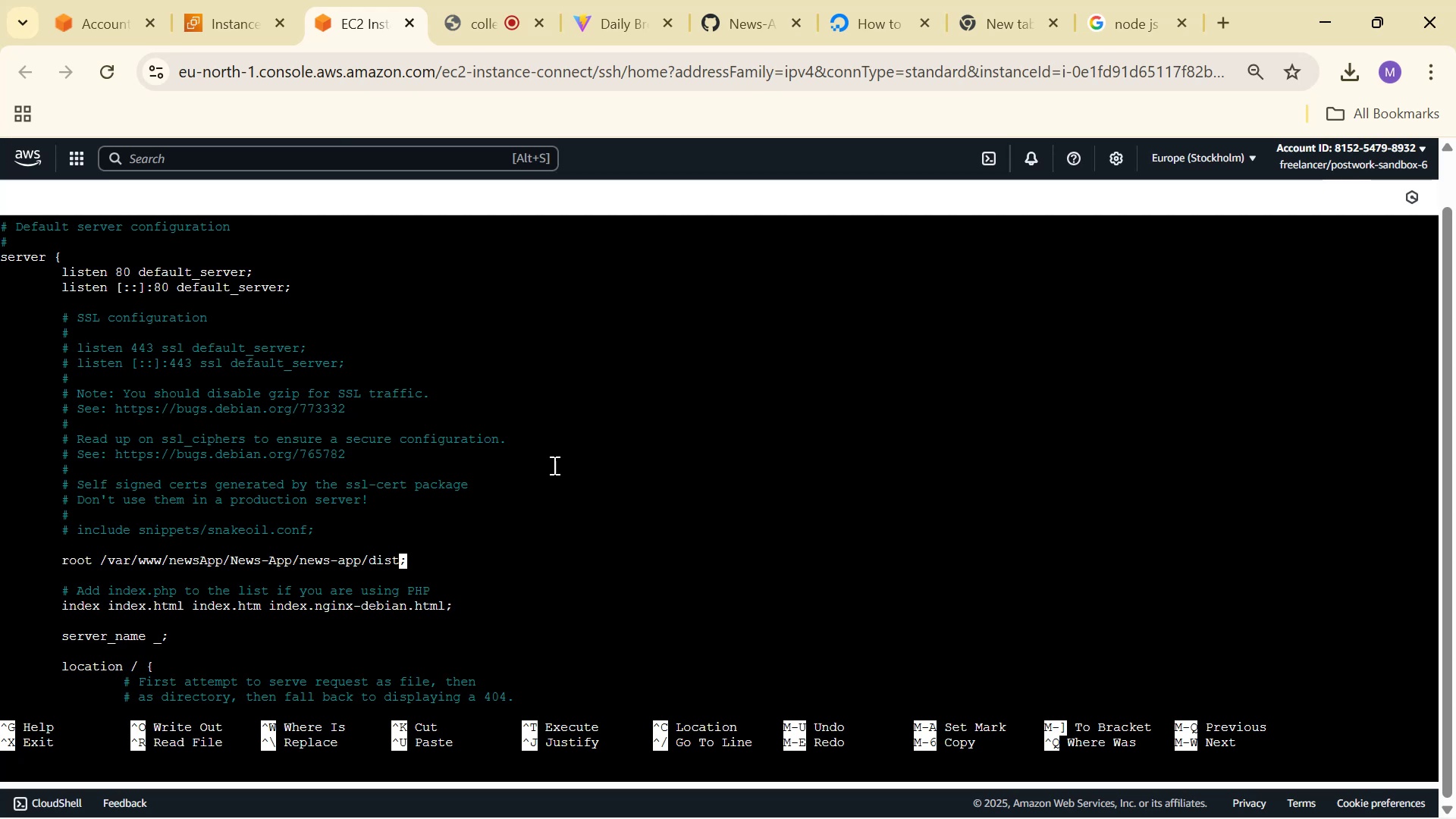 
wait(6.68)
 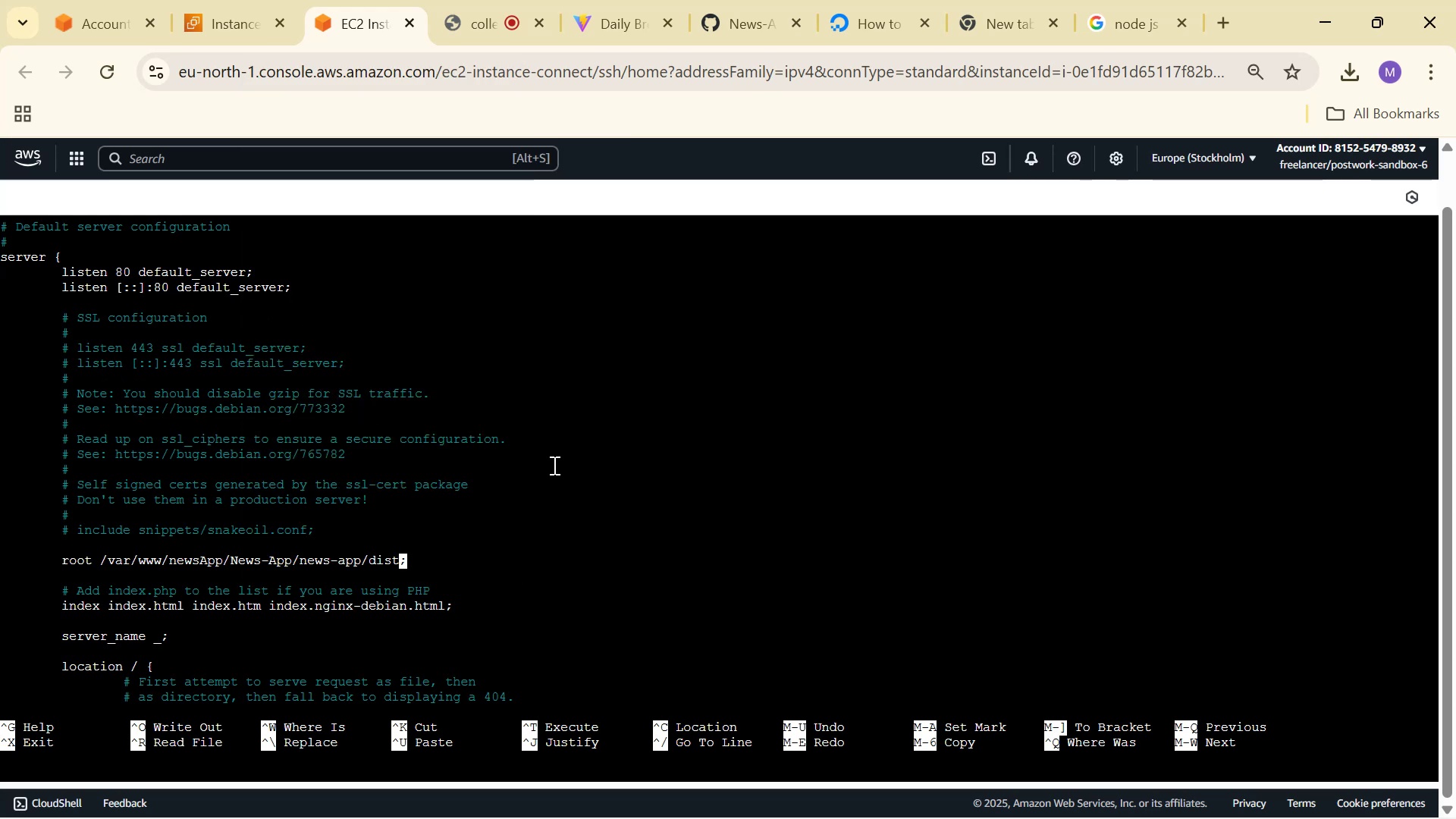 
key(ArrowDown)
 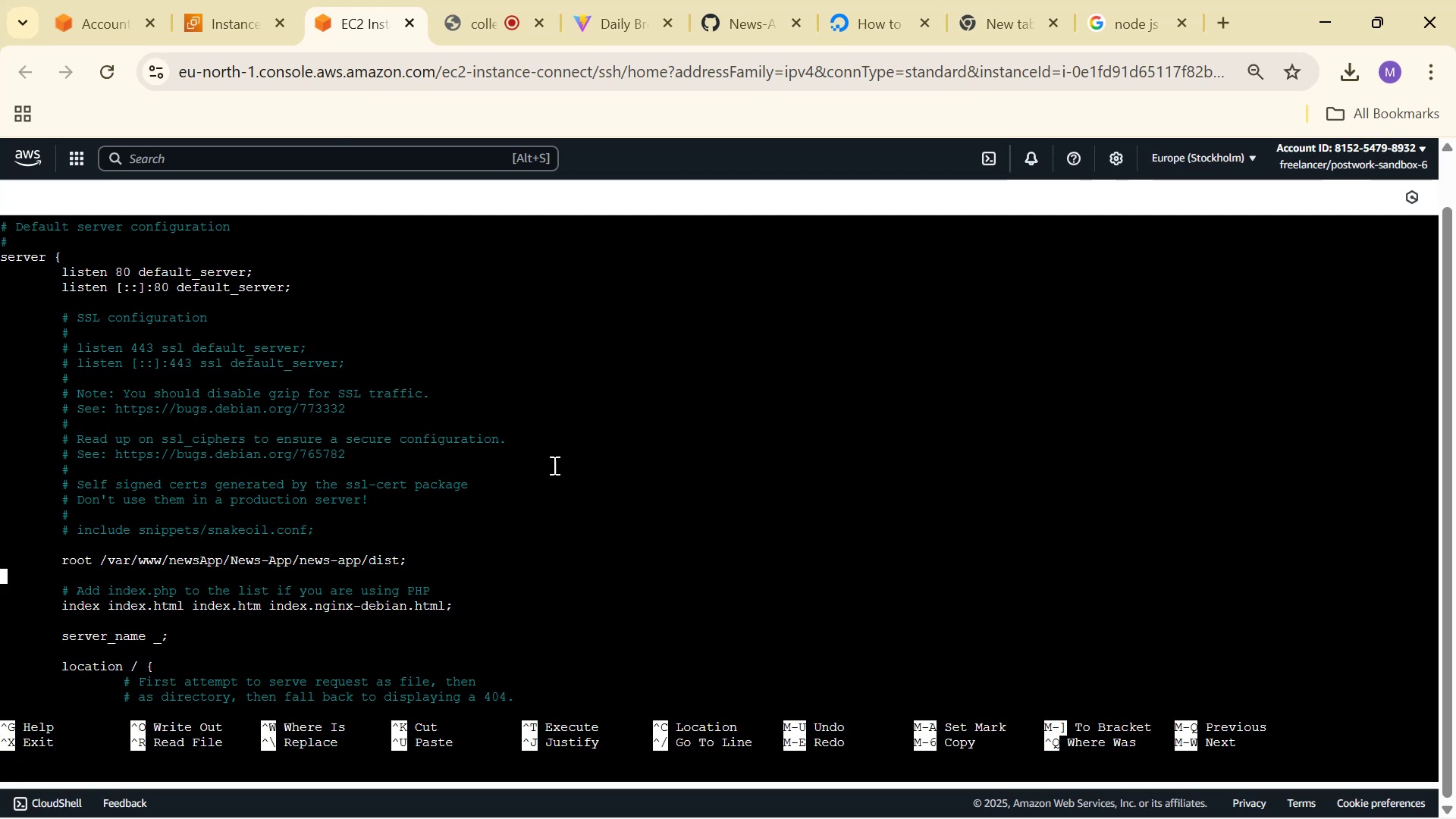 
key(ArrowUp)
 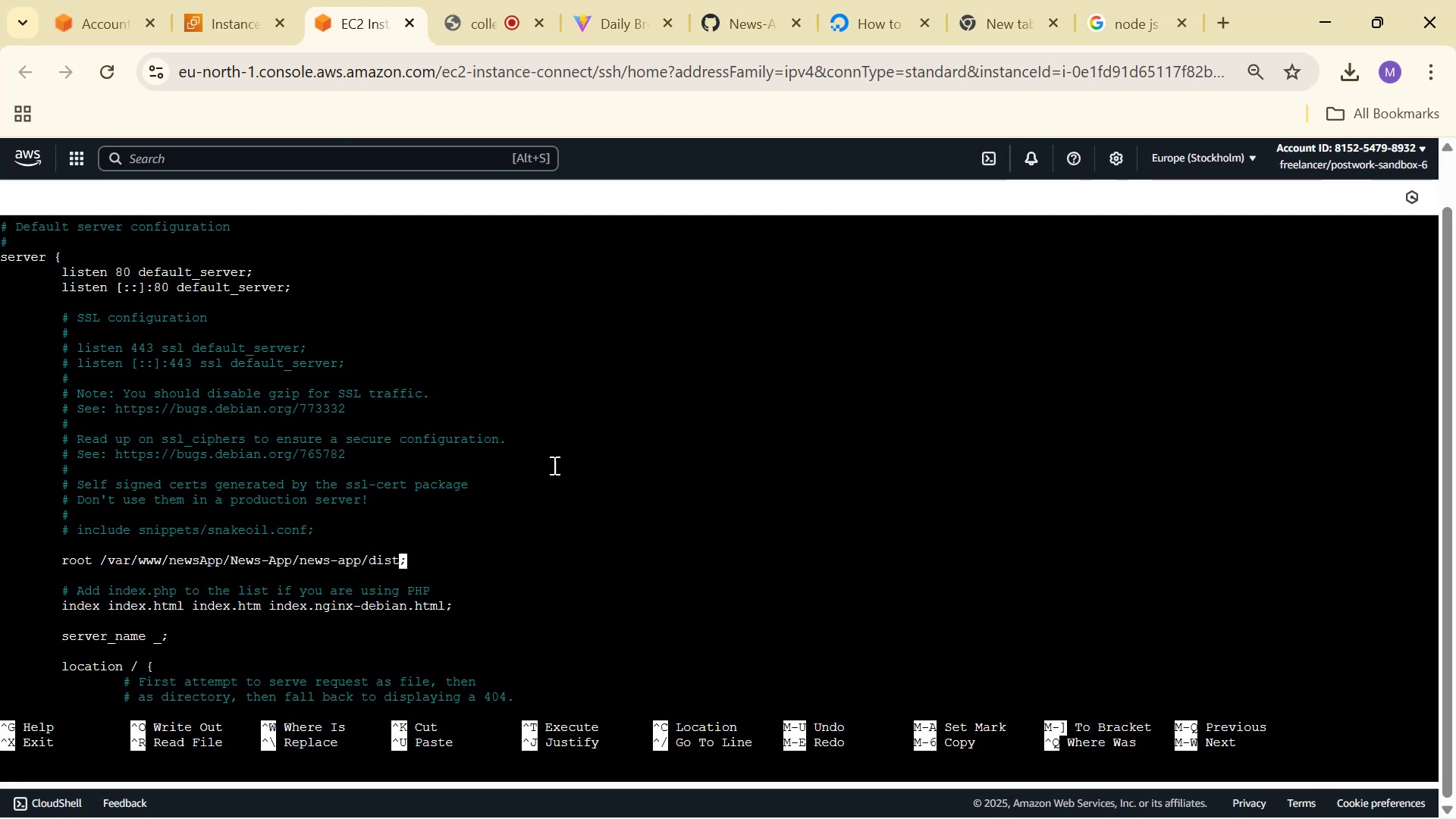 
key(Control+X)
 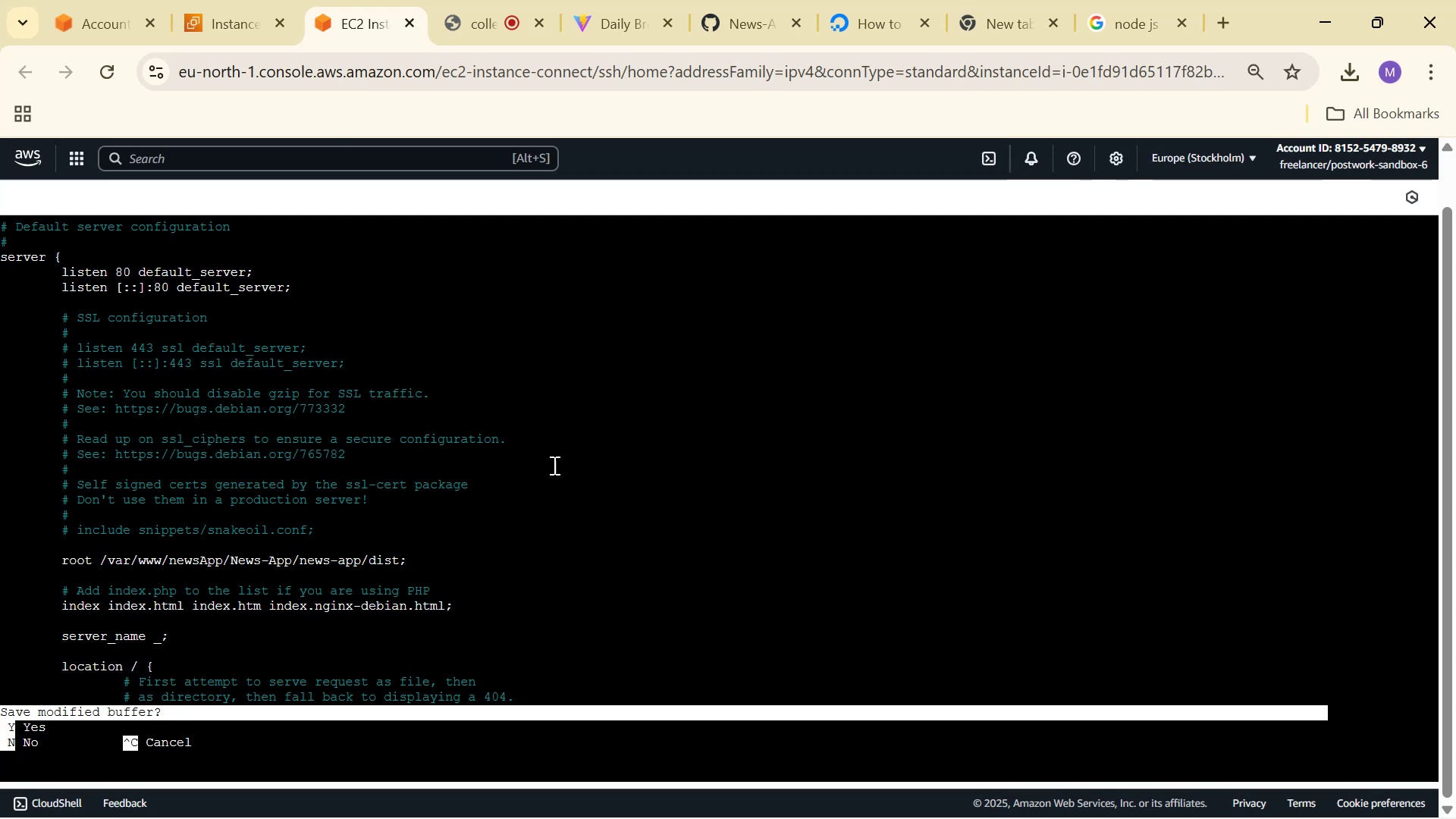 
key(N)
 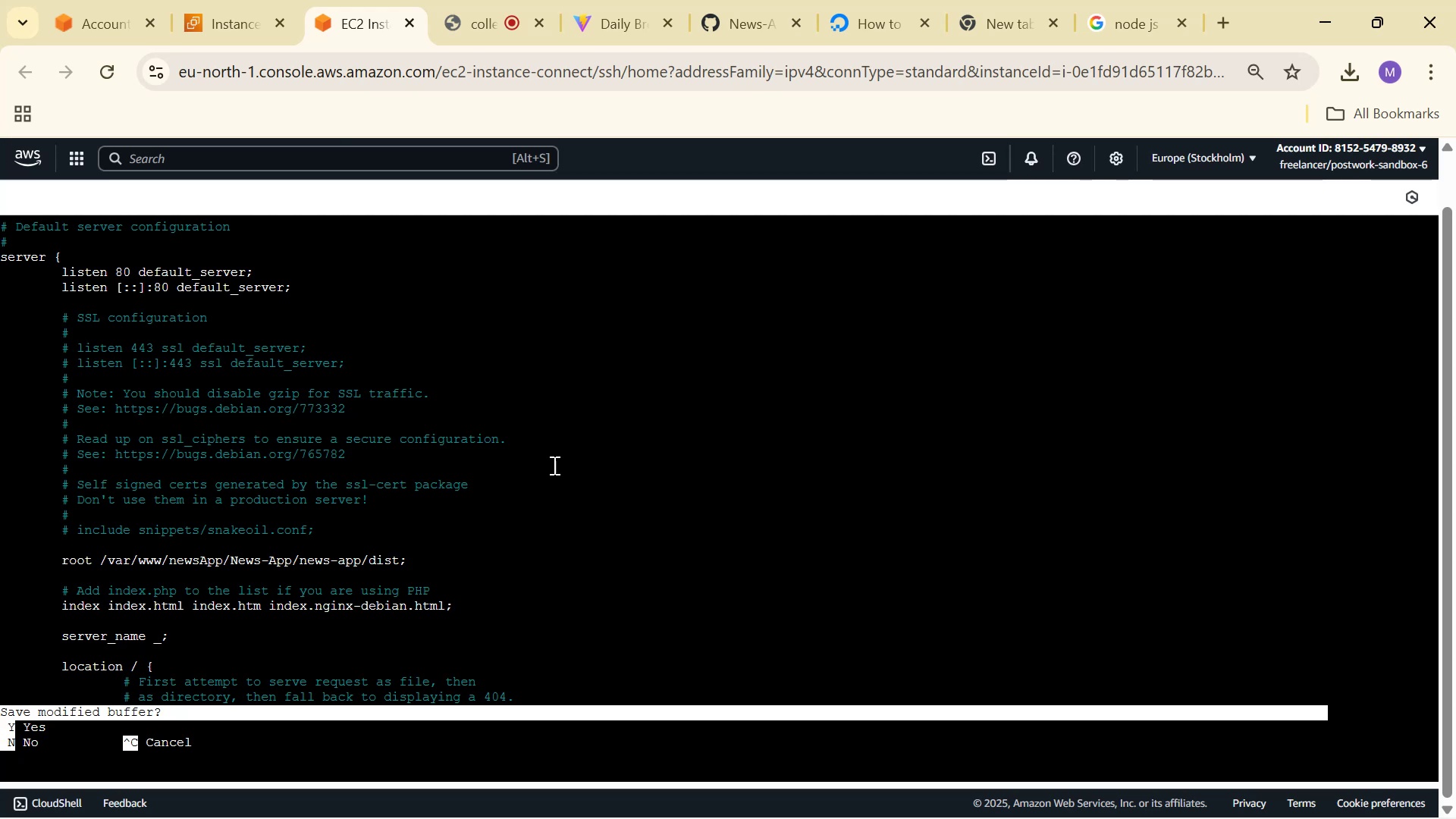 
key(Enter)
 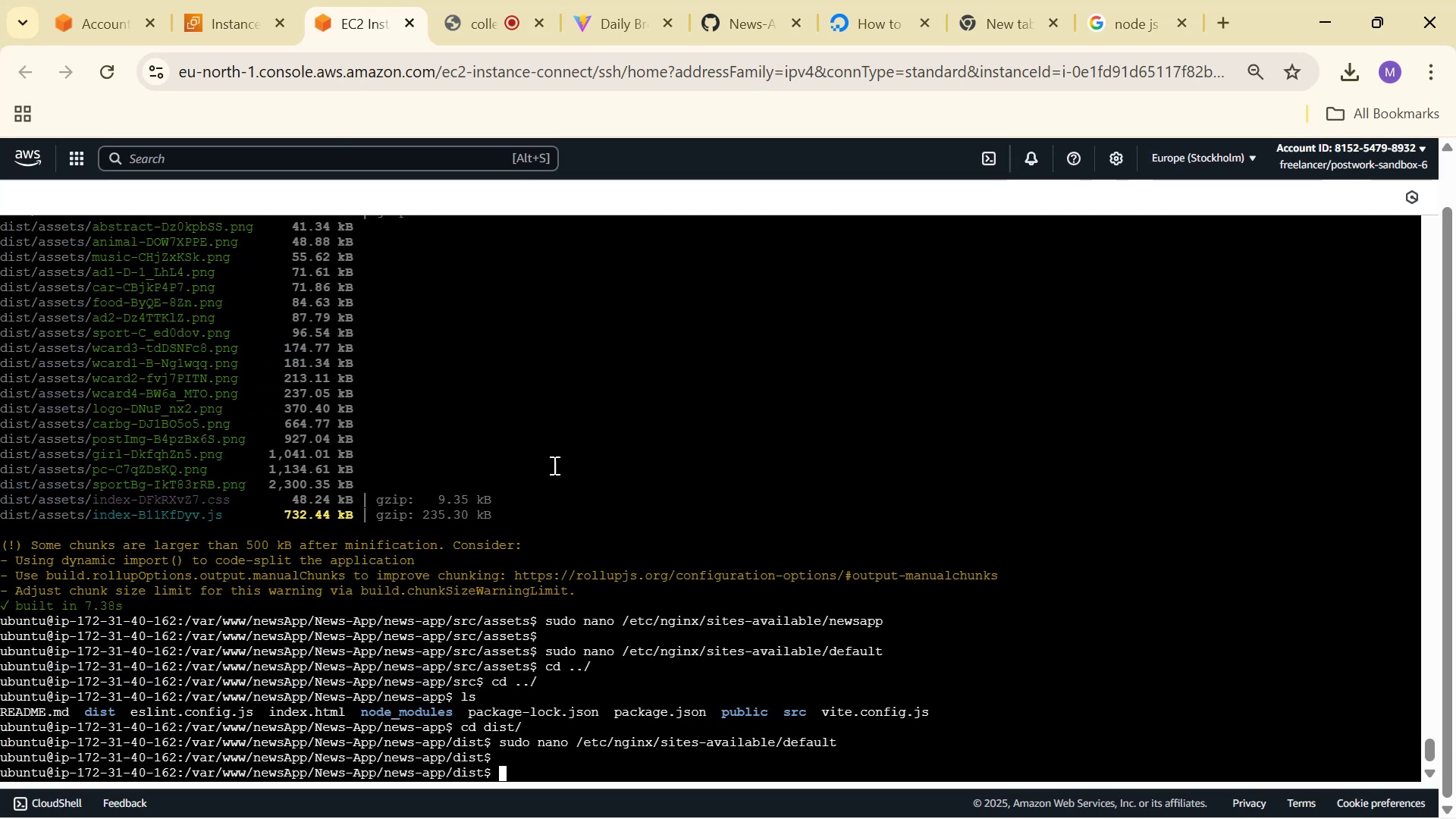 
key(ArrowUp)
 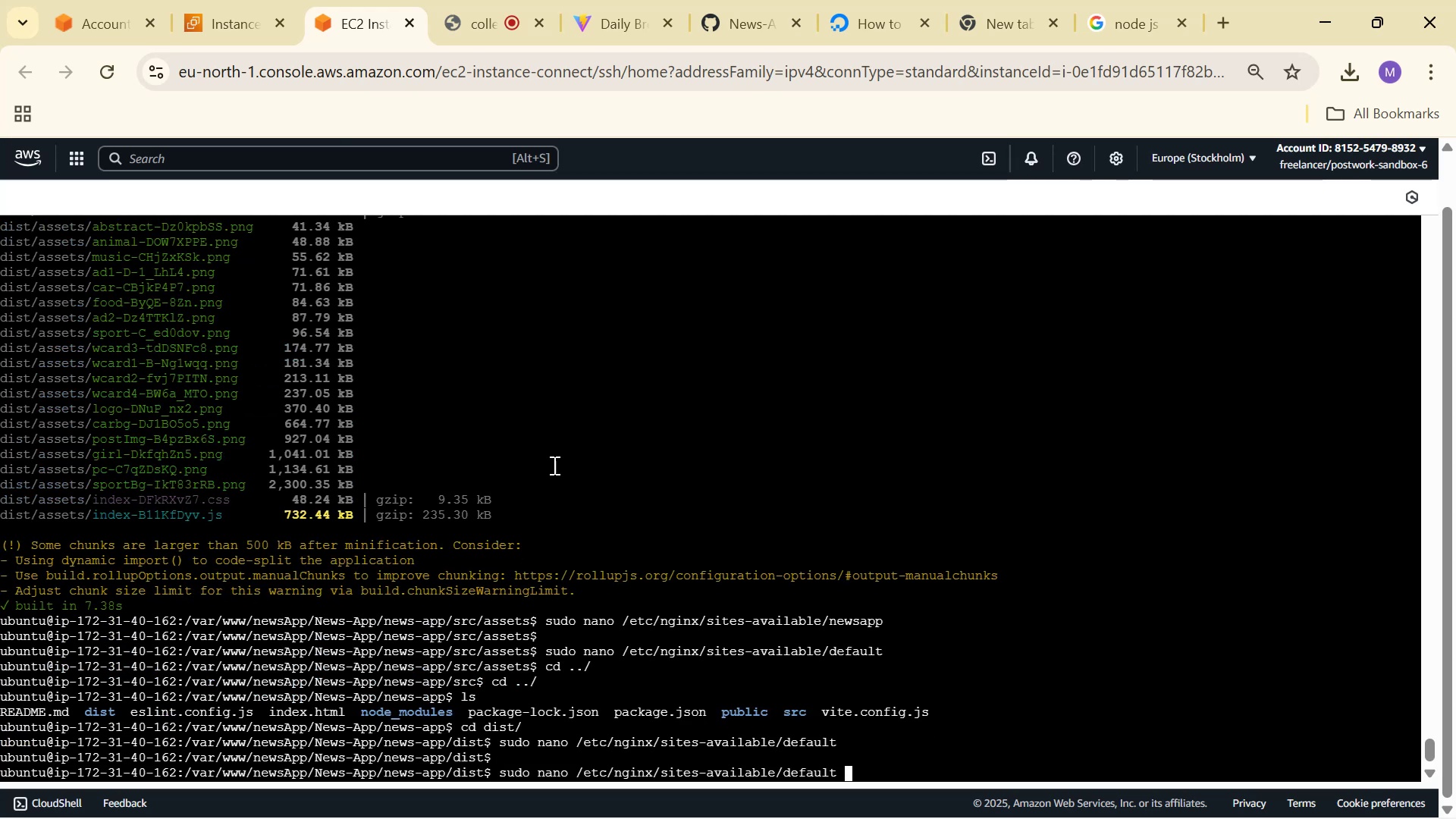 
key(Enter)
 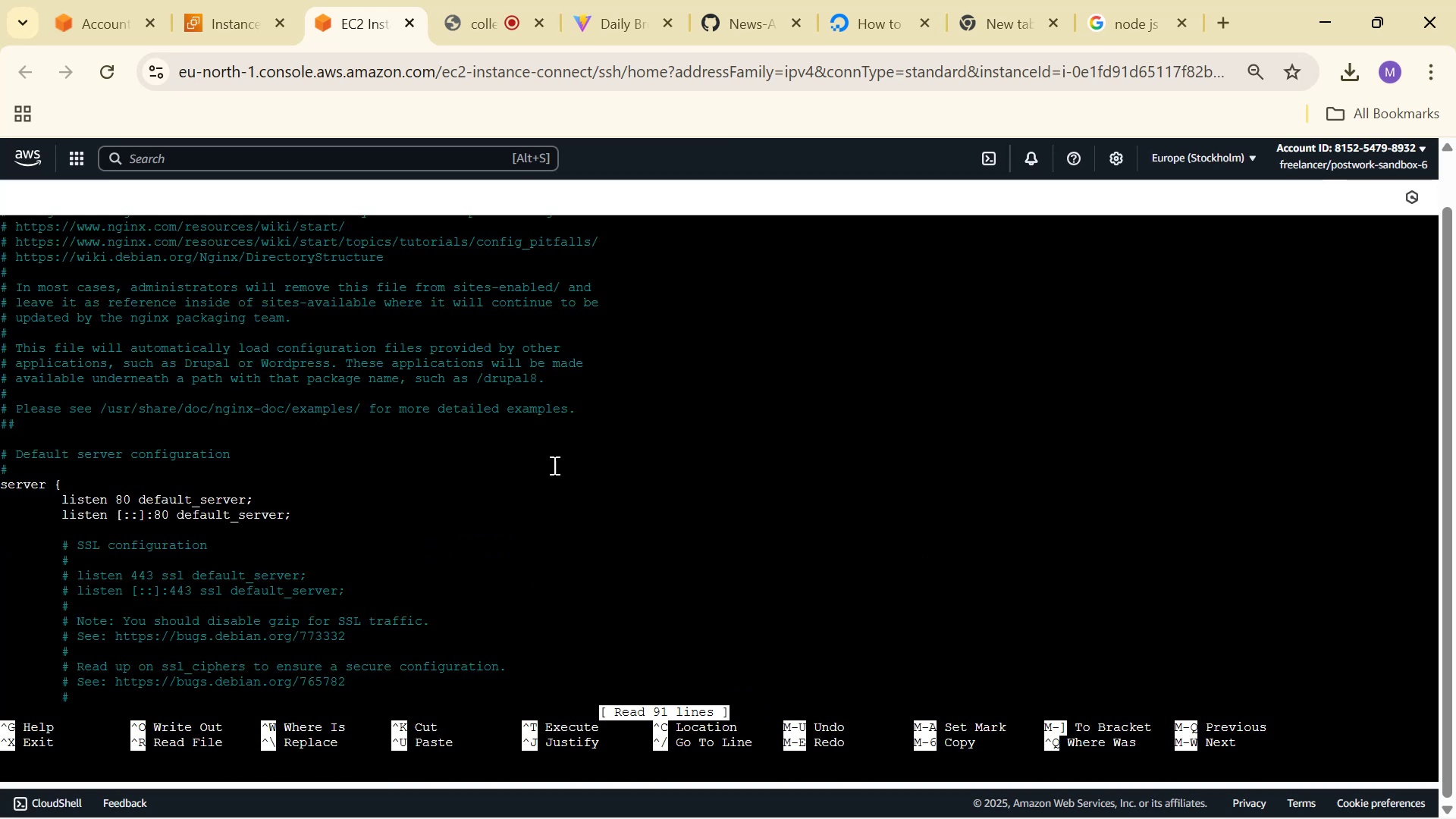 
hold_key(key=ArrowDown, duration=1.5)
 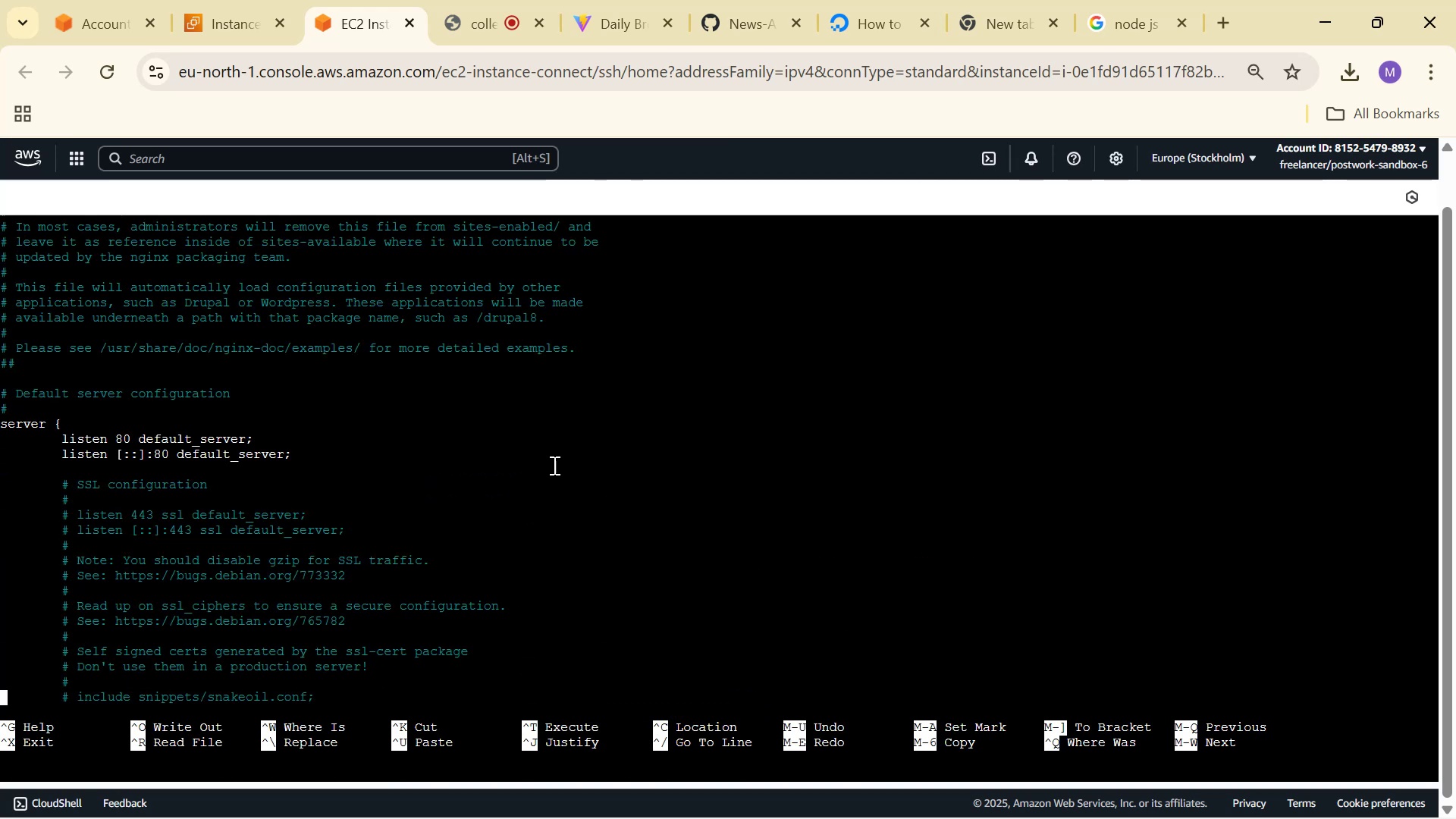 
hold_key(key=ArrowDown, duration=0.78)
 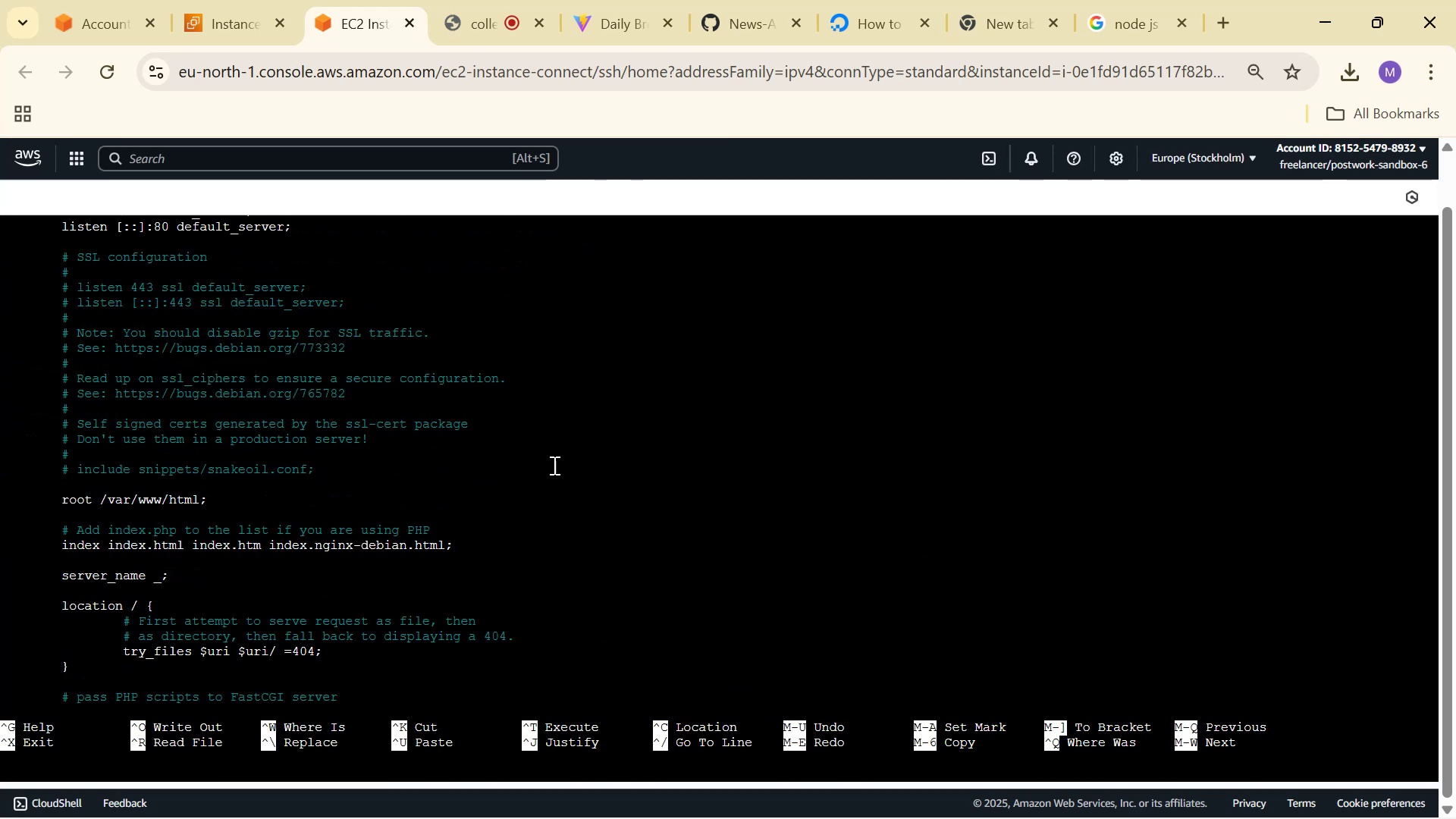 
hold_key(key=ArrowUp, duration=1.16)
 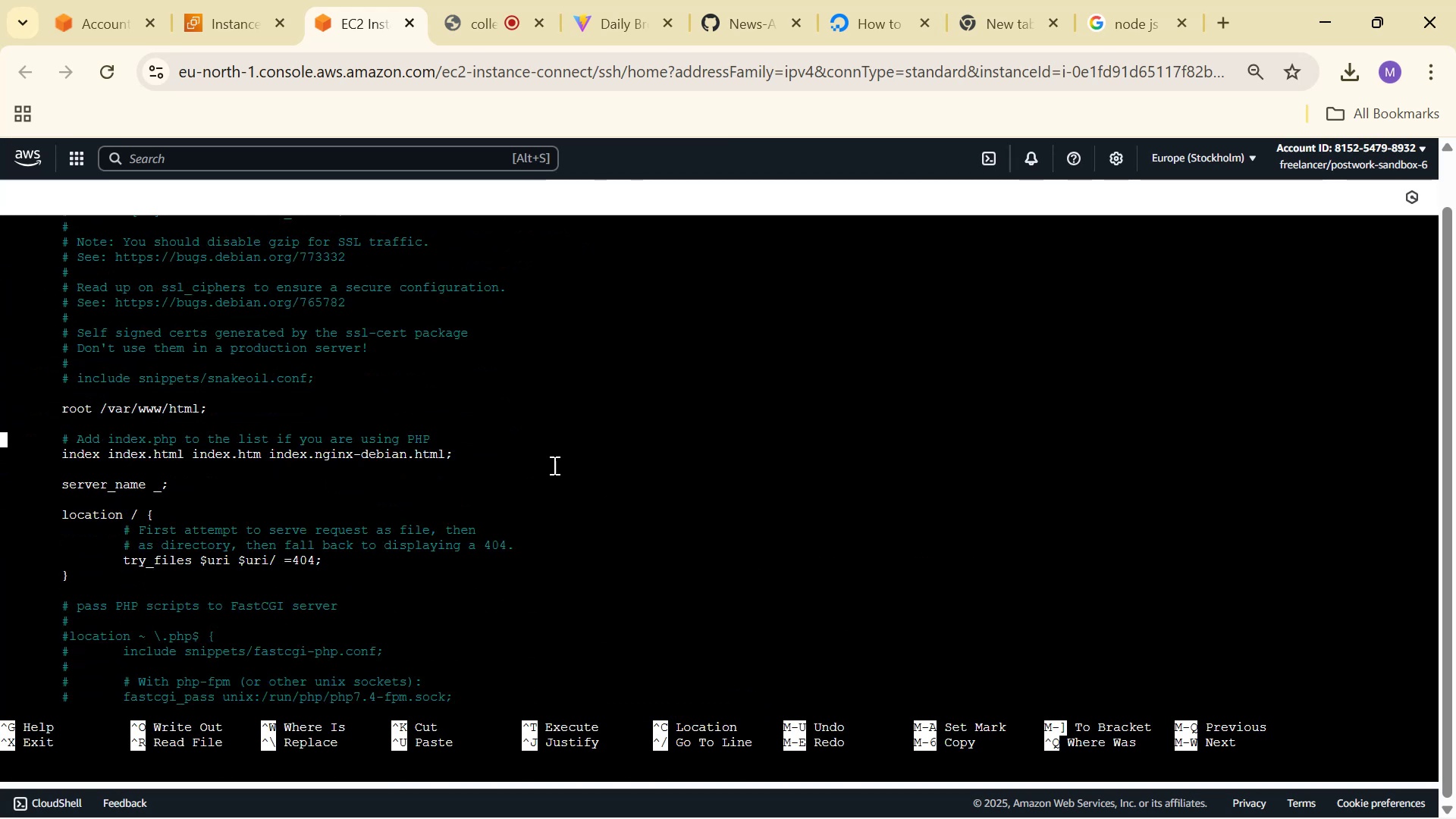 
hold_key(key=ArrowRight, duration=0.77)
 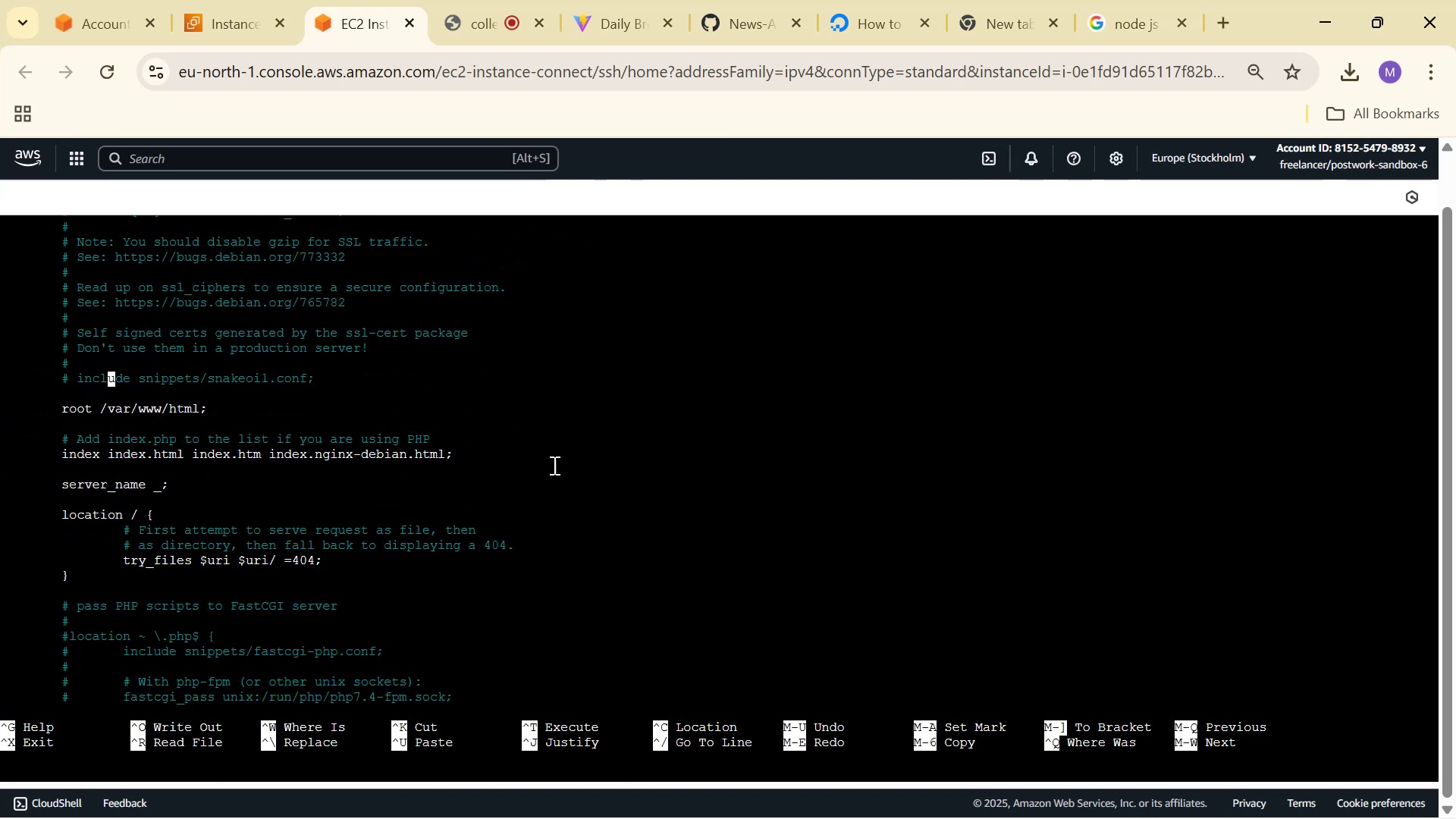 
key(ArrowDown)
 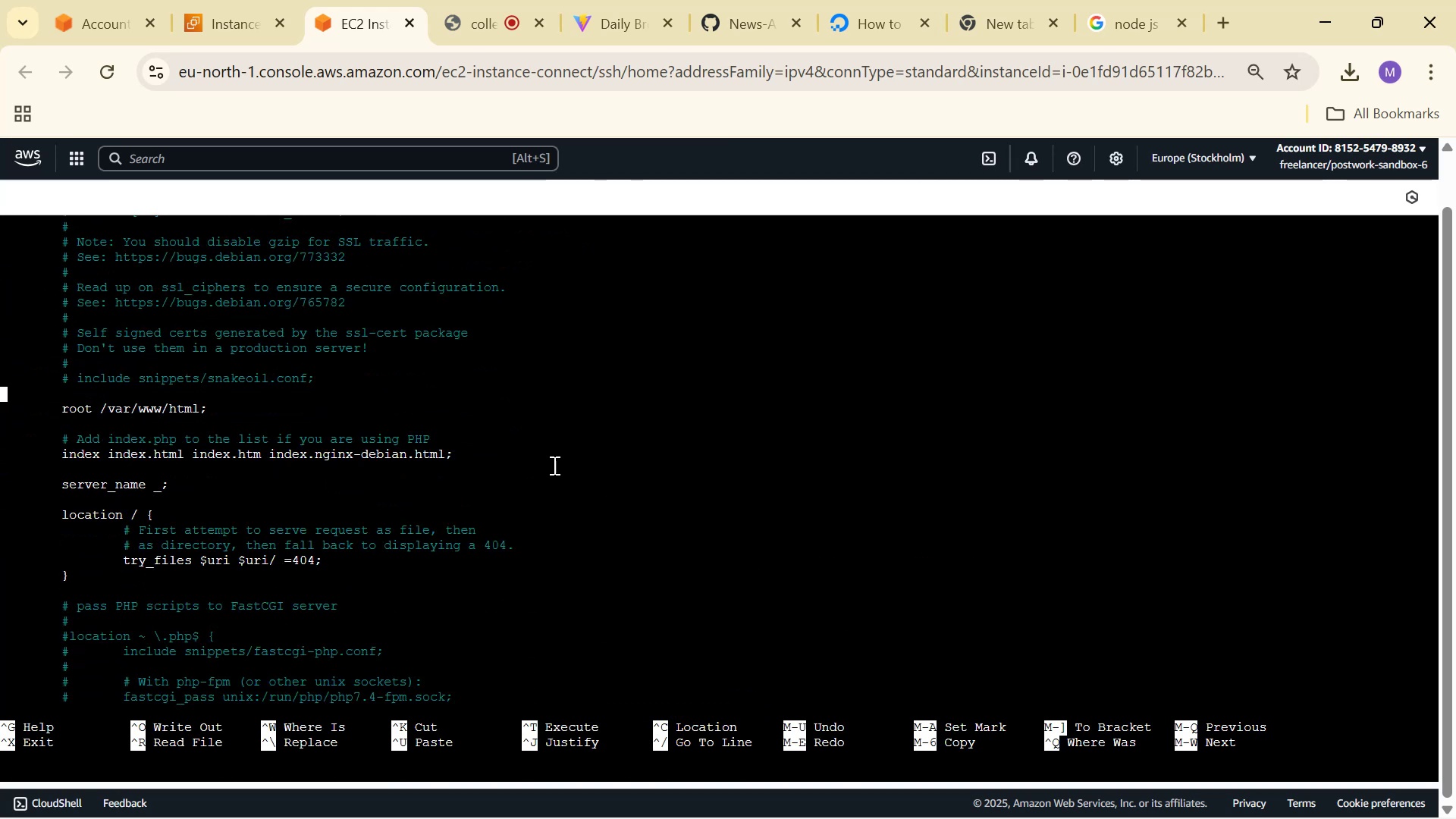 
hold_key(key=ArrowRight, duration=1.09)
 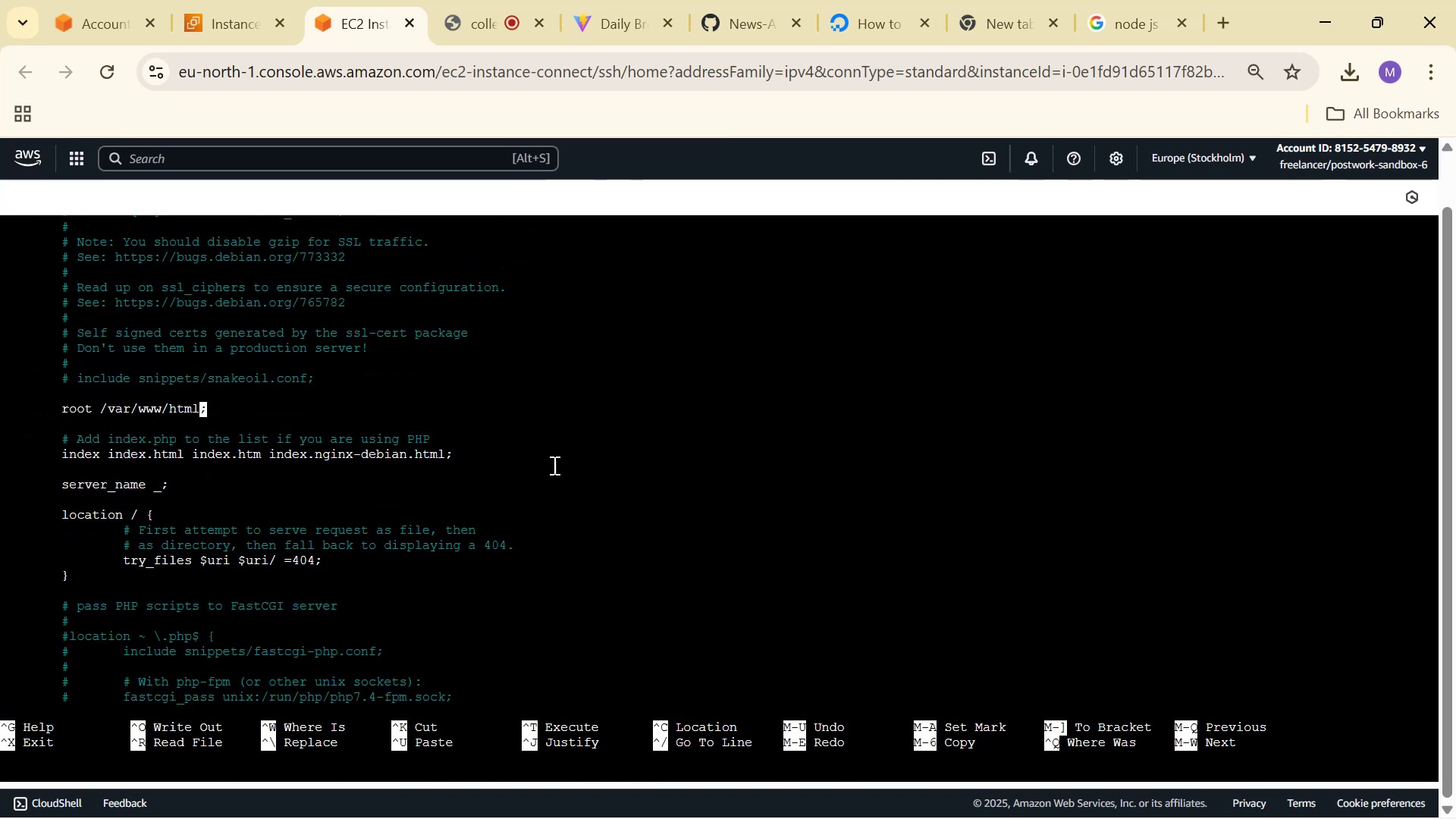 
hold_key(key=Backspace, duration=0.69)
 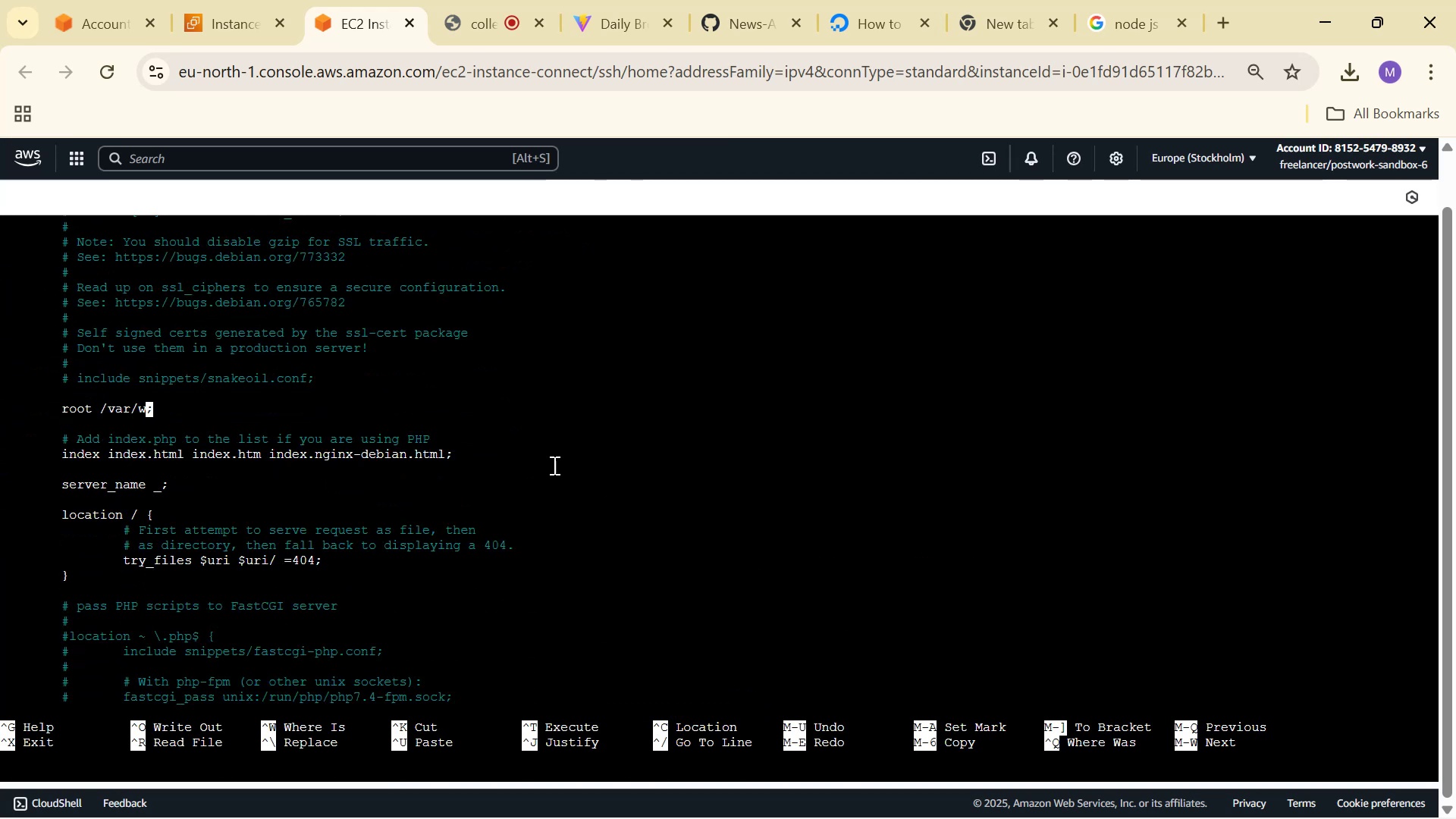 
key(Backspace)
 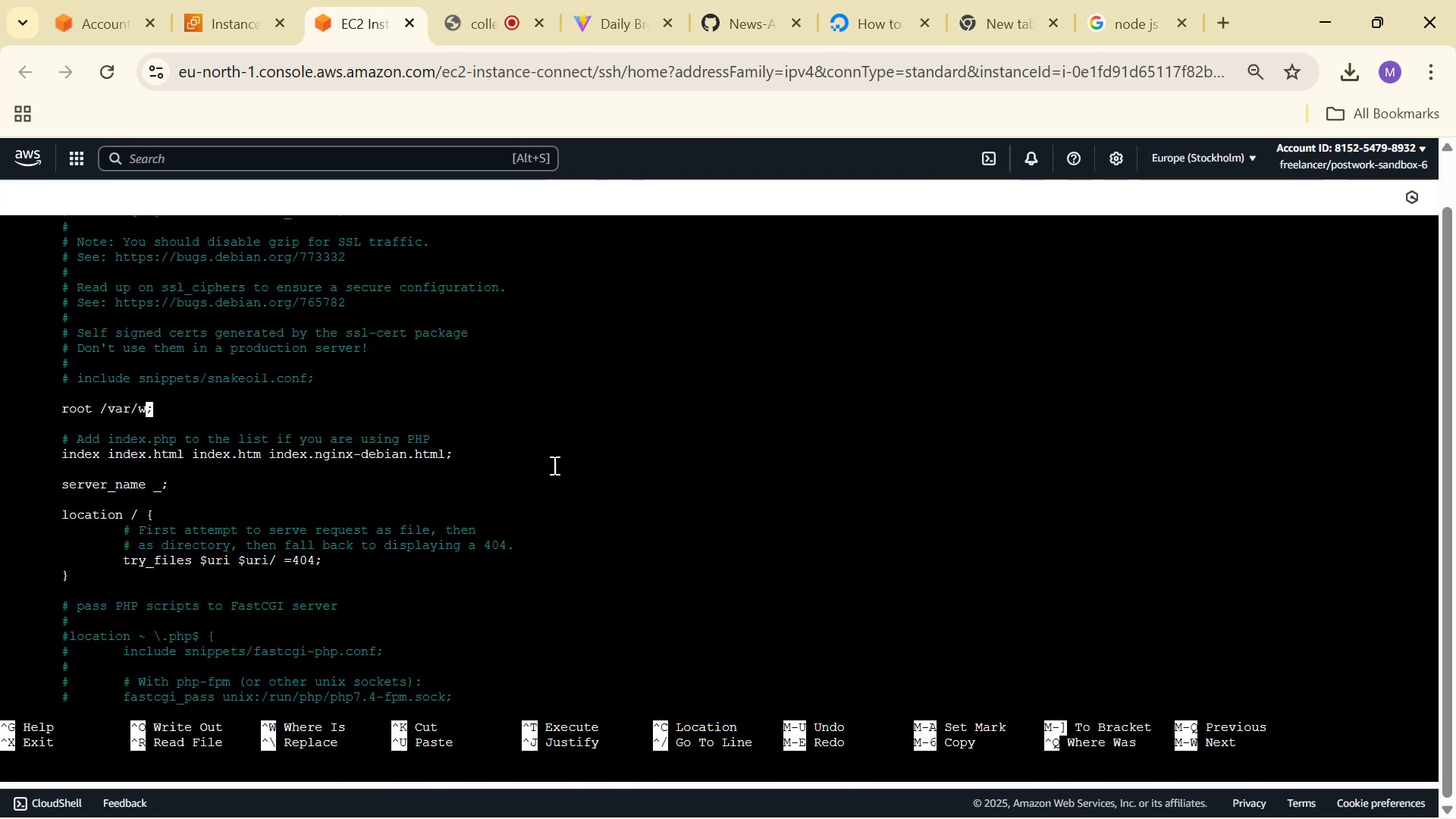 
key(Backspace)
 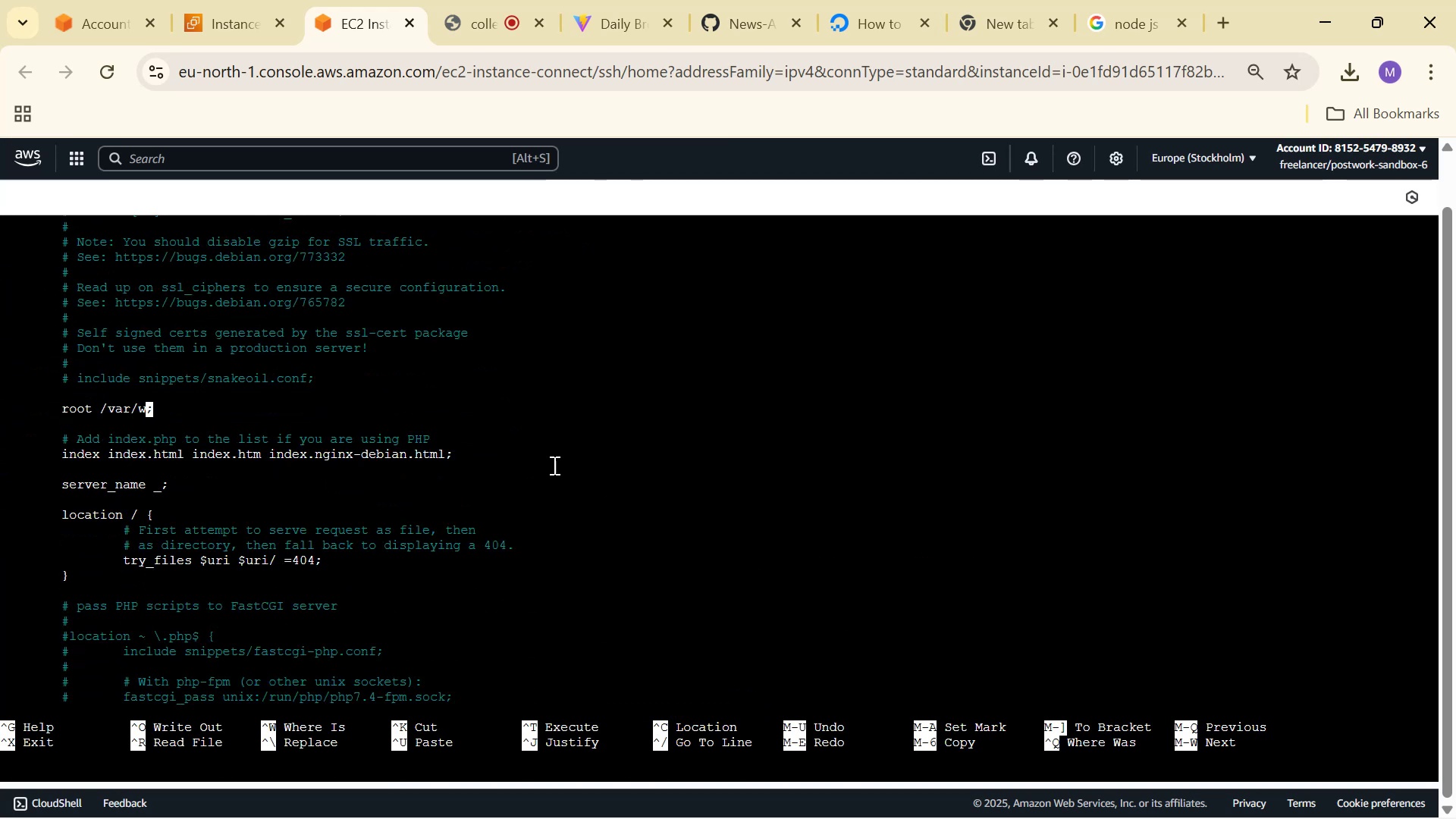 
key(Backspace)
 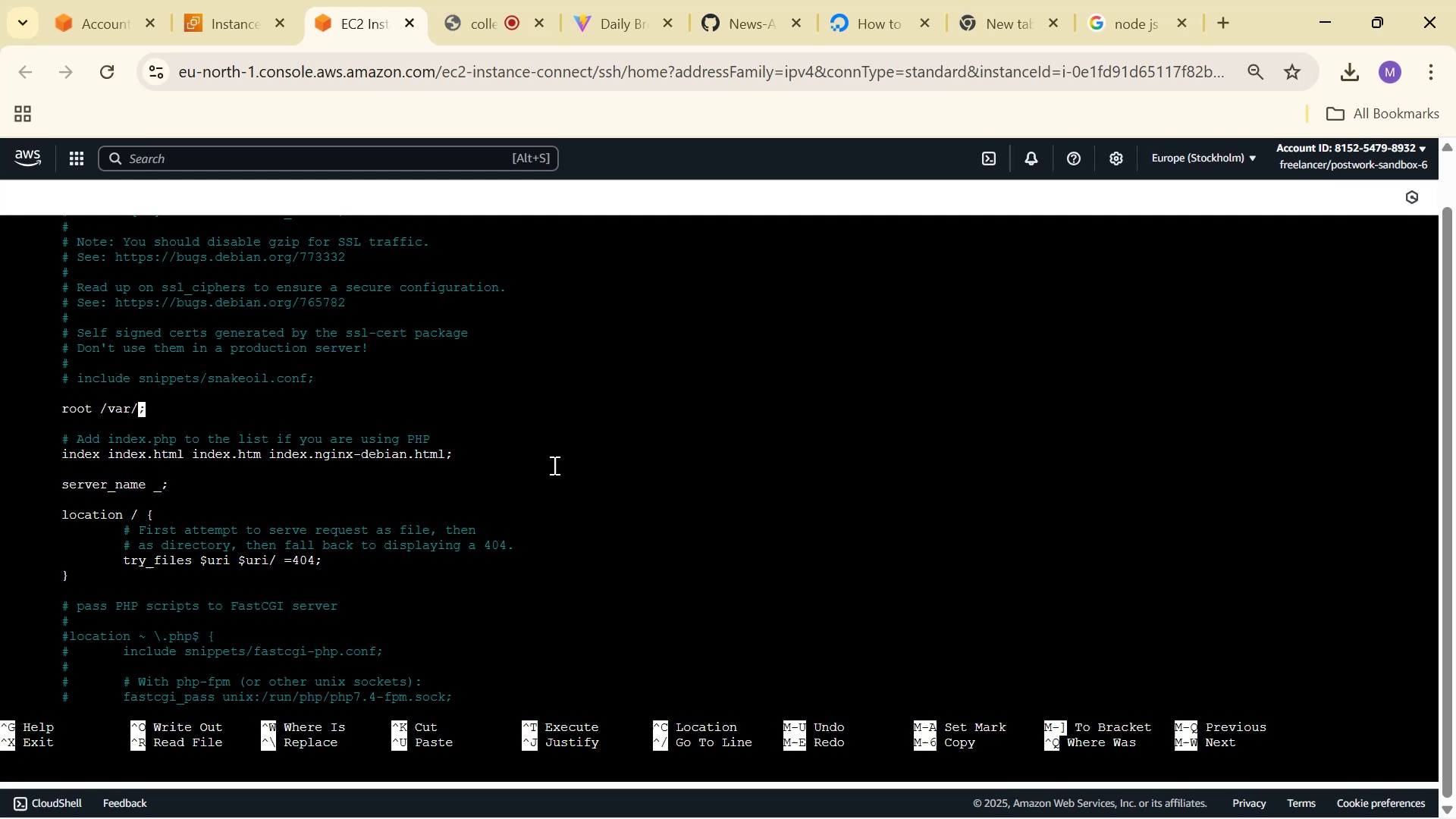 
key(Backspace)
 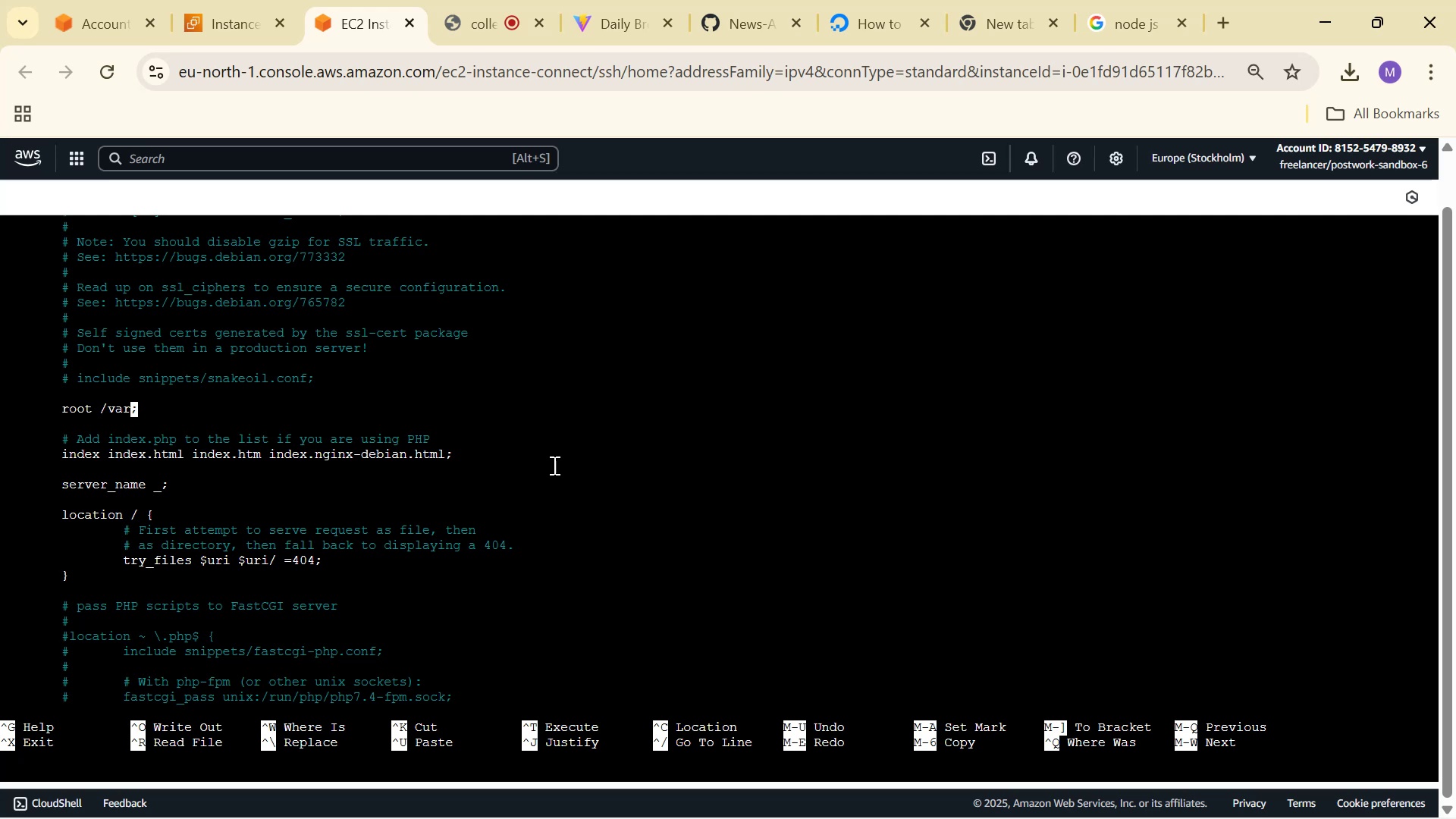 
key(Backspace)
 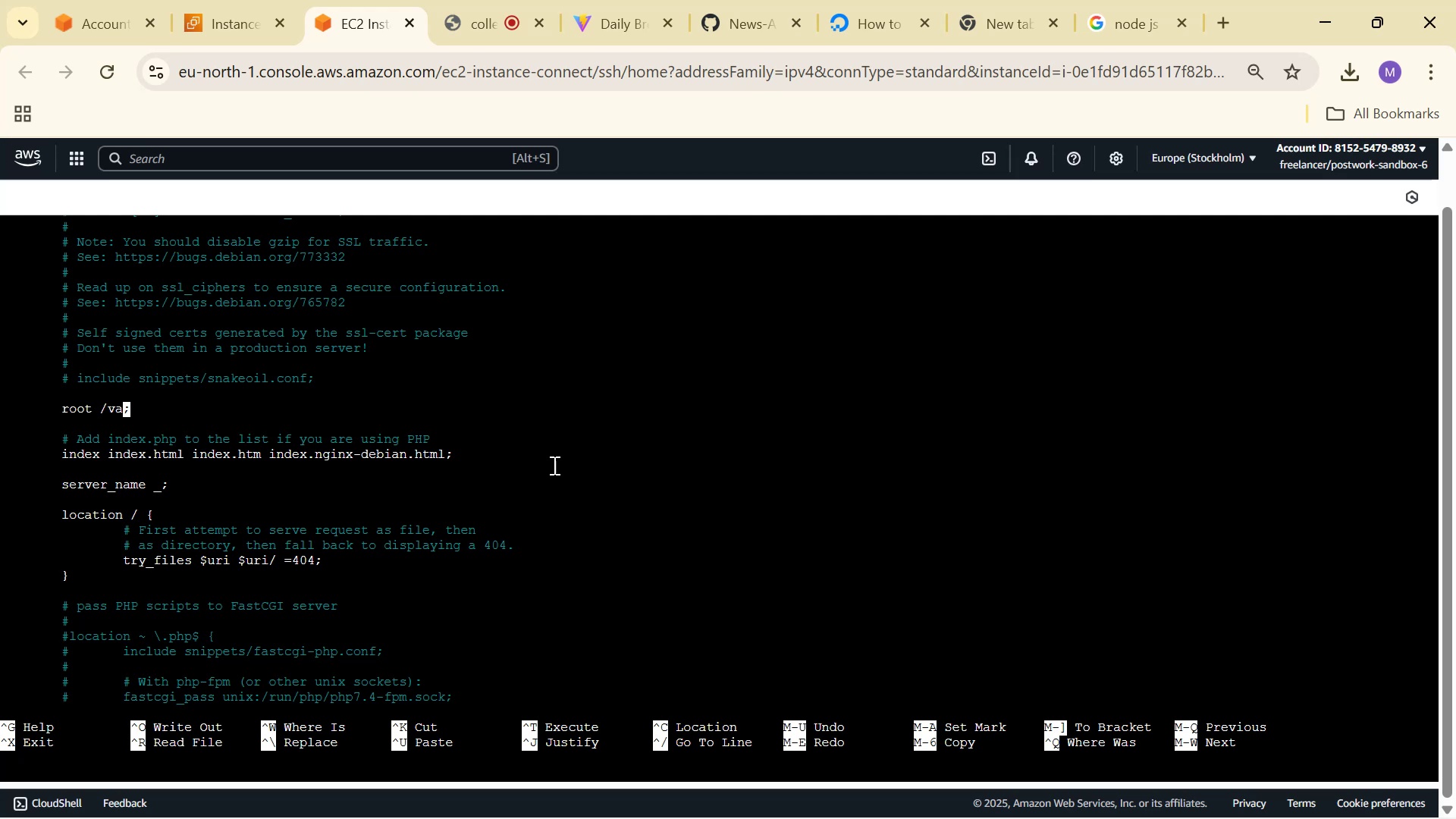 
key(Backspace)
 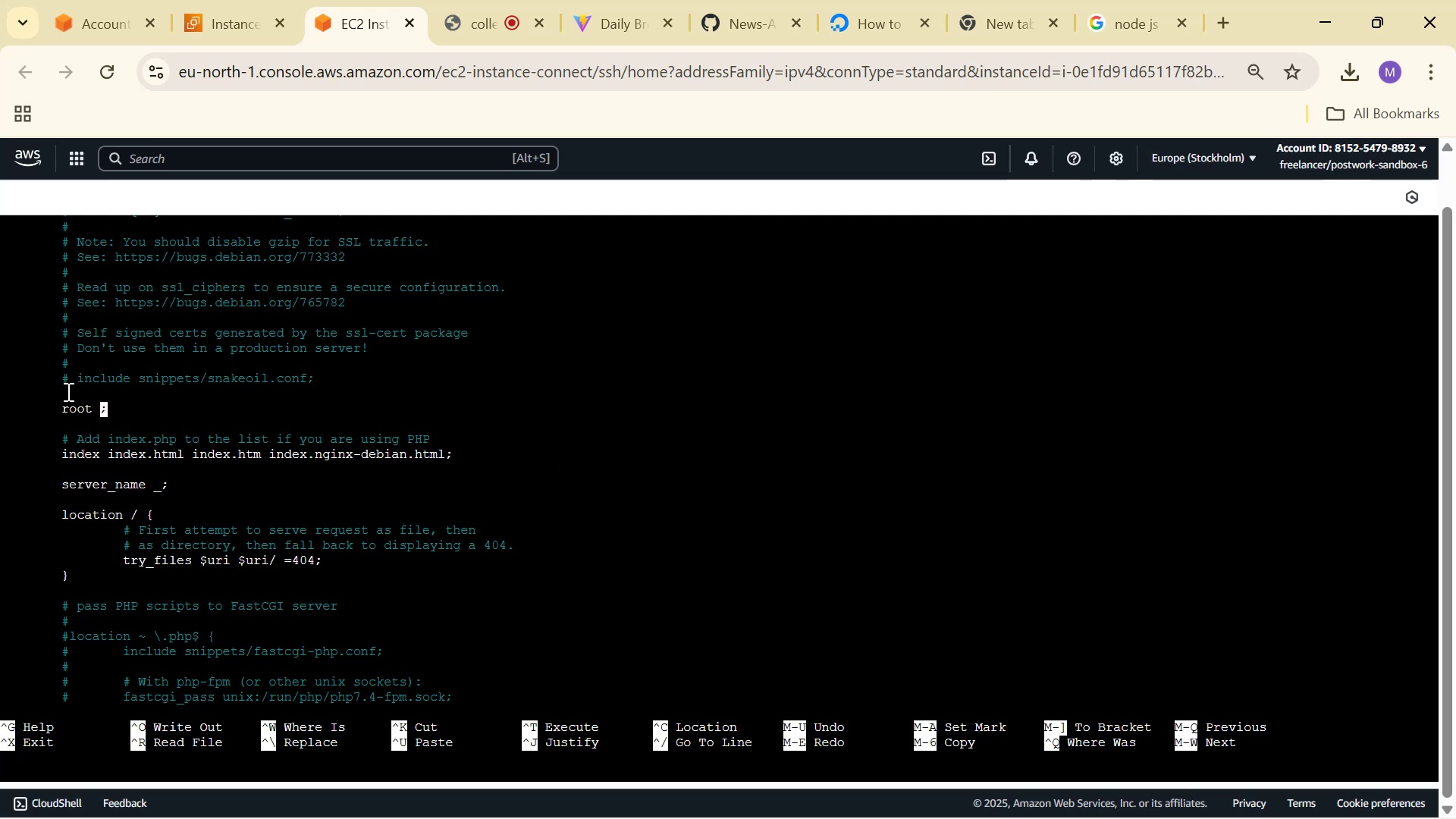 
right_click([108, 413])
 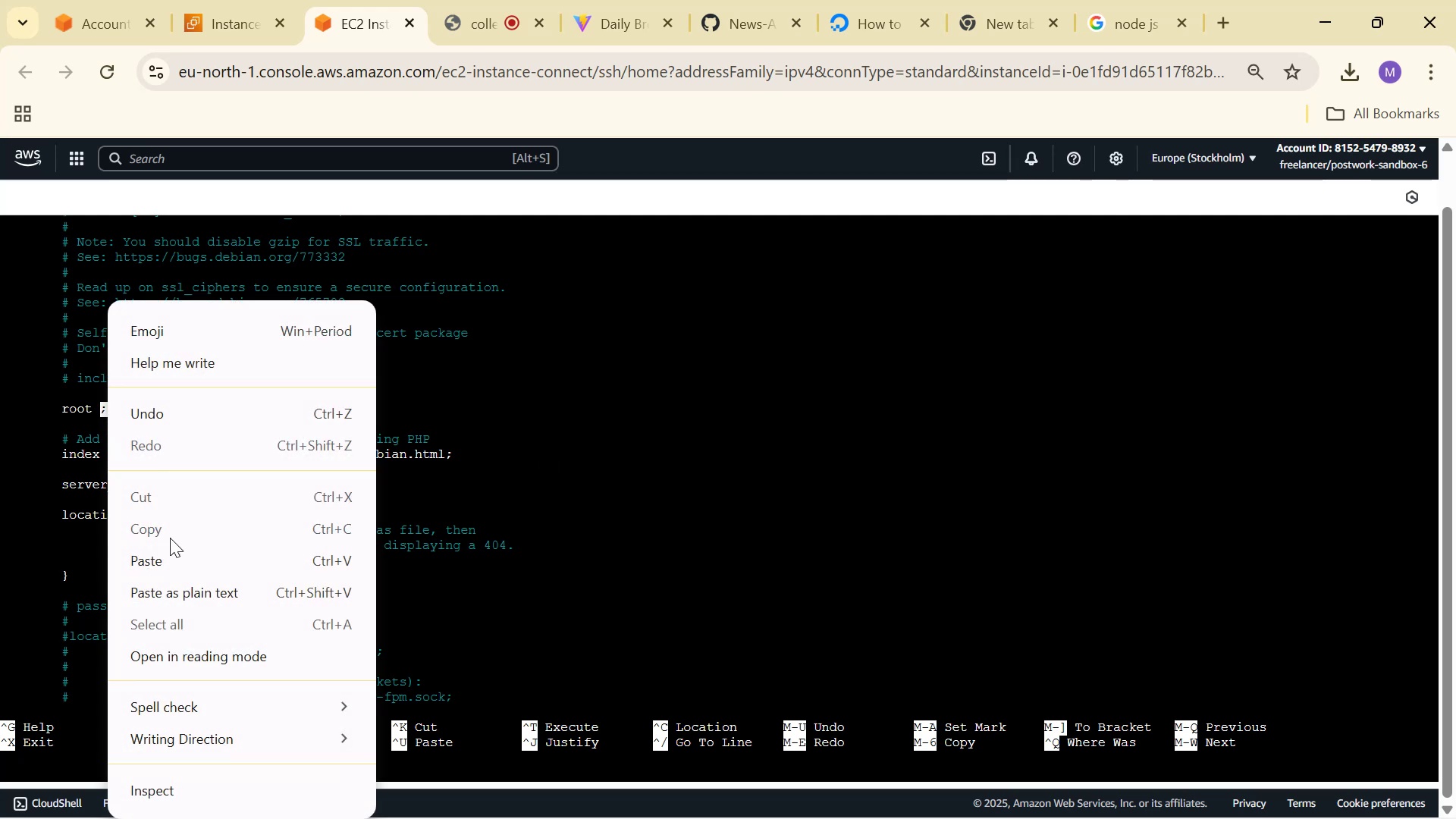 
left_click([165, 554])
 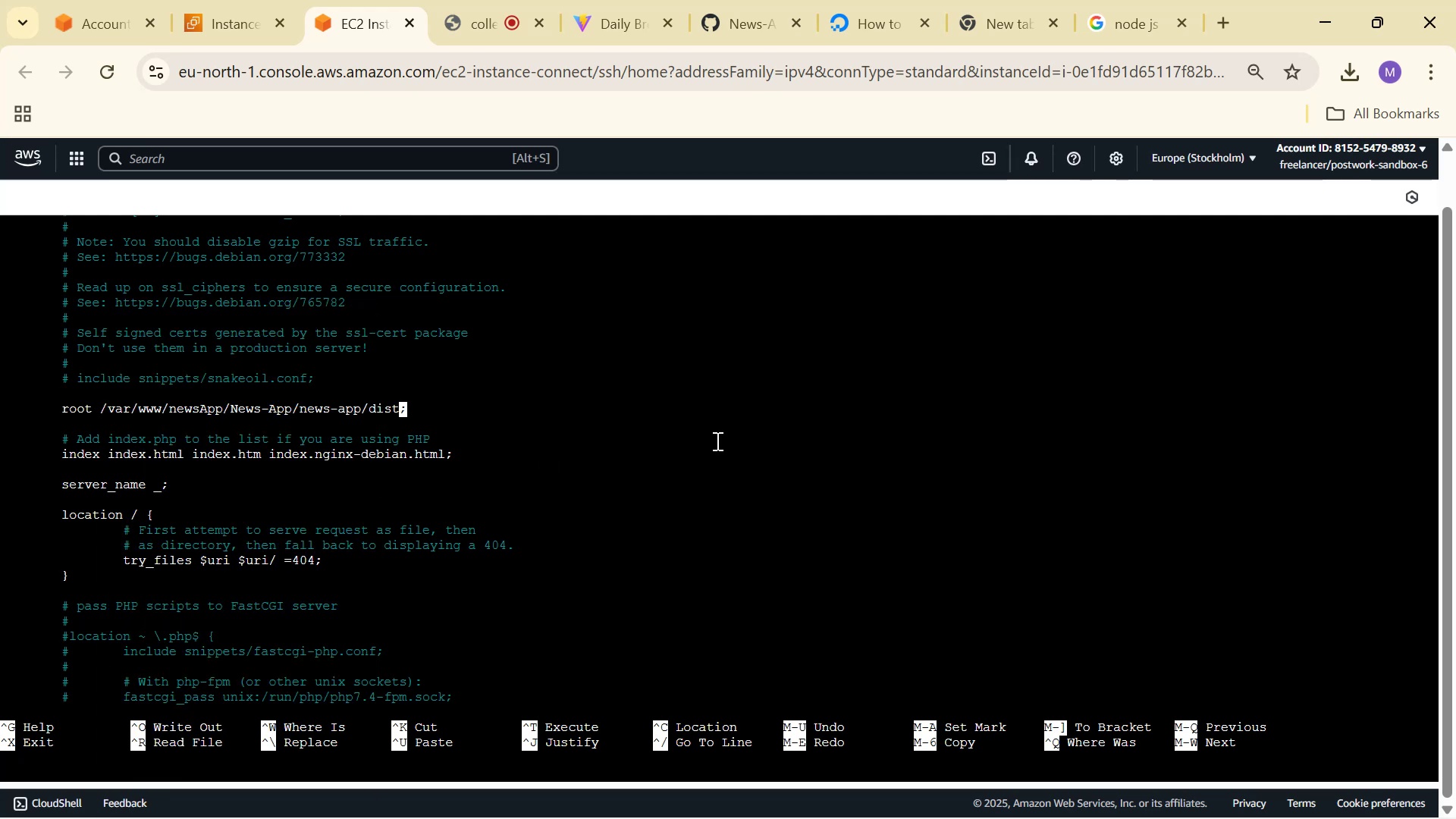 
hold_key(key=ArrowDown, duration=1.5)
 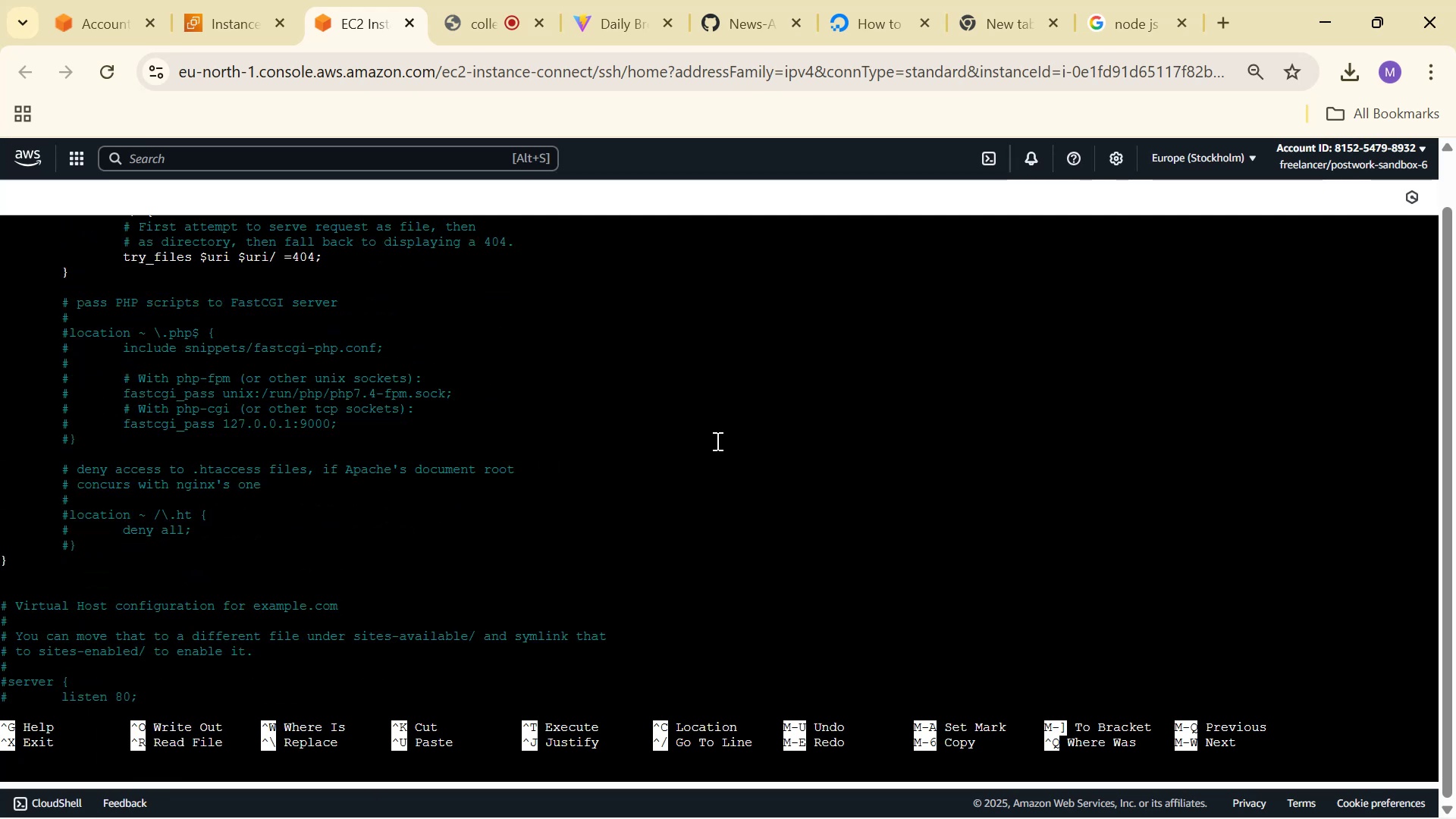 
hold_key(key=ArrowDown, duration=1.19)
 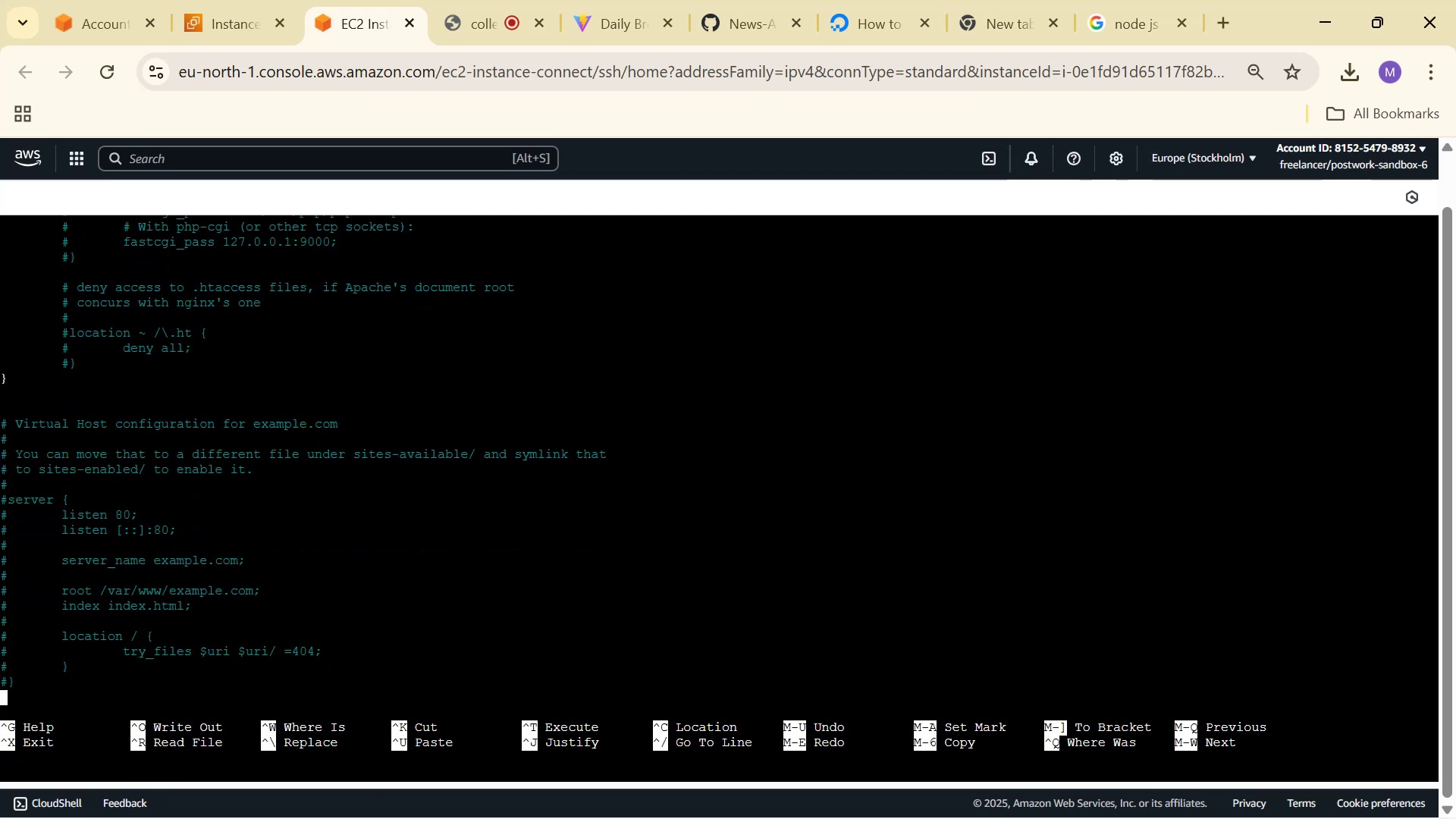 
key(Control+ControlLeft)
 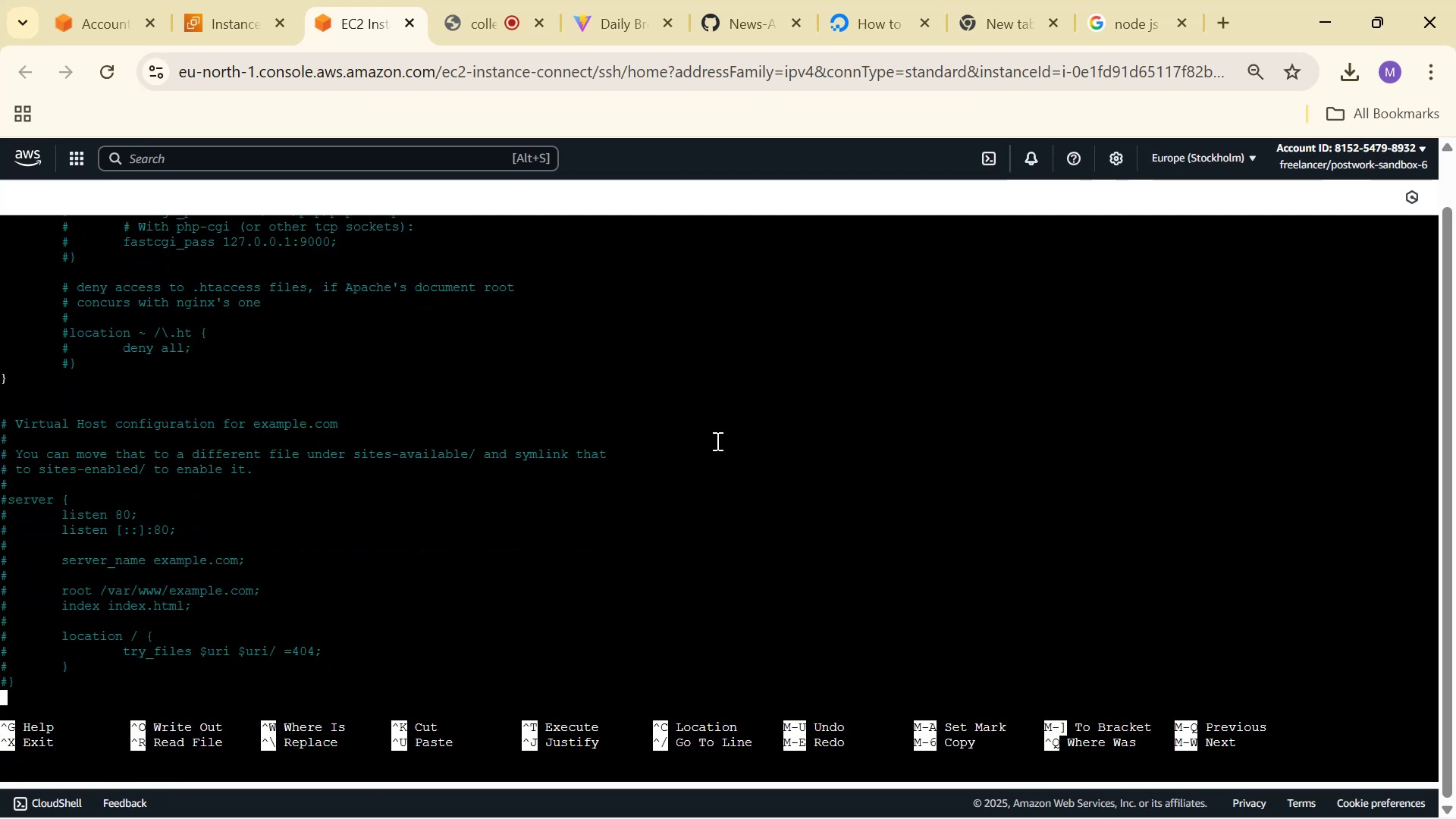 
key(Control+X)
 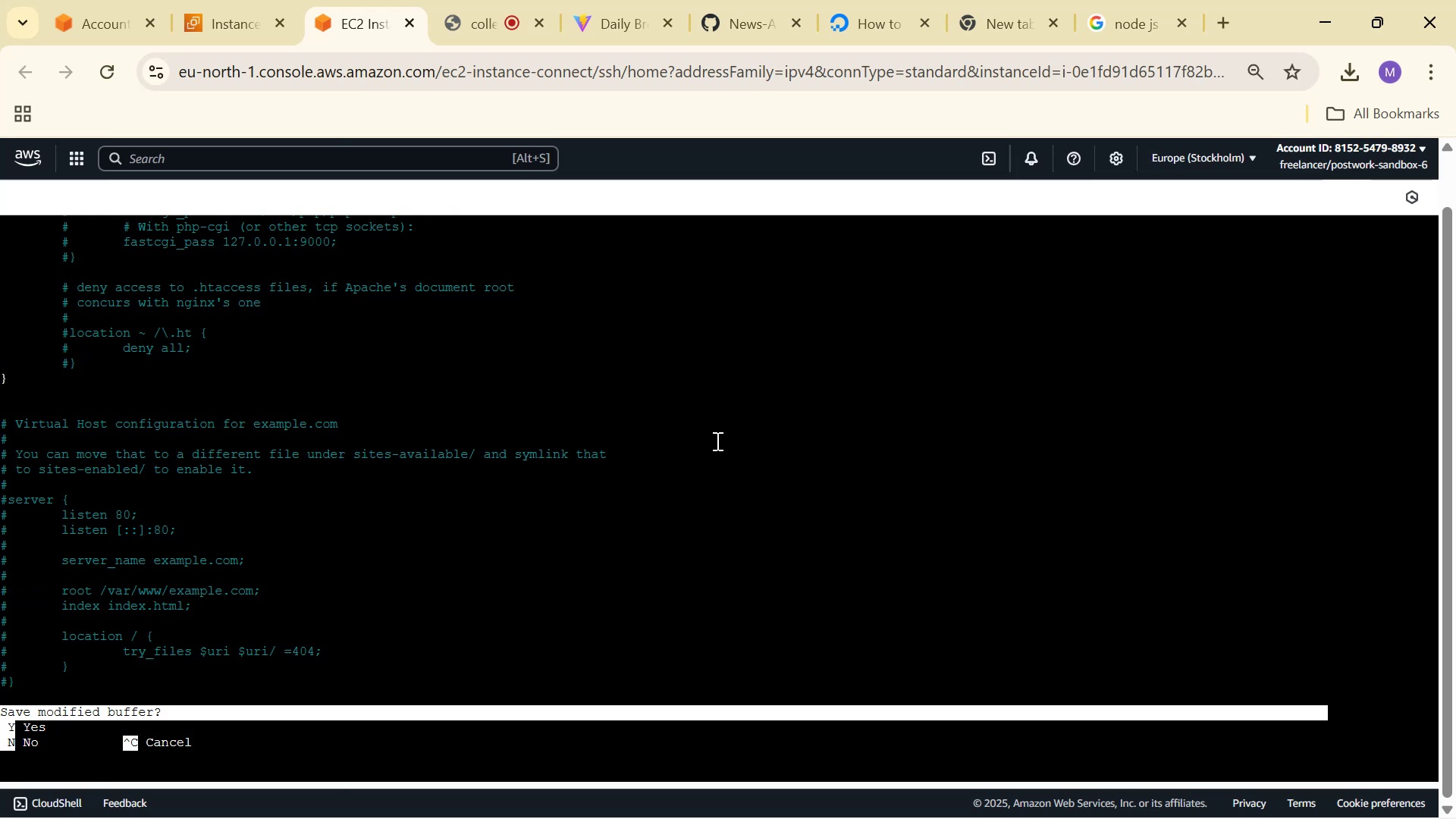 
key(Y)
 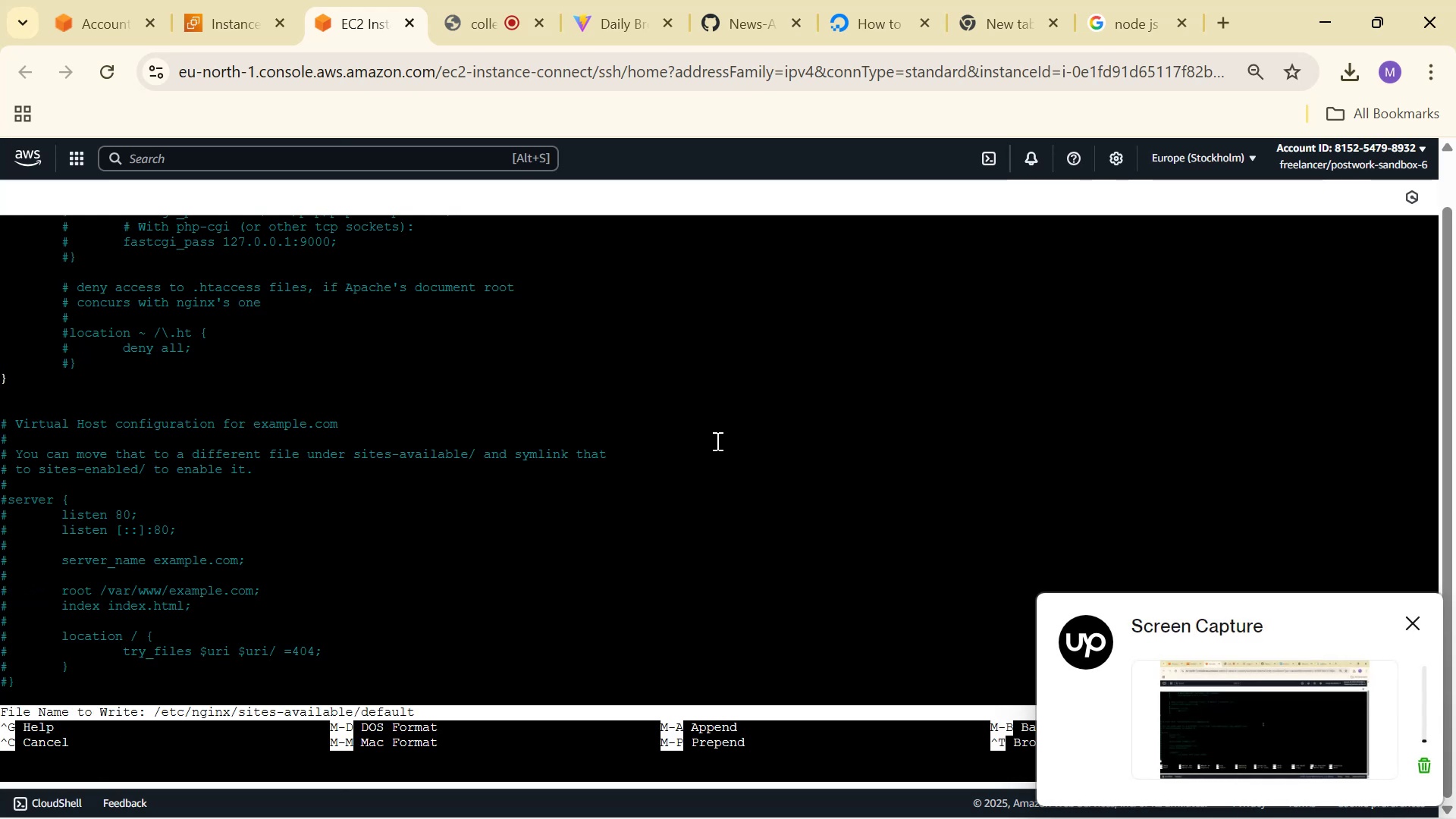 
key(Enter)
 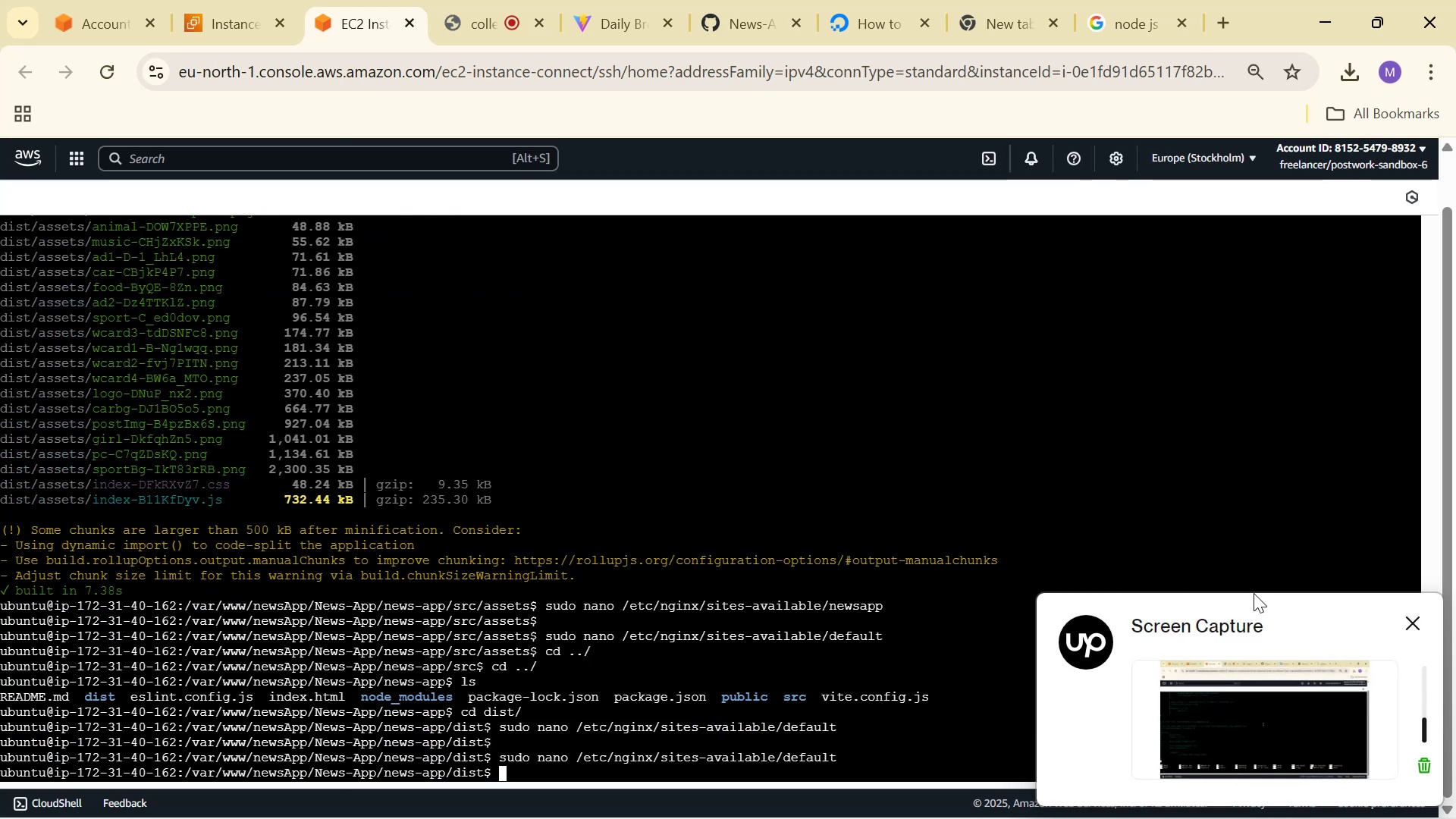 
left_click([1408, 617])
 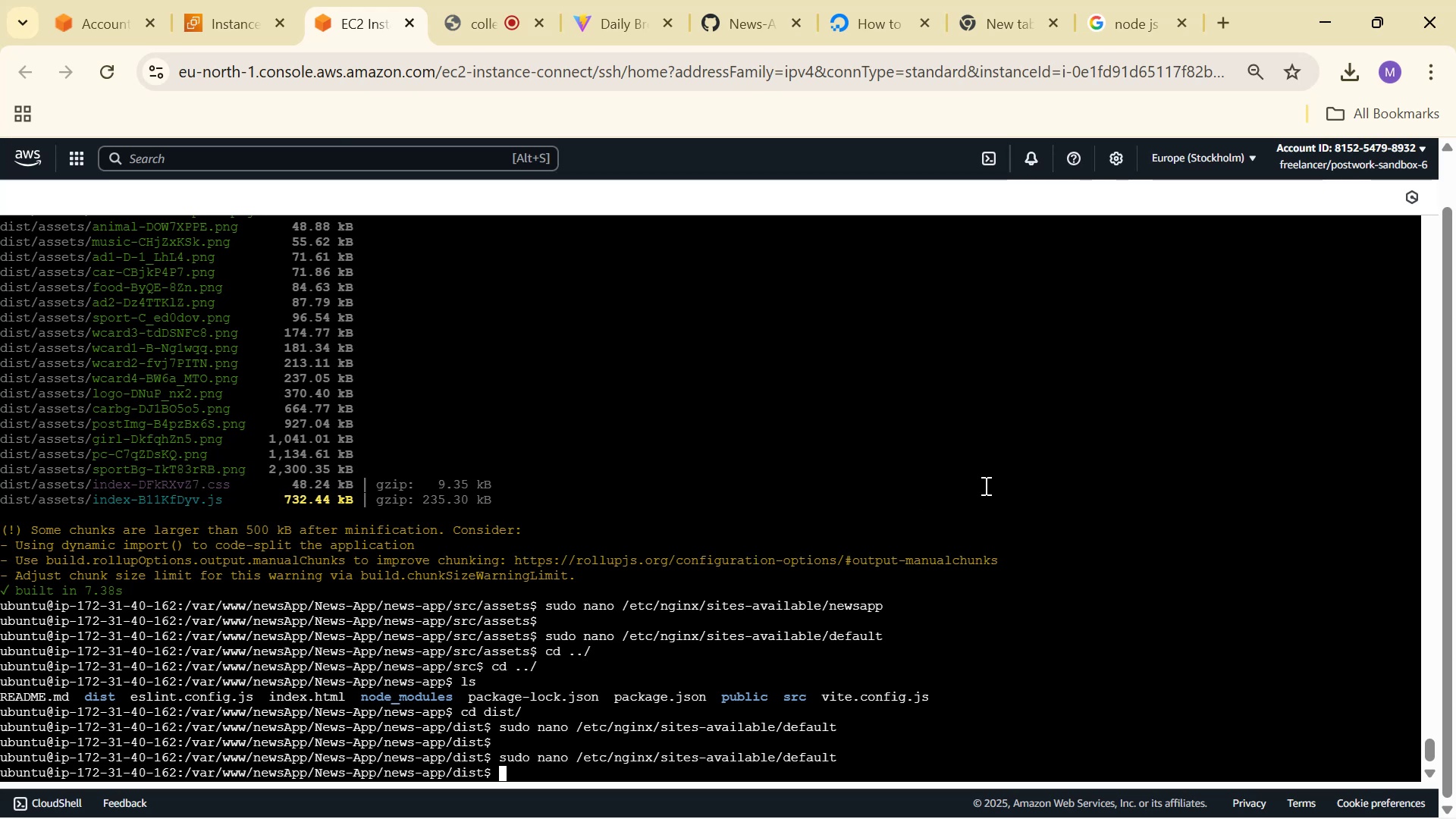 
wait(14.85)
 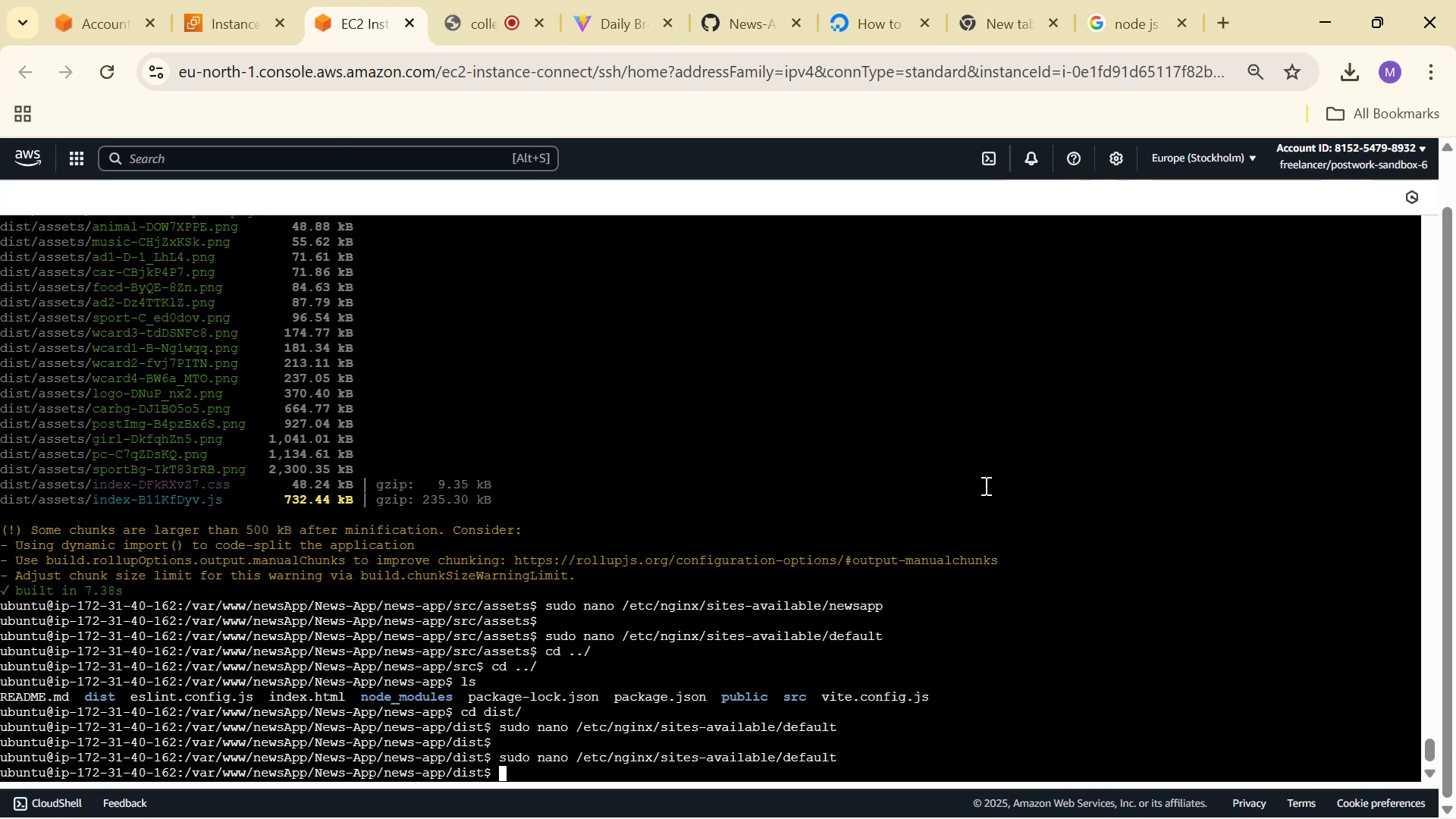 
left_click([472, 0])
 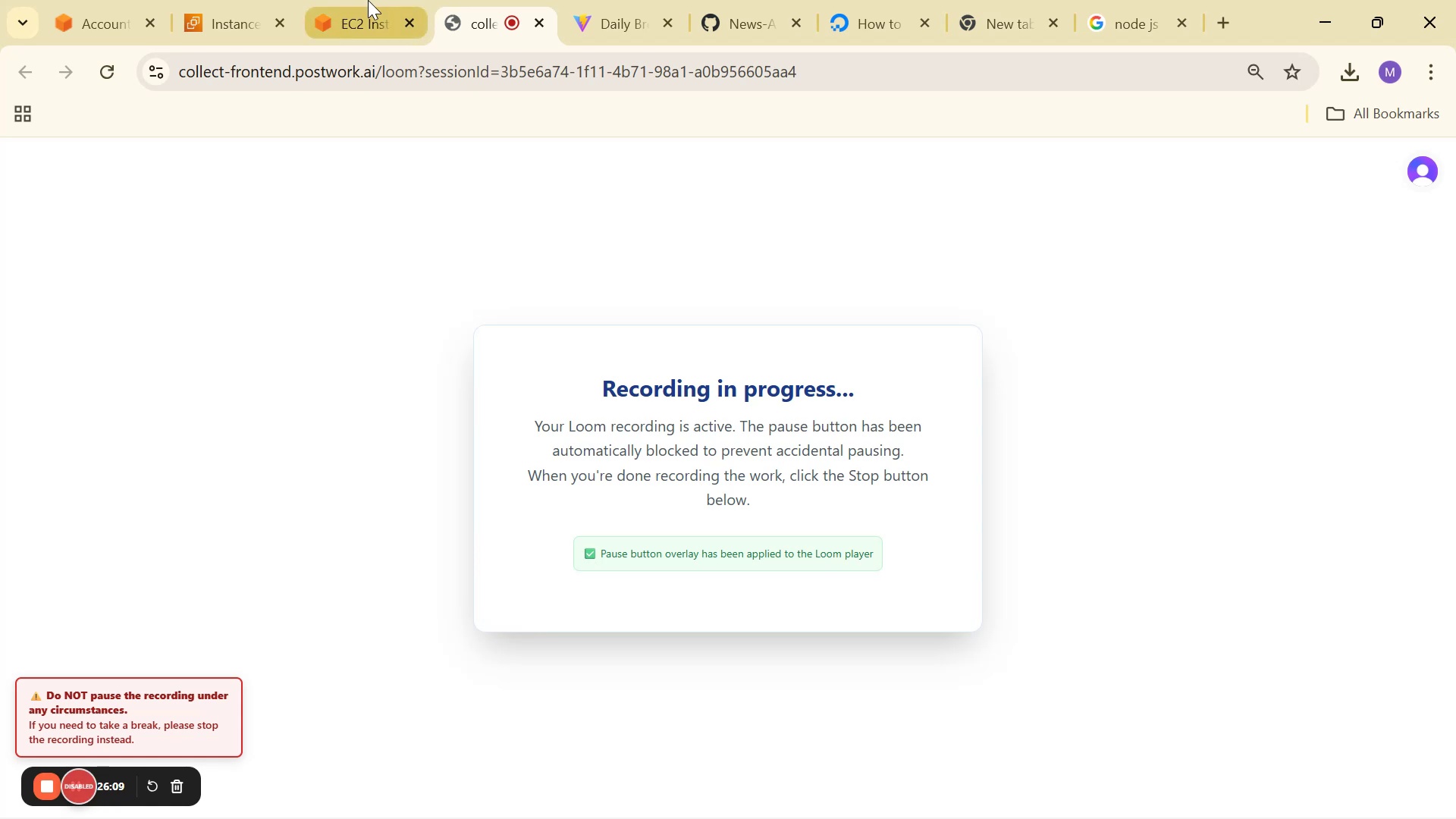 
left_click([372, 0])
 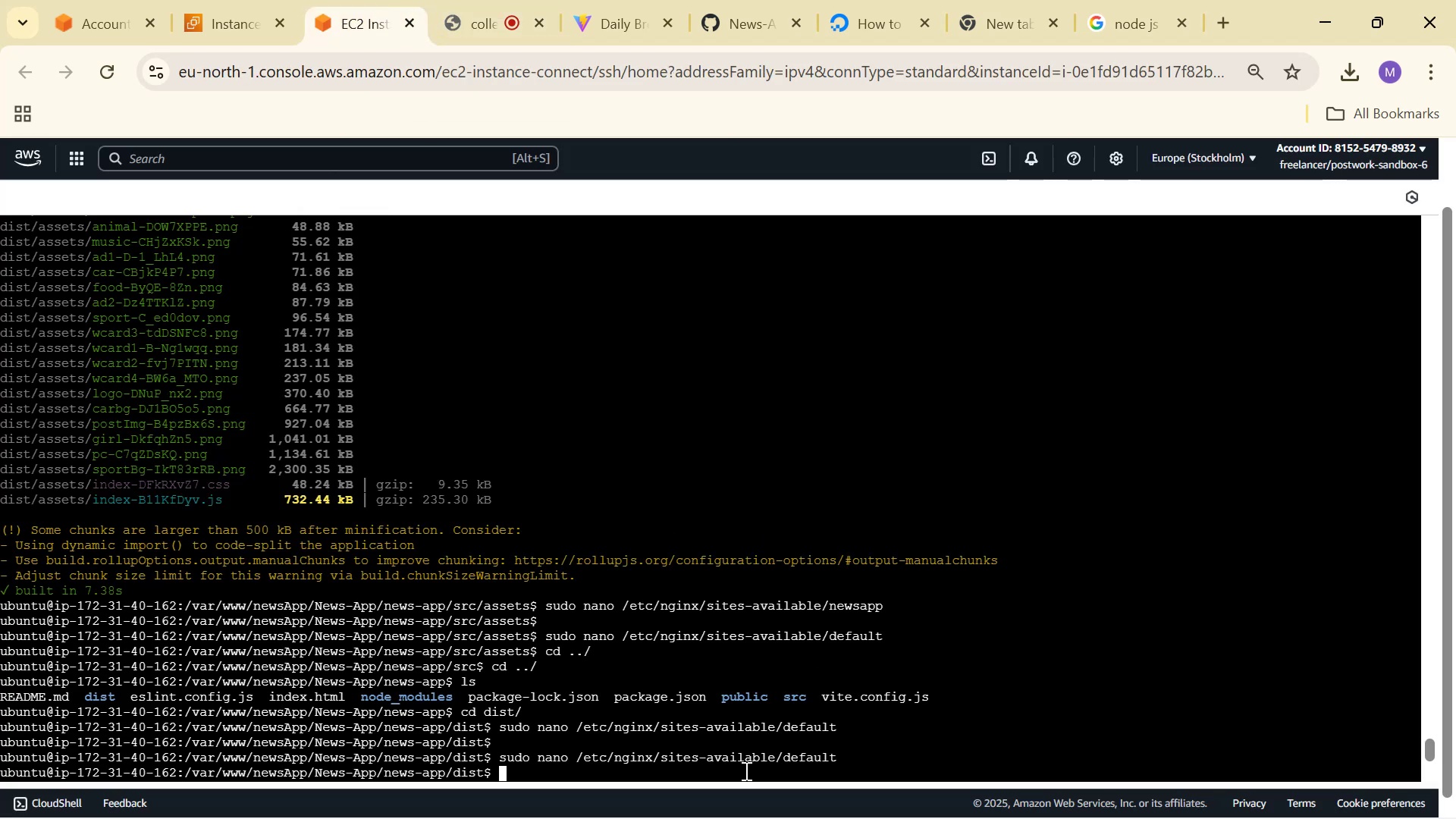 
mouse_move([985, 773])
 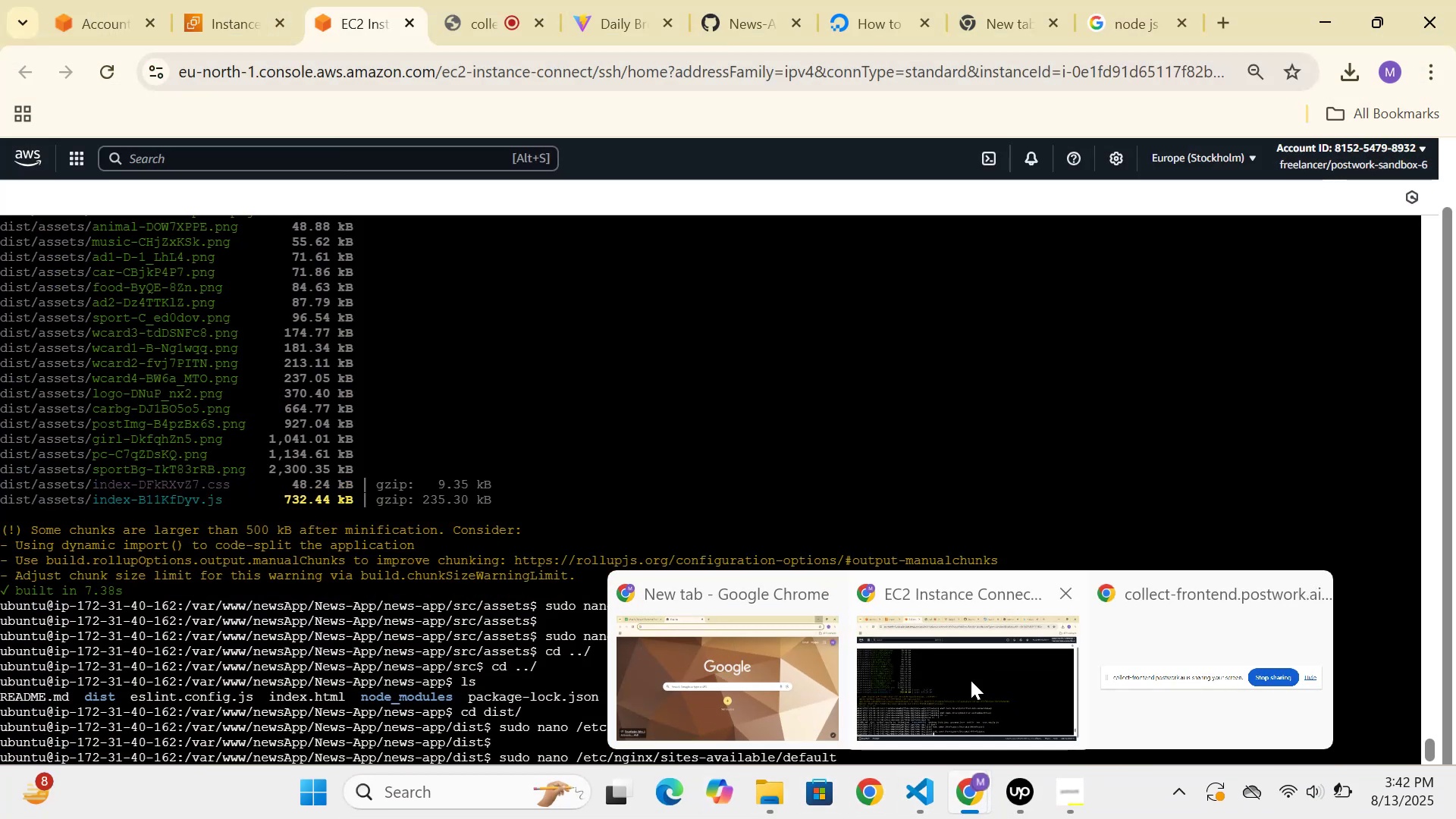 
right_click([962, 796])
 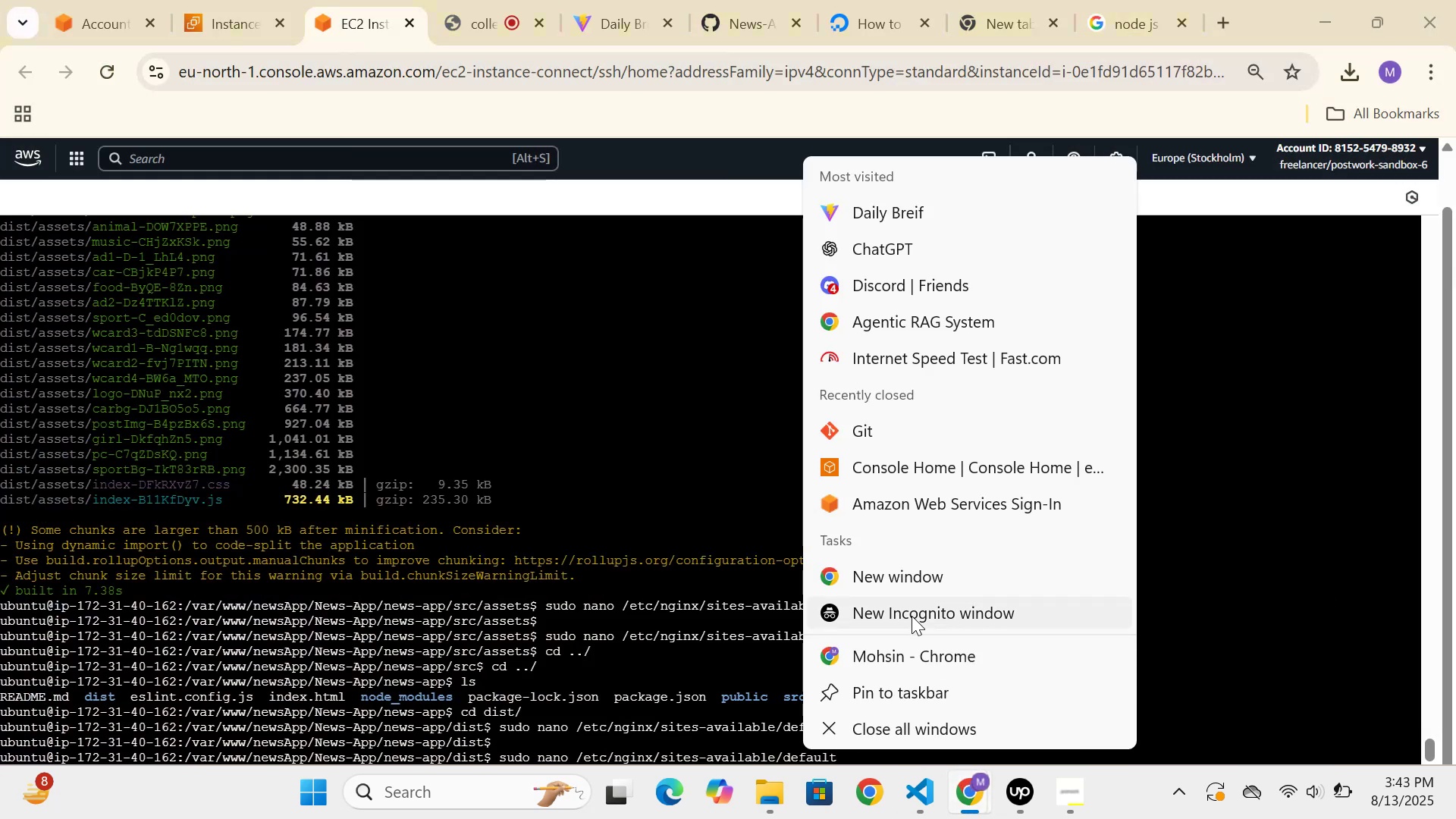 
left_click([912, 616])
 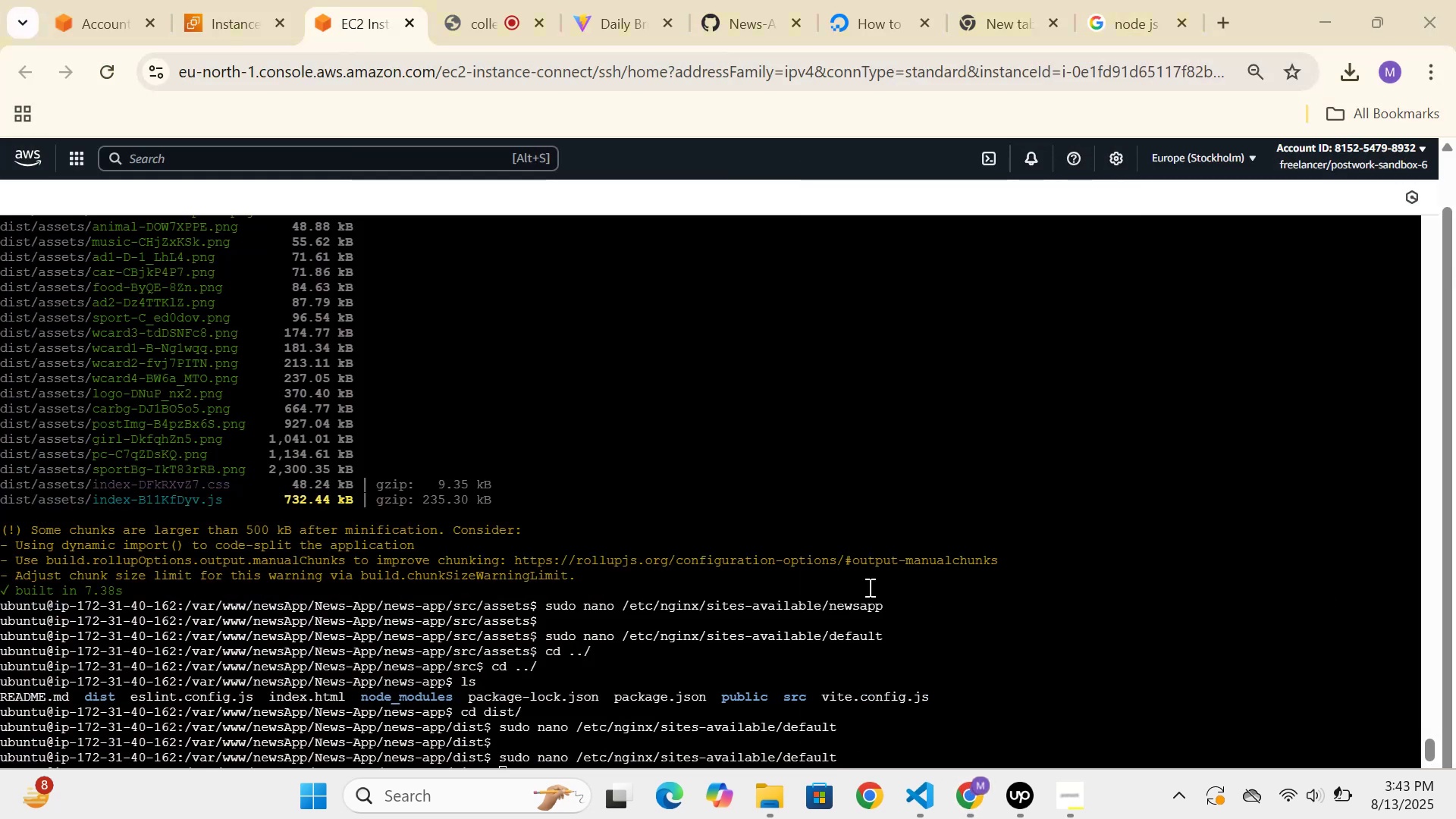 
key(Alt+Tab)
 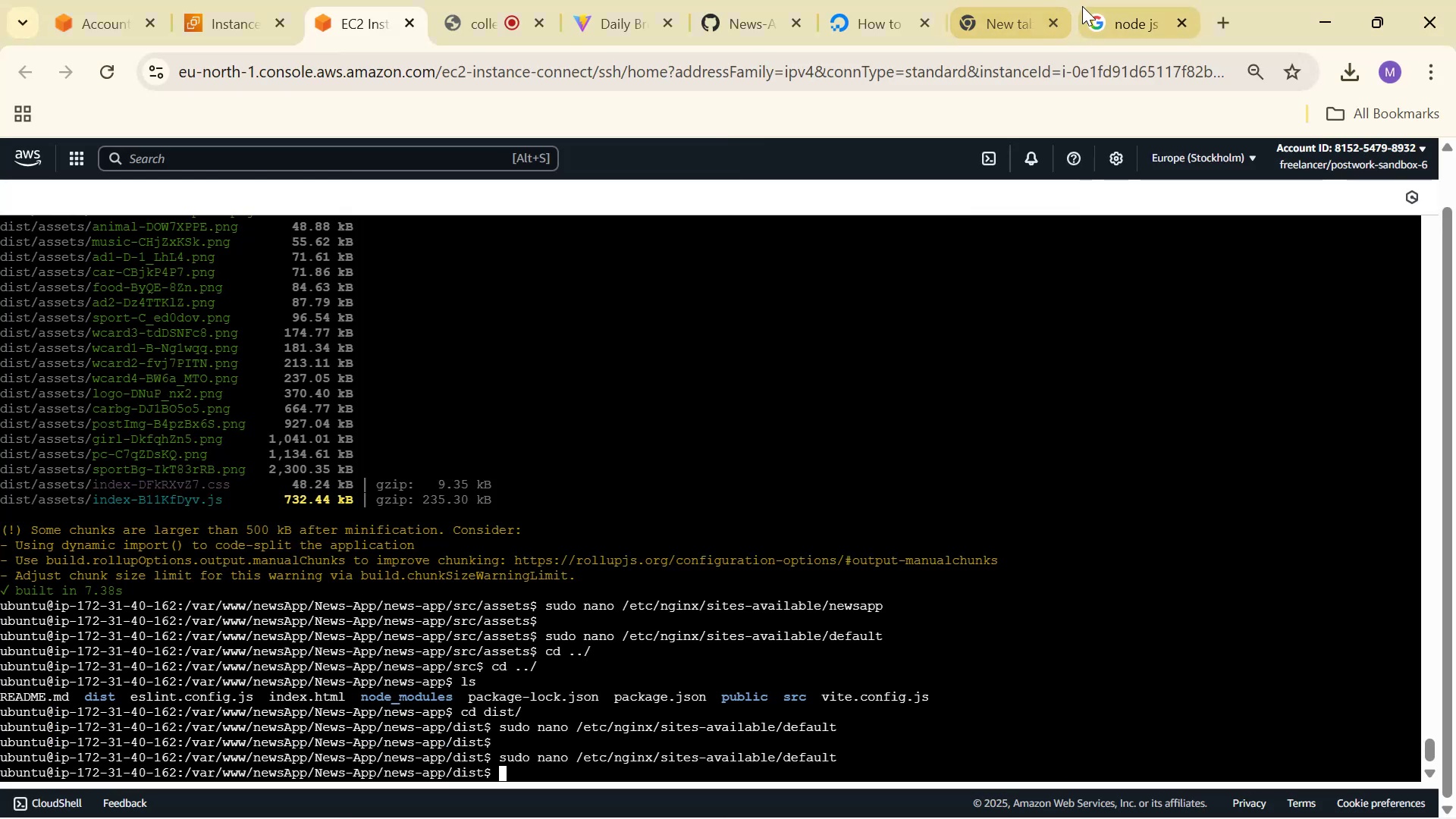 
left_click([913, 9])
 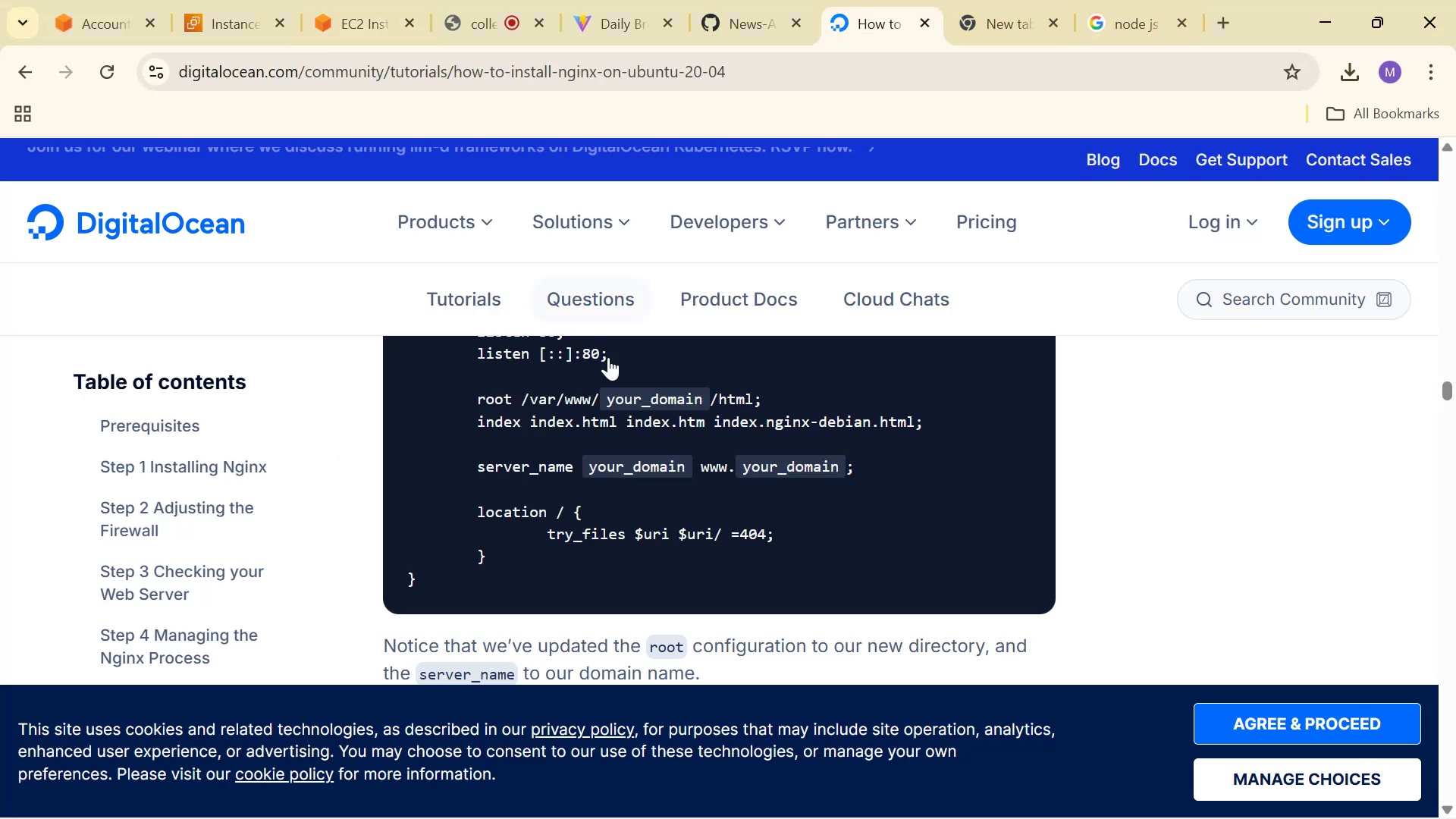 
scroll: coordinate [943, 436], scroll_direction: up, amount: 33.0
 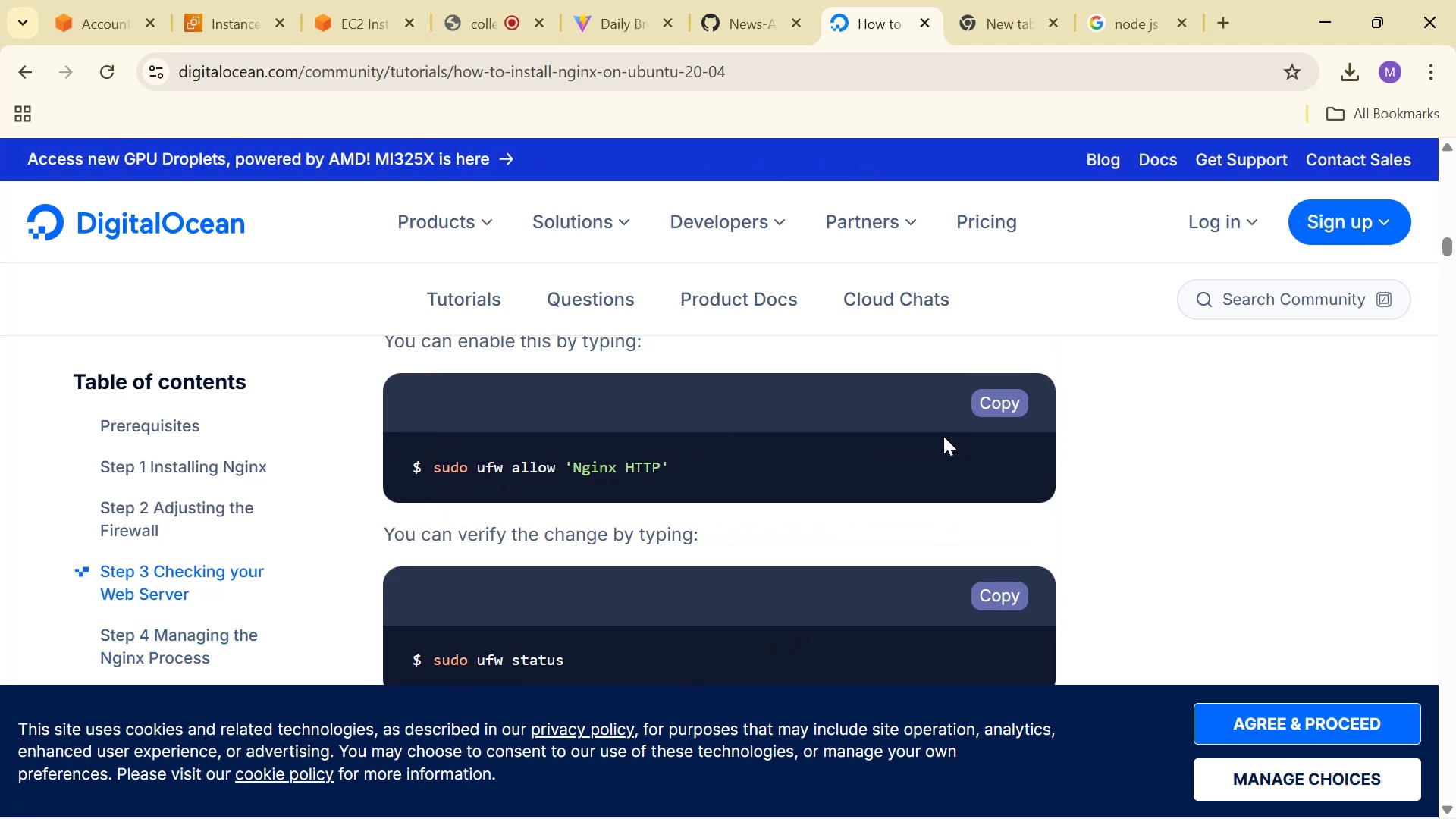 
scroll: coordinate [919, 446], scroll_direction: down, amount: 9.0
 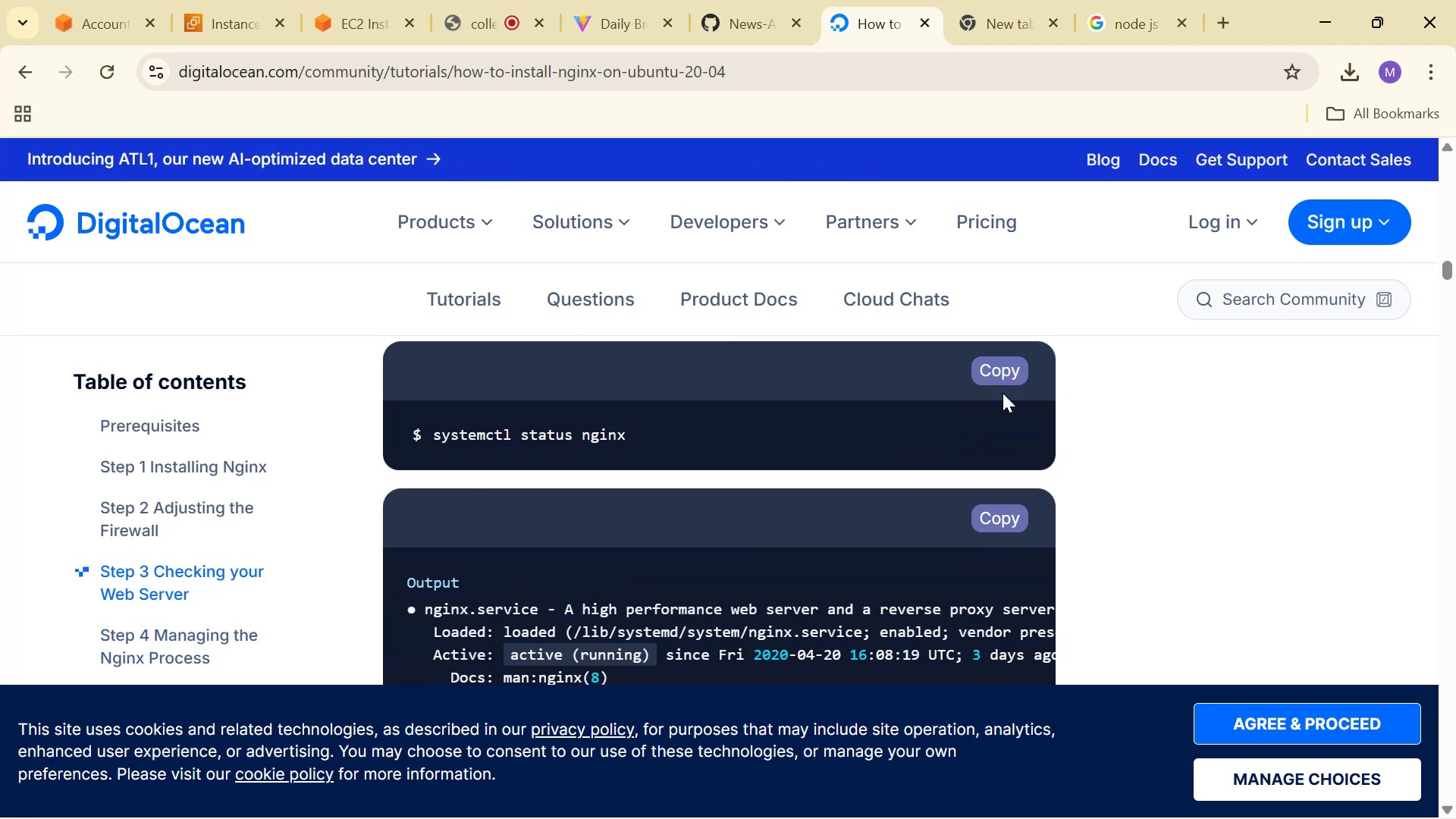 
left_click([1023, 378])
 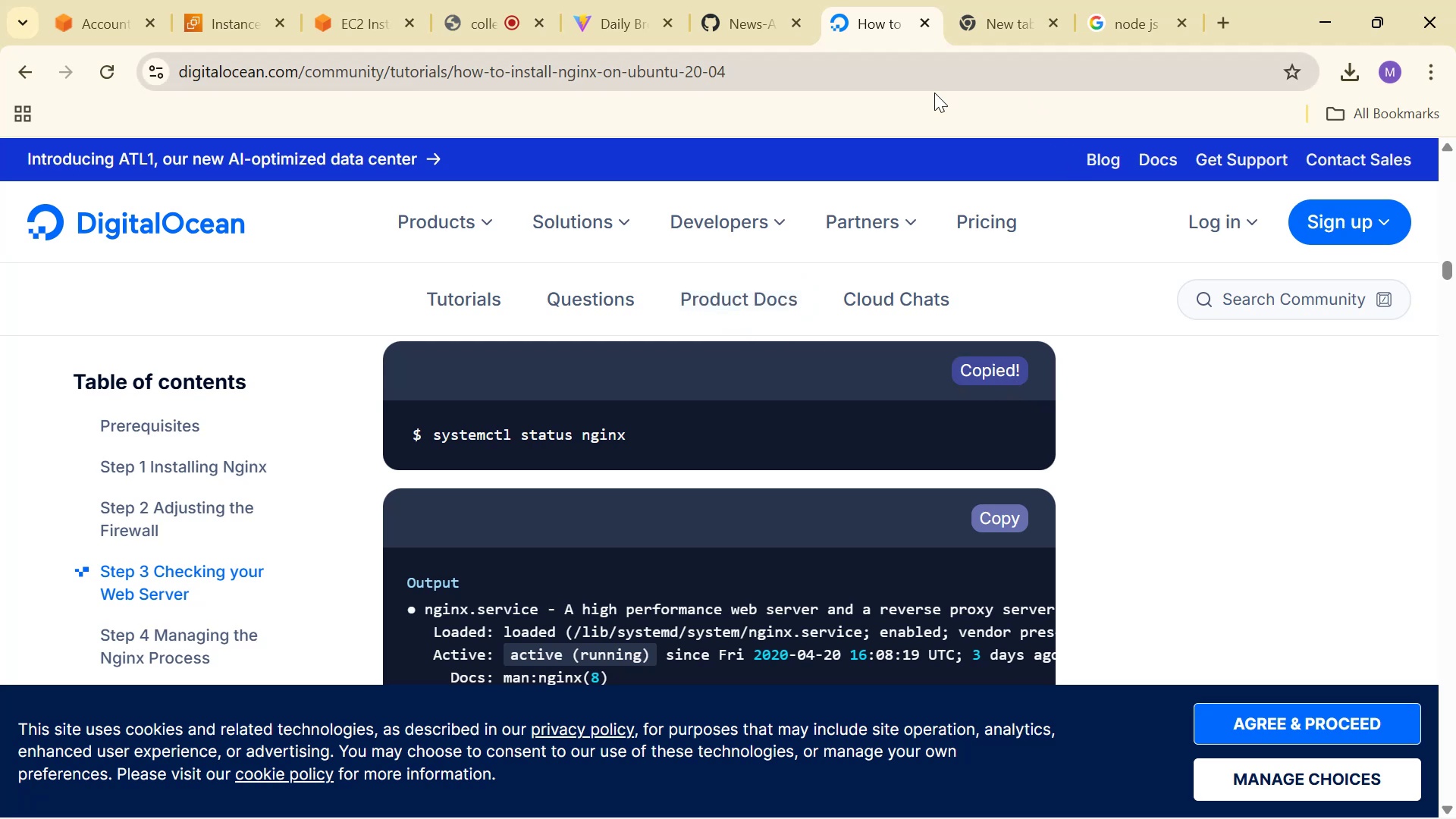 
left_click([383, 37])
 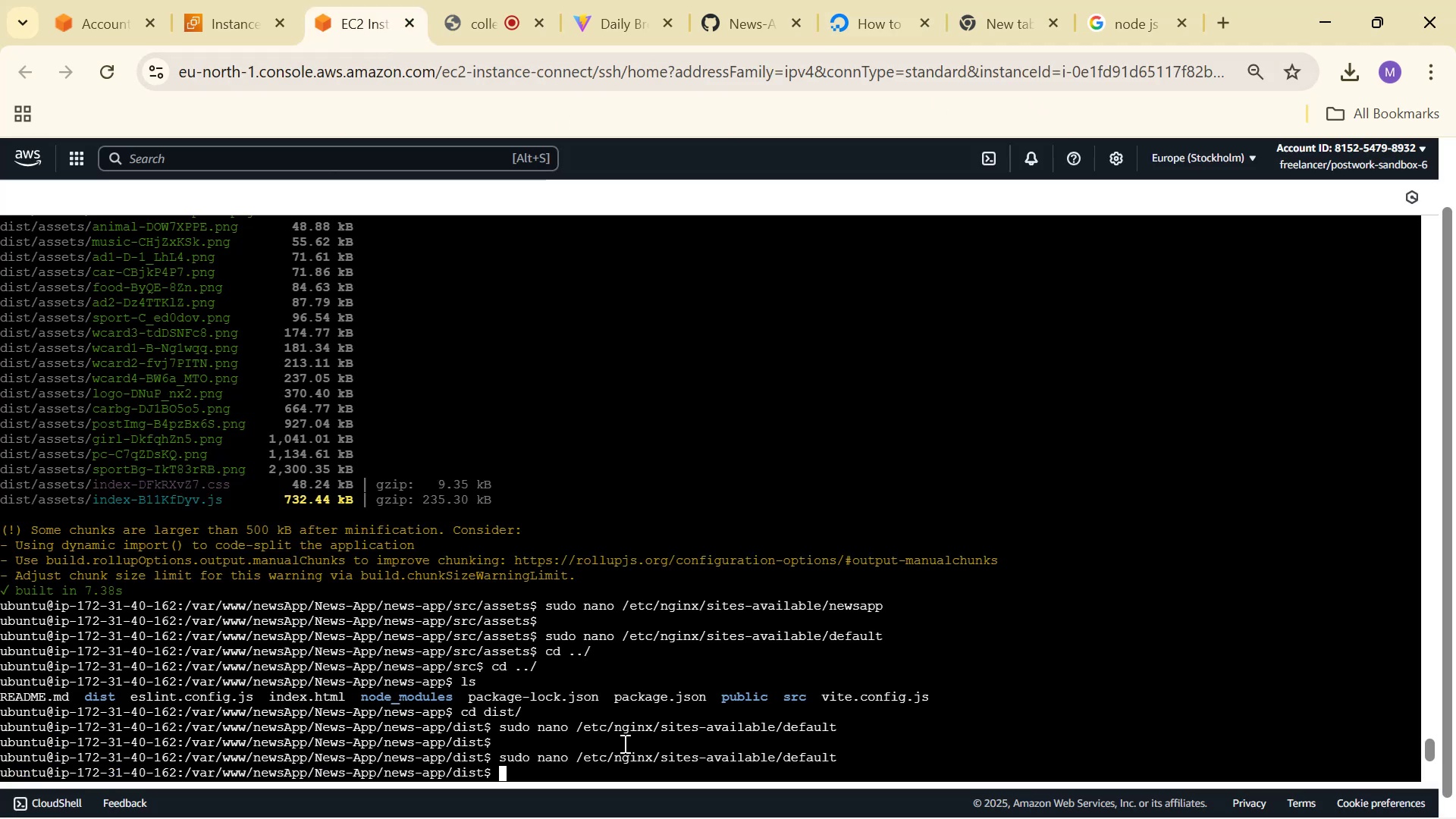 
right_click([668, 783])
 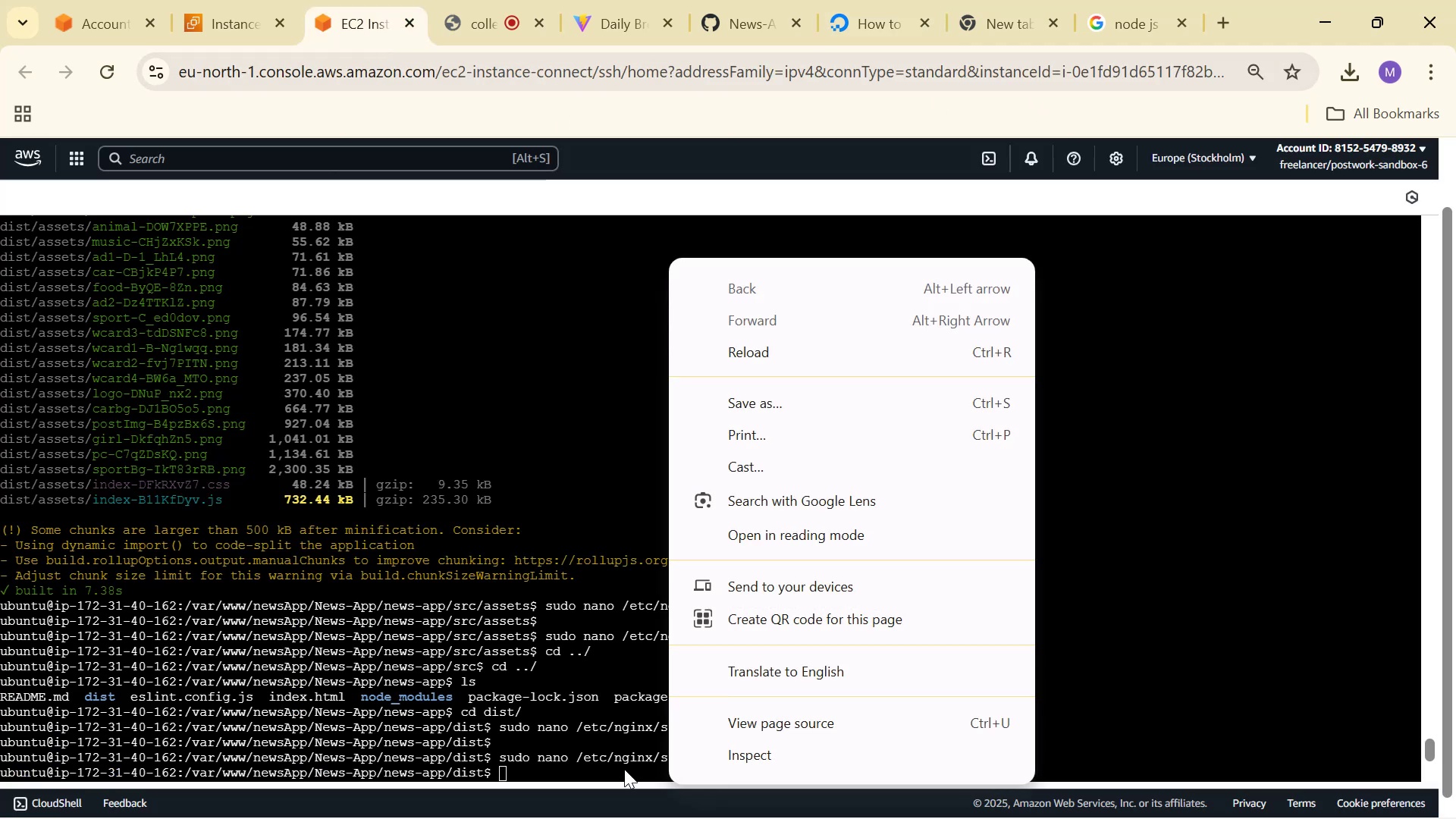 
left_click([605, 769])
 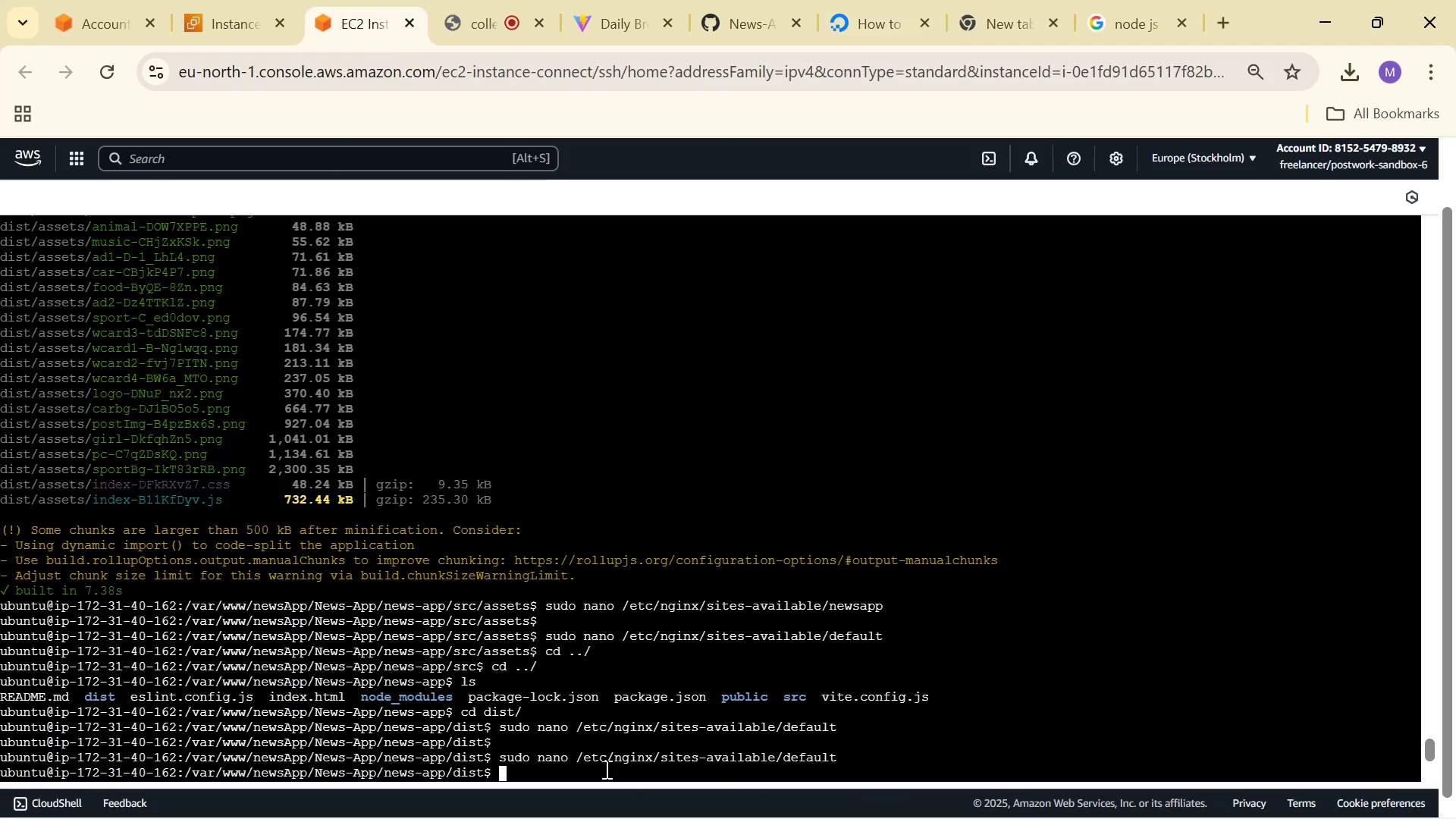 
right_click([605, 769])
 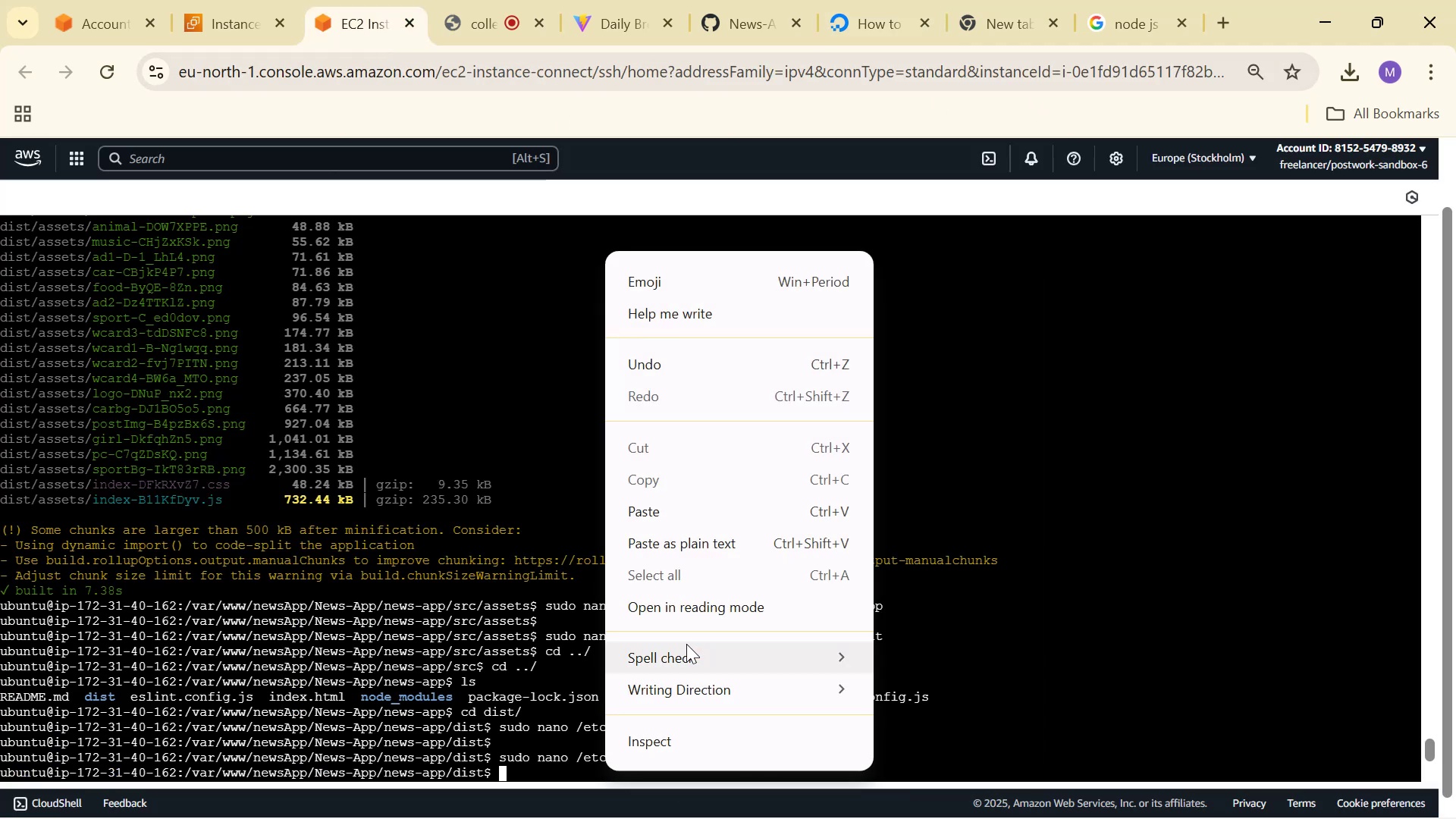 
left_click([676, 514])
 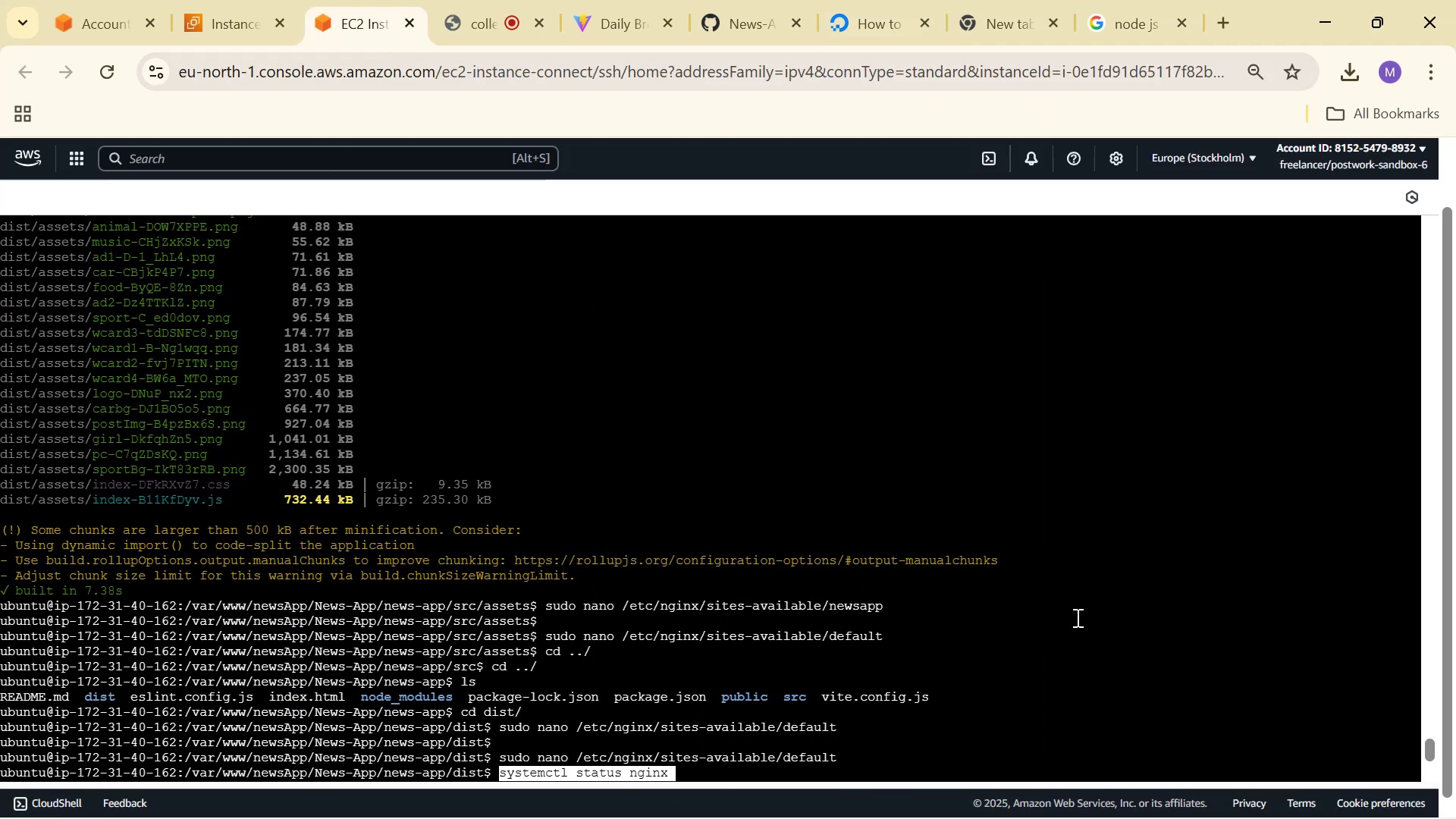 
key(Enter)
 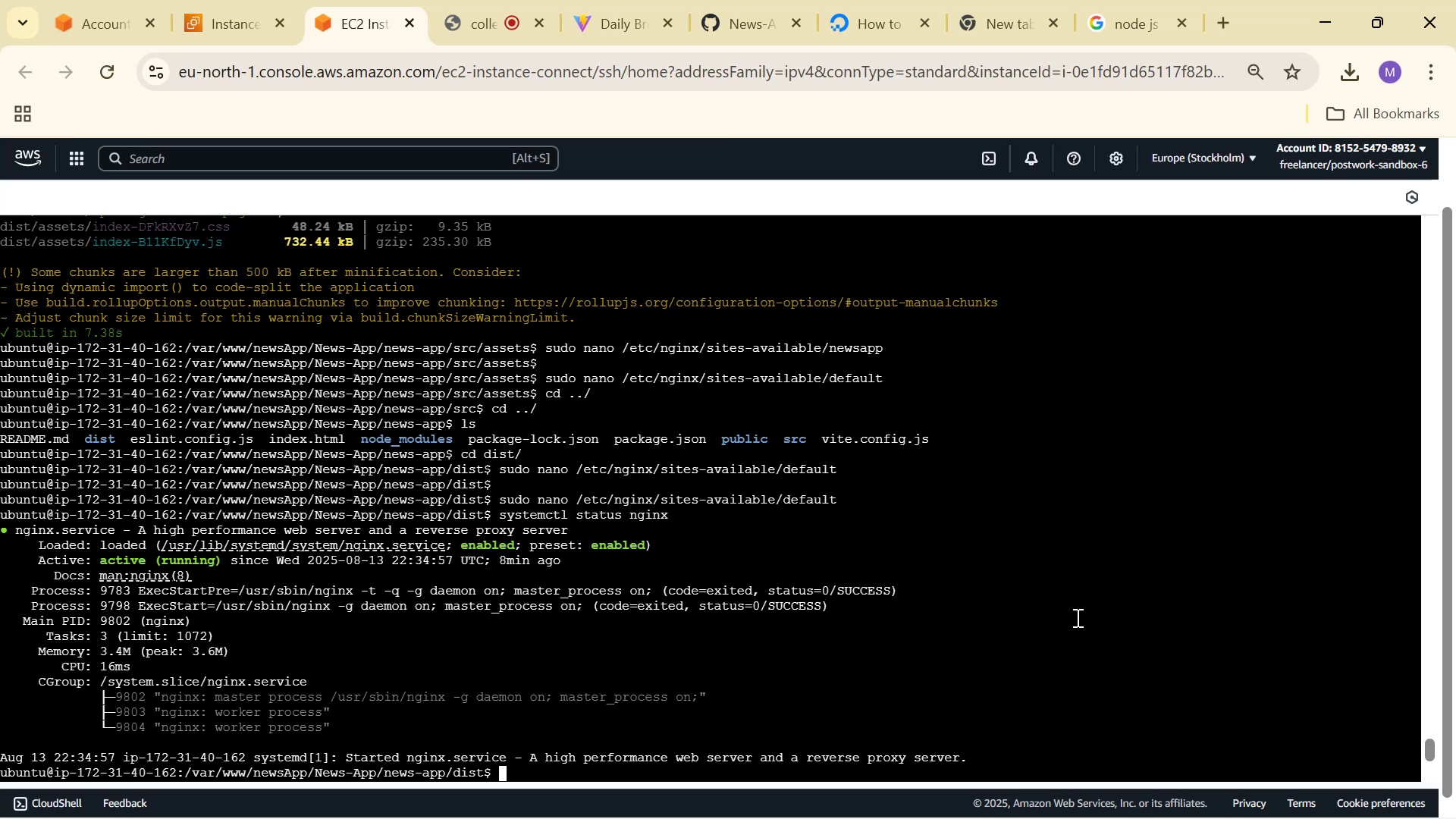 
type(sudi )
key(Backspace)
key(Backspace)
type(o nginx -t)
 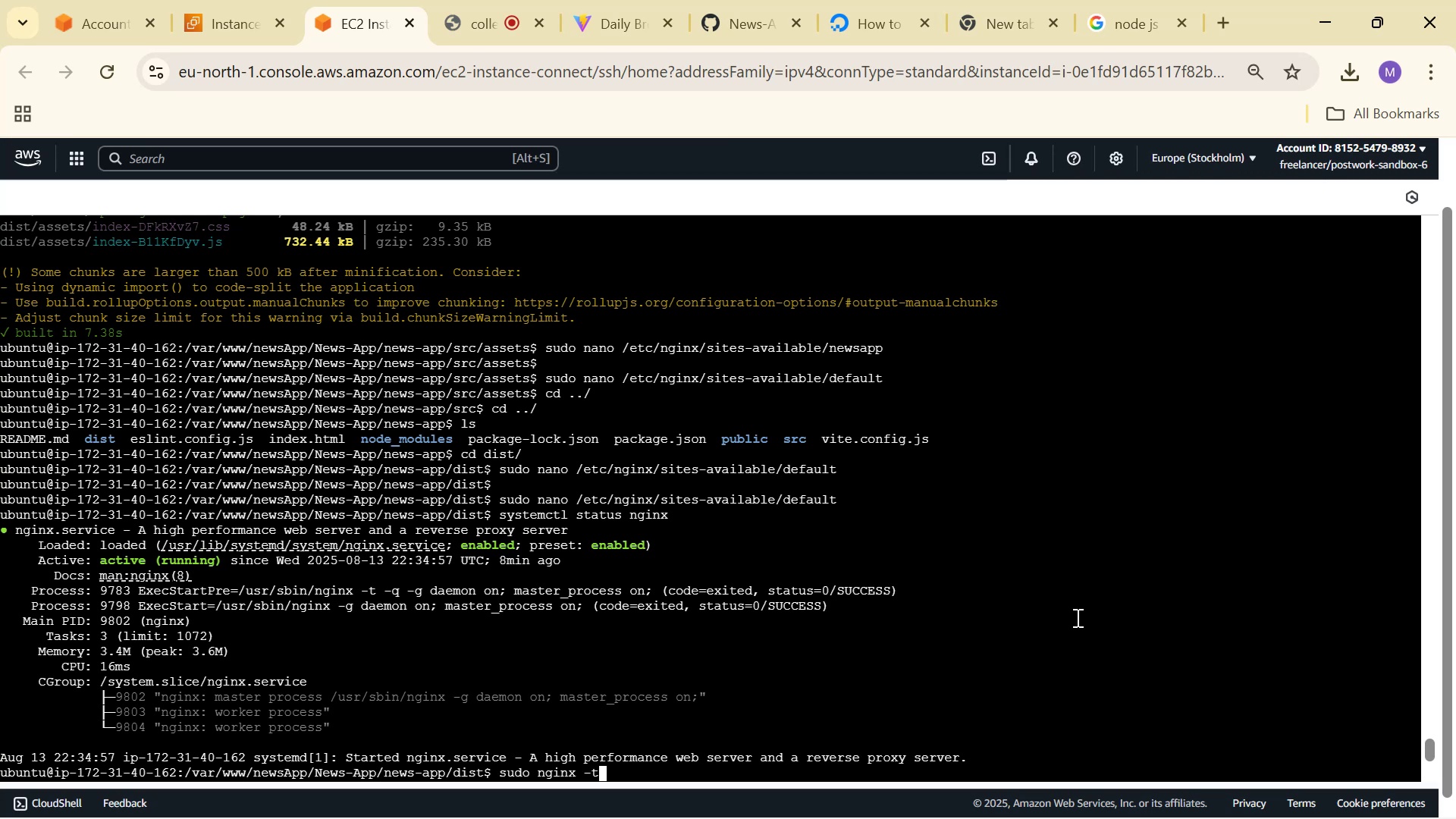 
key(Enter)
 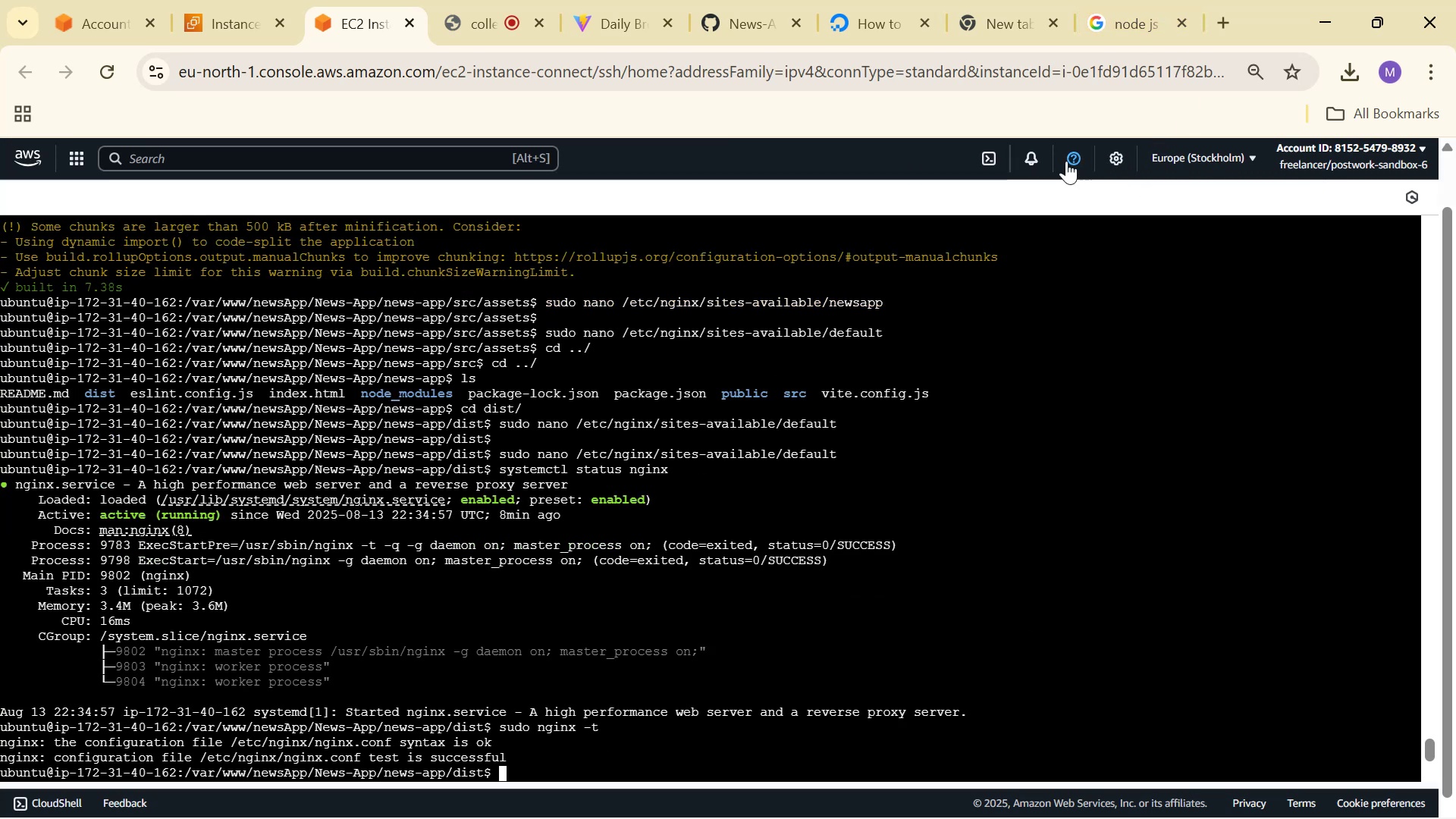 
left_click([893, 1])
 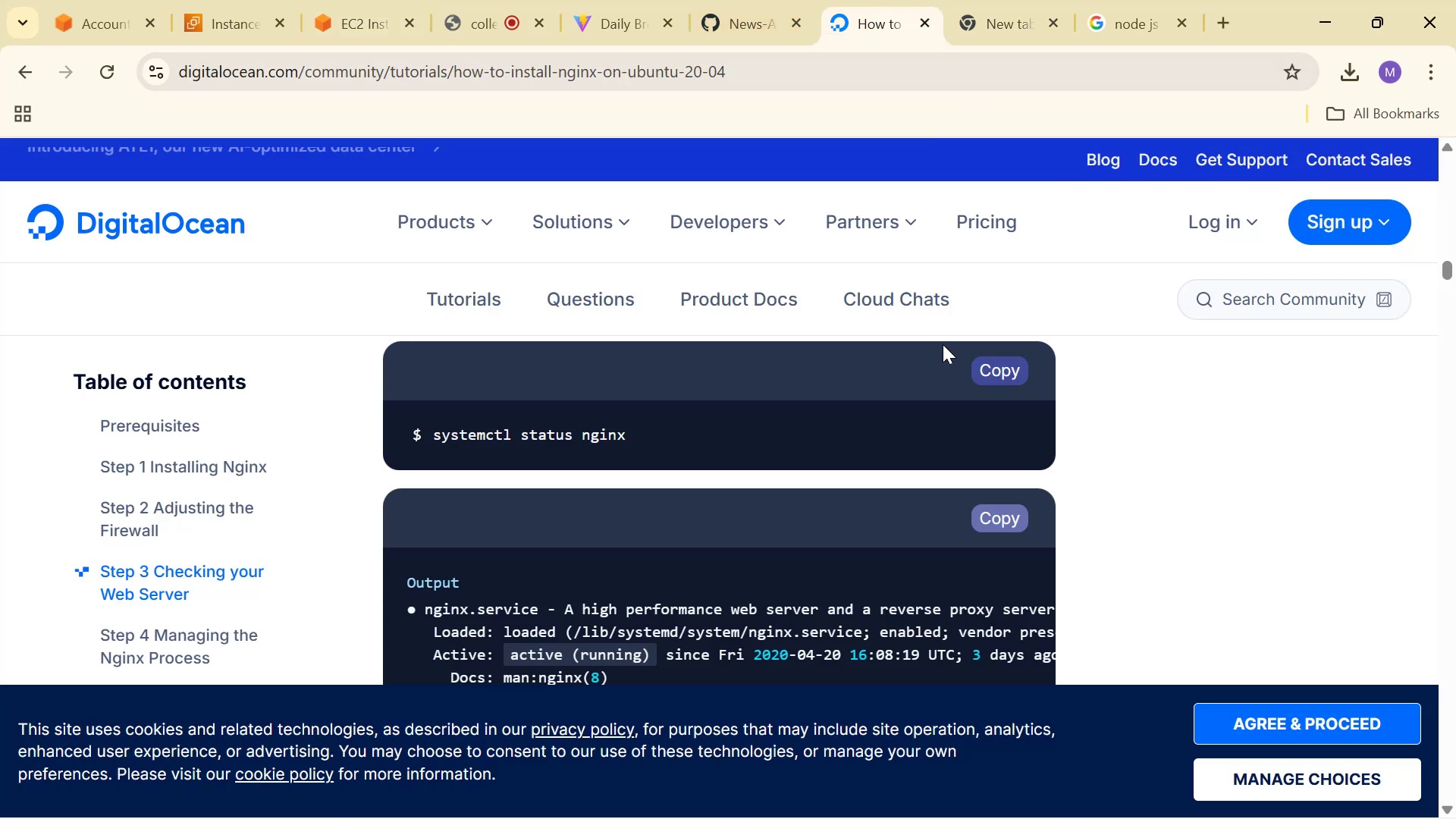 
scroll: coordinate [1022, 440], scroll_direction: down, amount: 18.0
 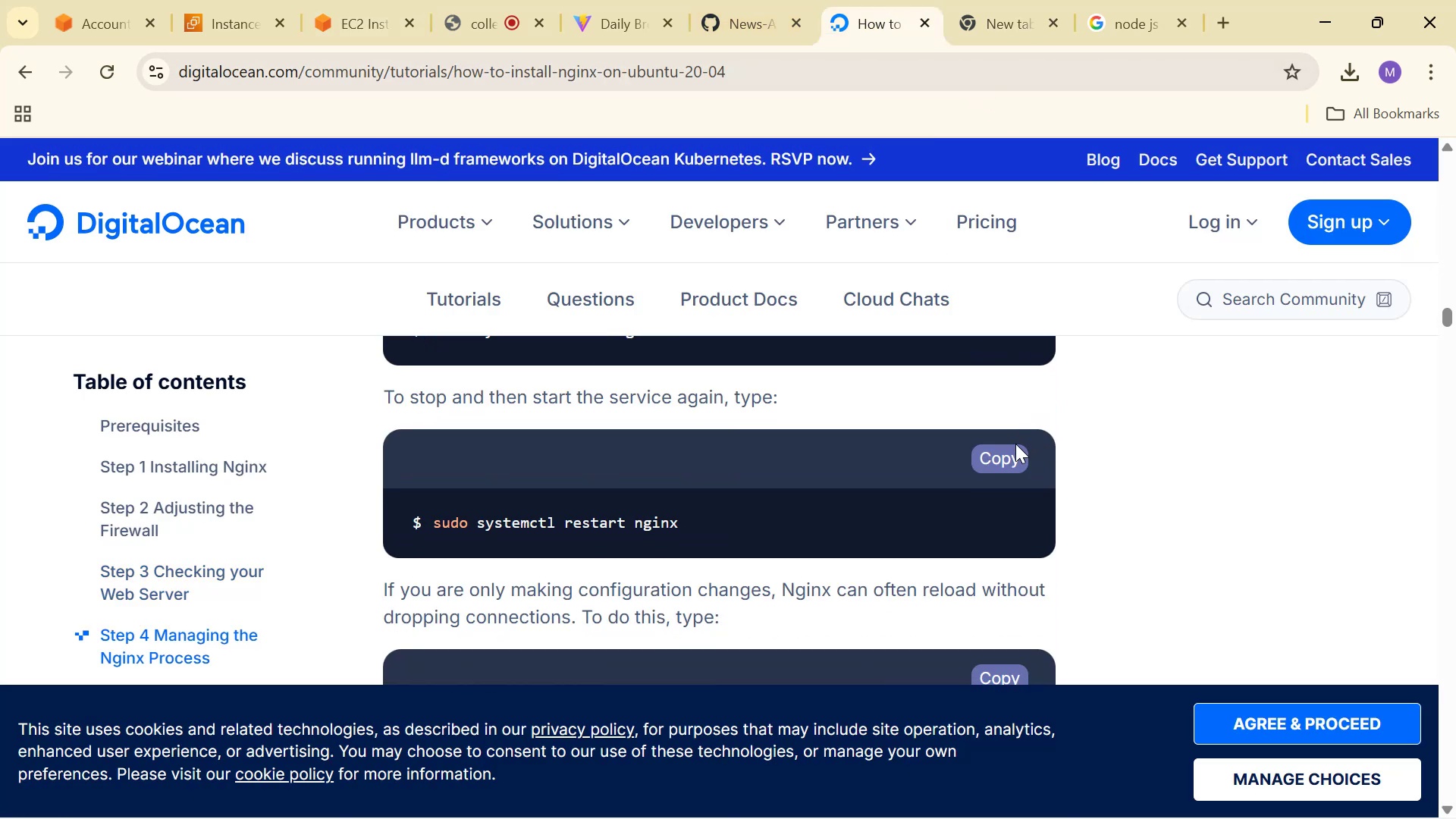 
left_click([1014, 453])
 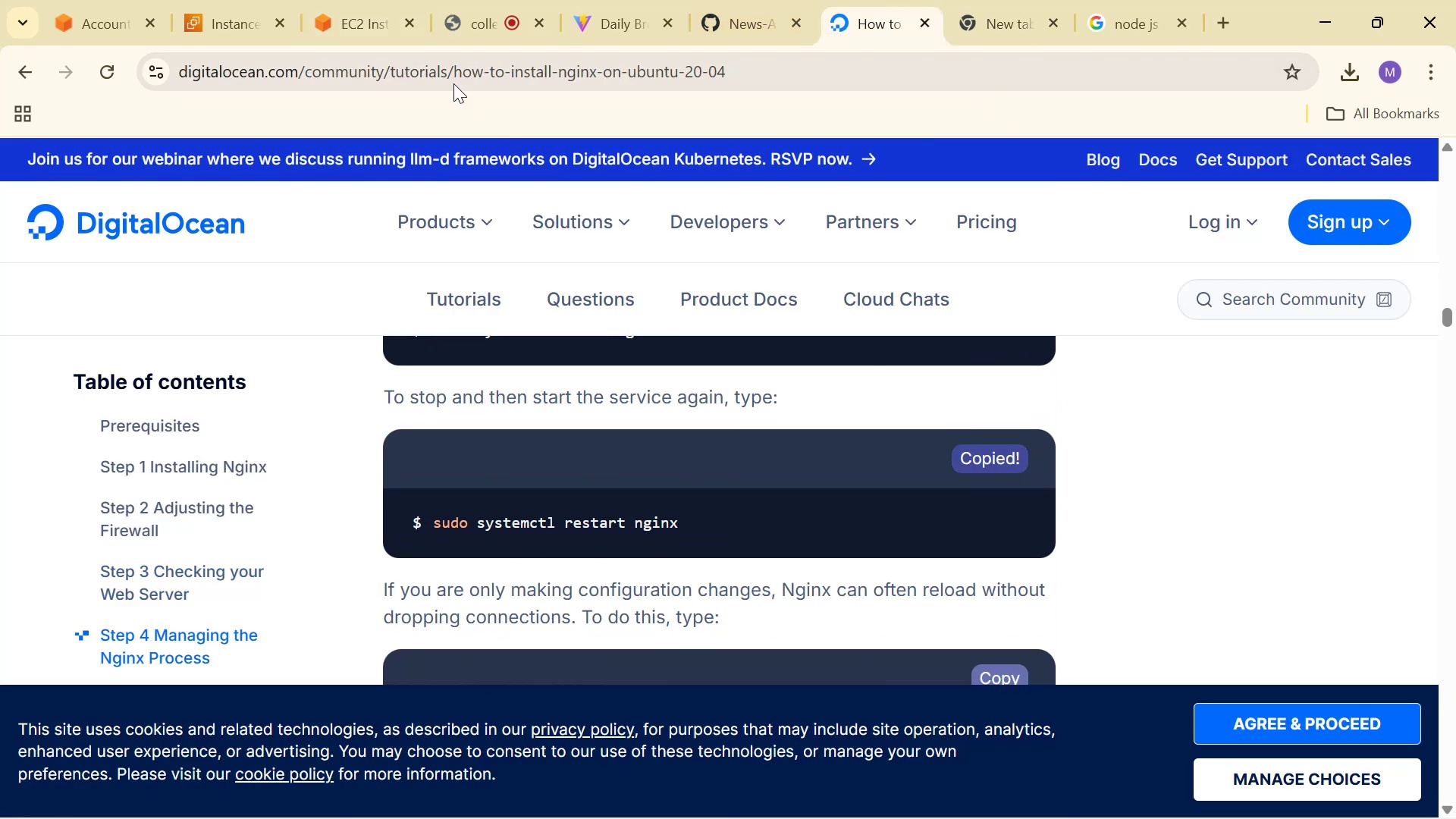 
left_click([370, 39])
 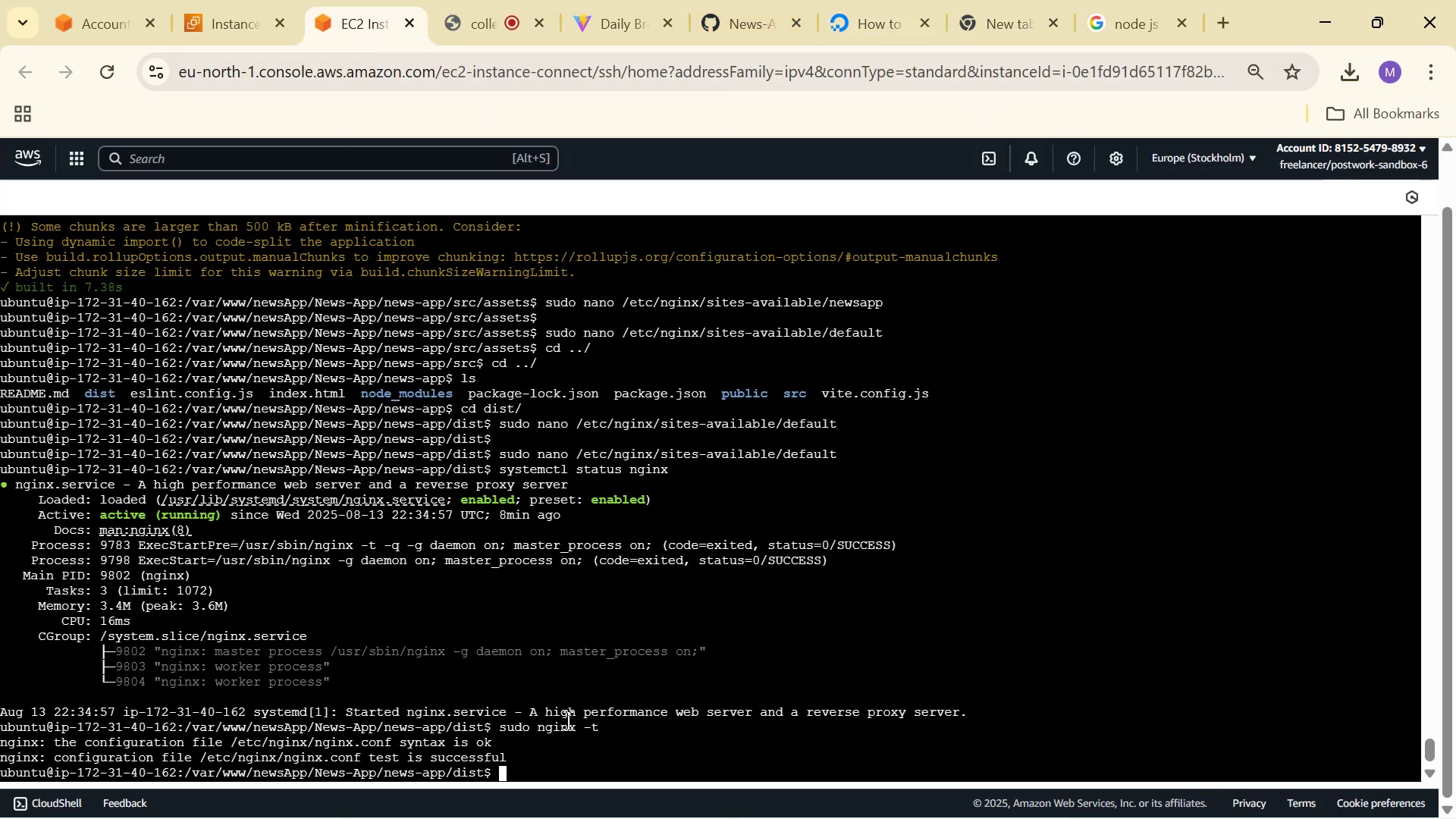 
right_click([565, 752])
 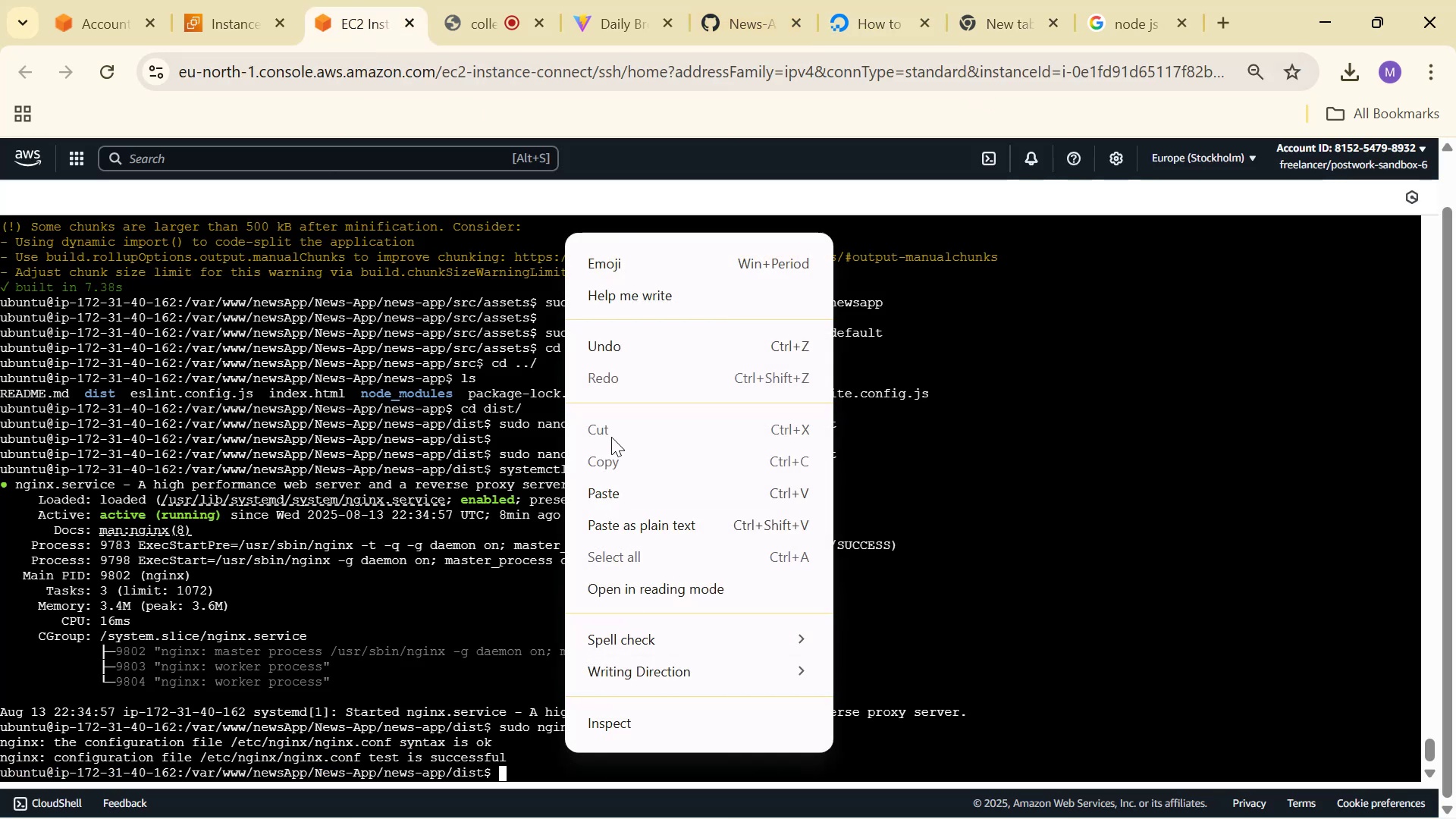 
left_click([621, 491])
 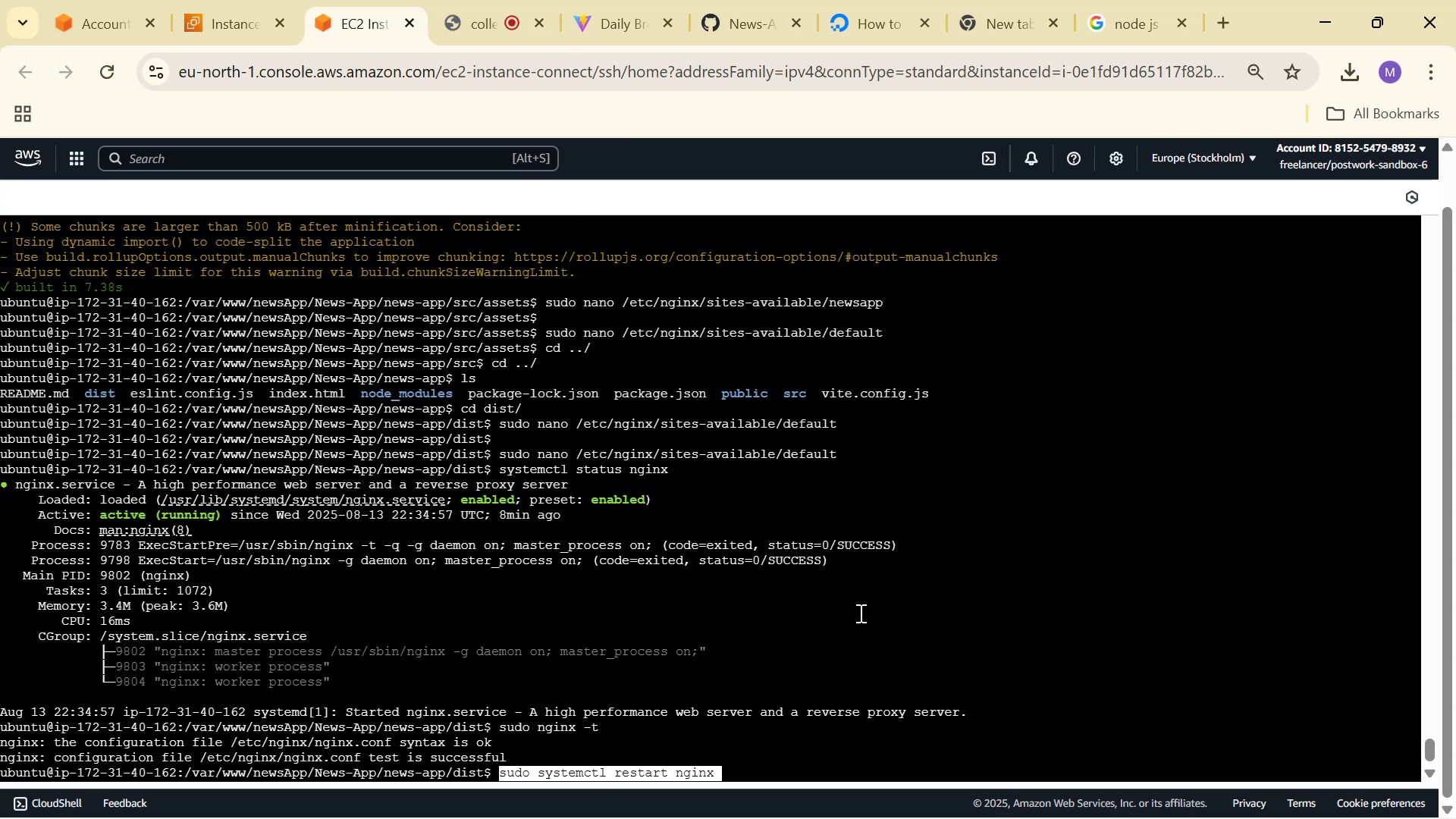 
key(Enter)
 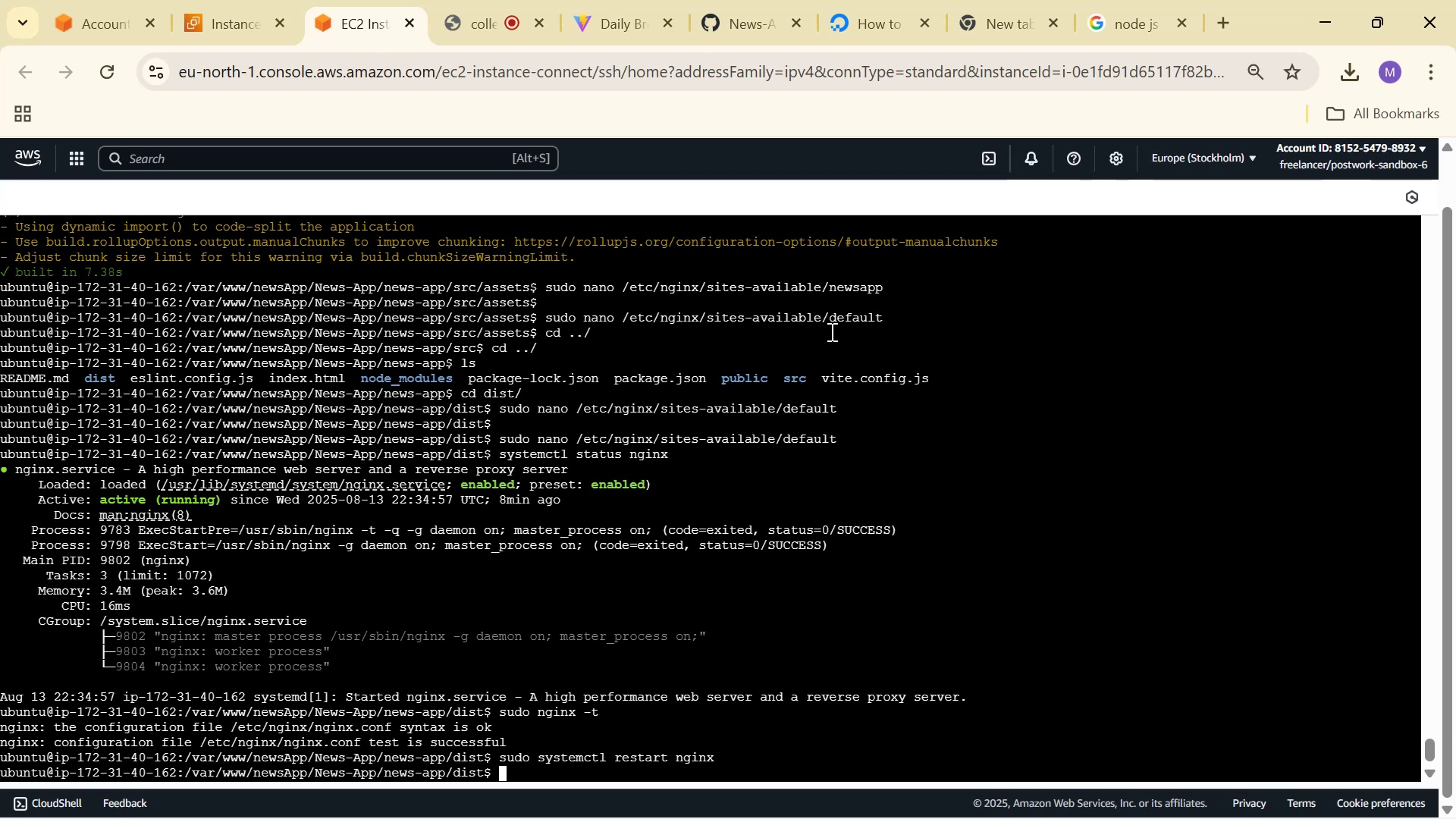 
wait(19.06)
 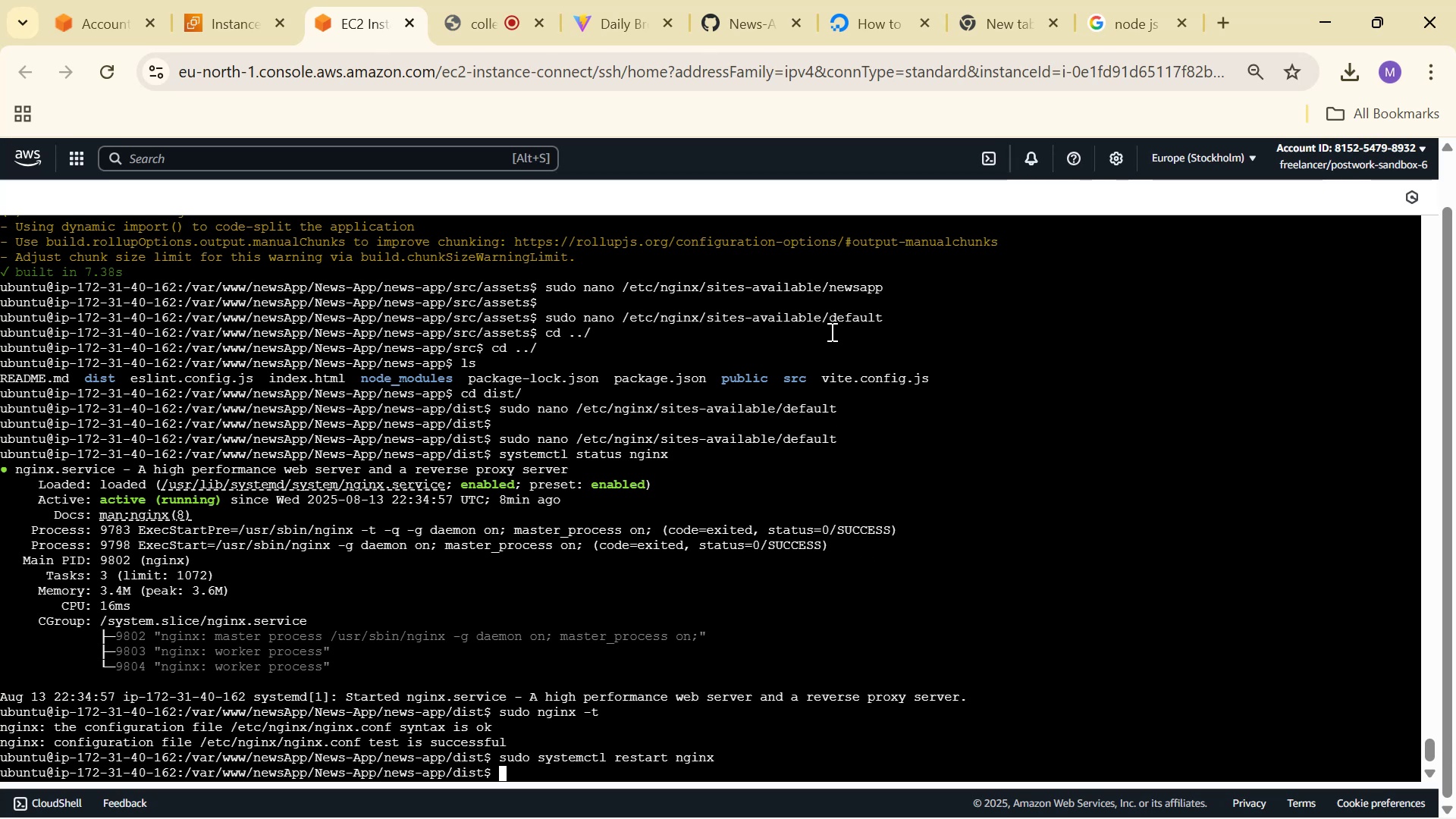 
left_click([878, 0])
 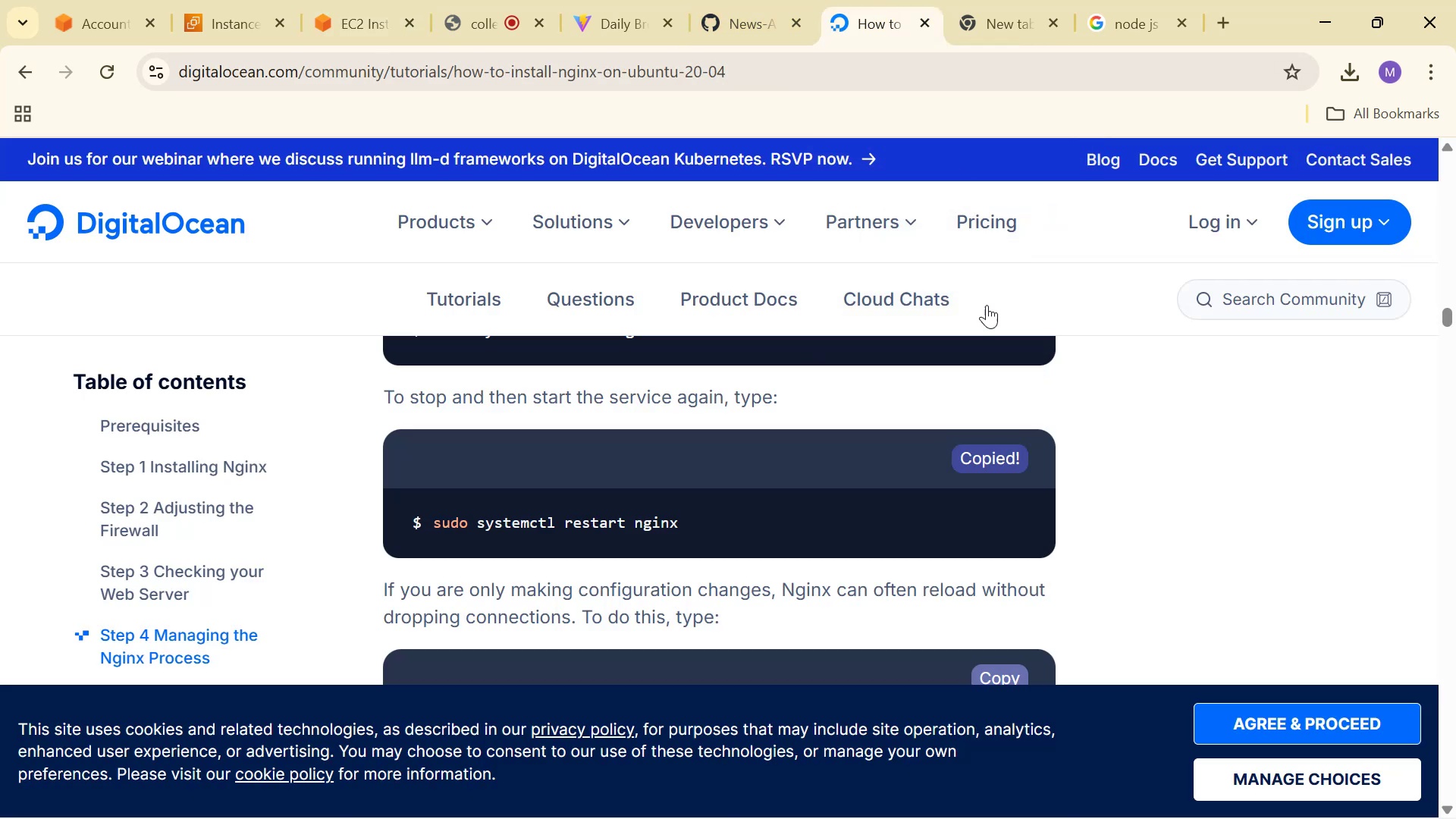 
scroll: coordinate [1242, 433], scroll_direction: down, amount: 31.0
 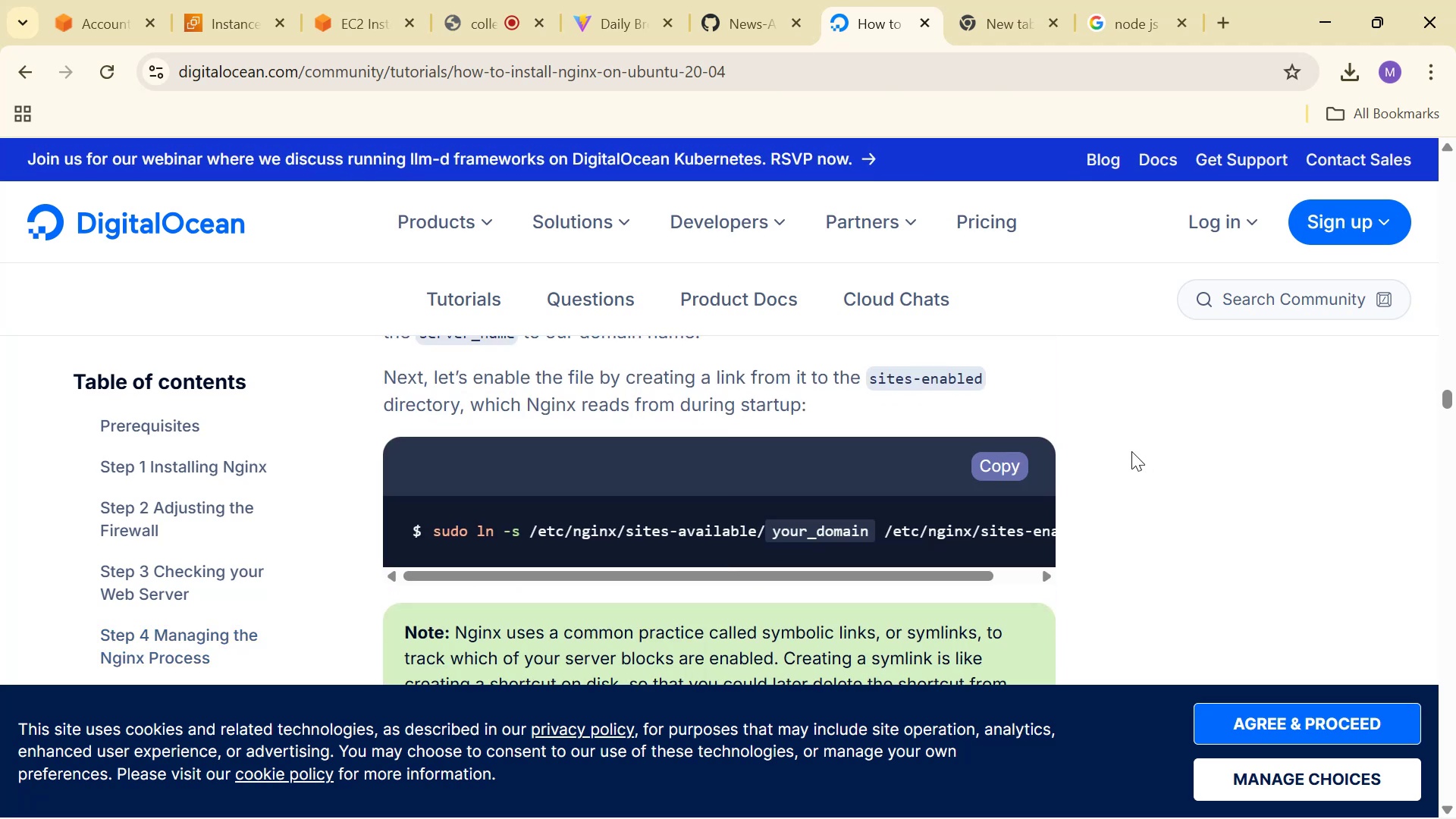 
left_click([1011, 465])
 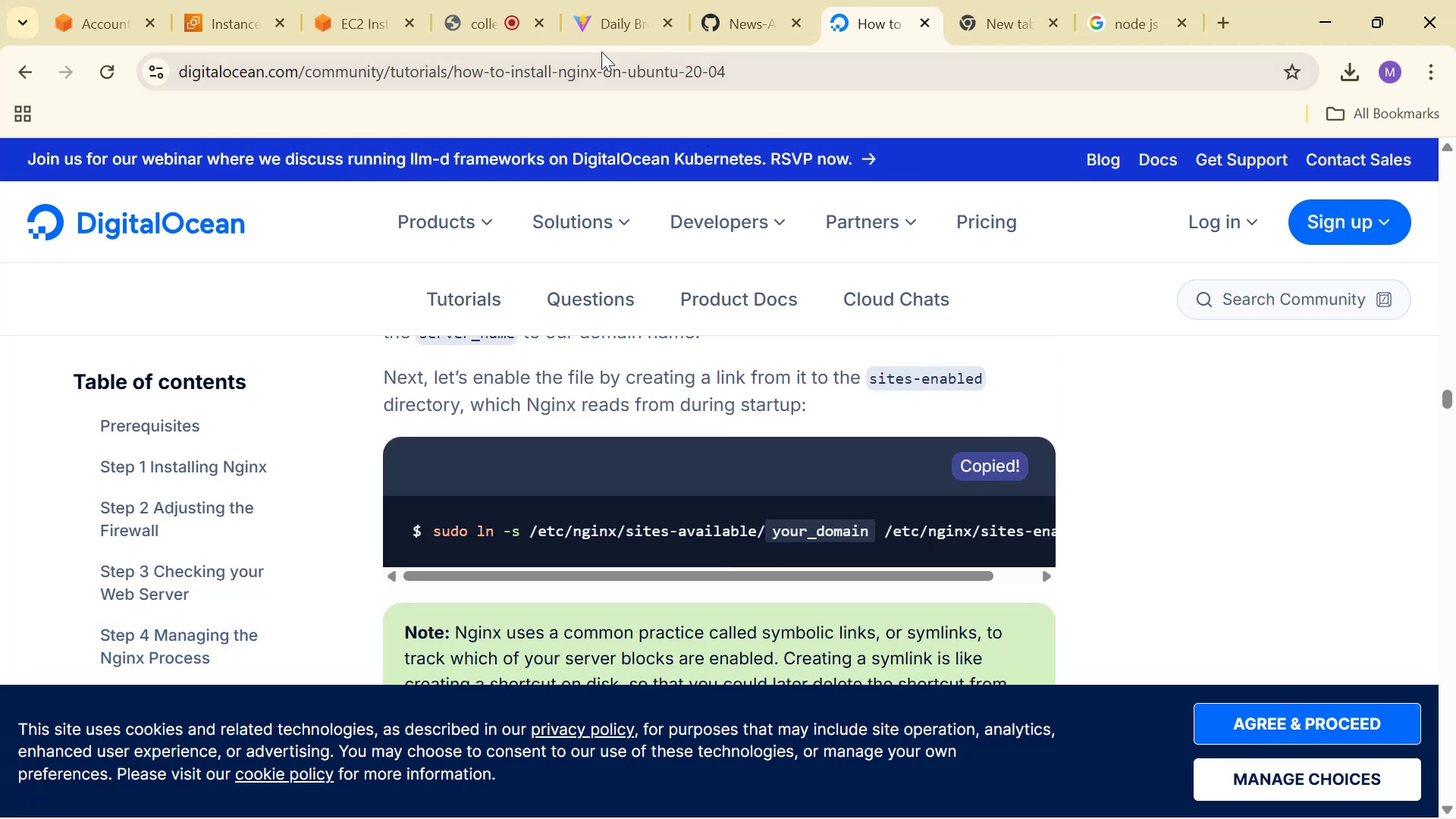 
double_click([370, 30])
 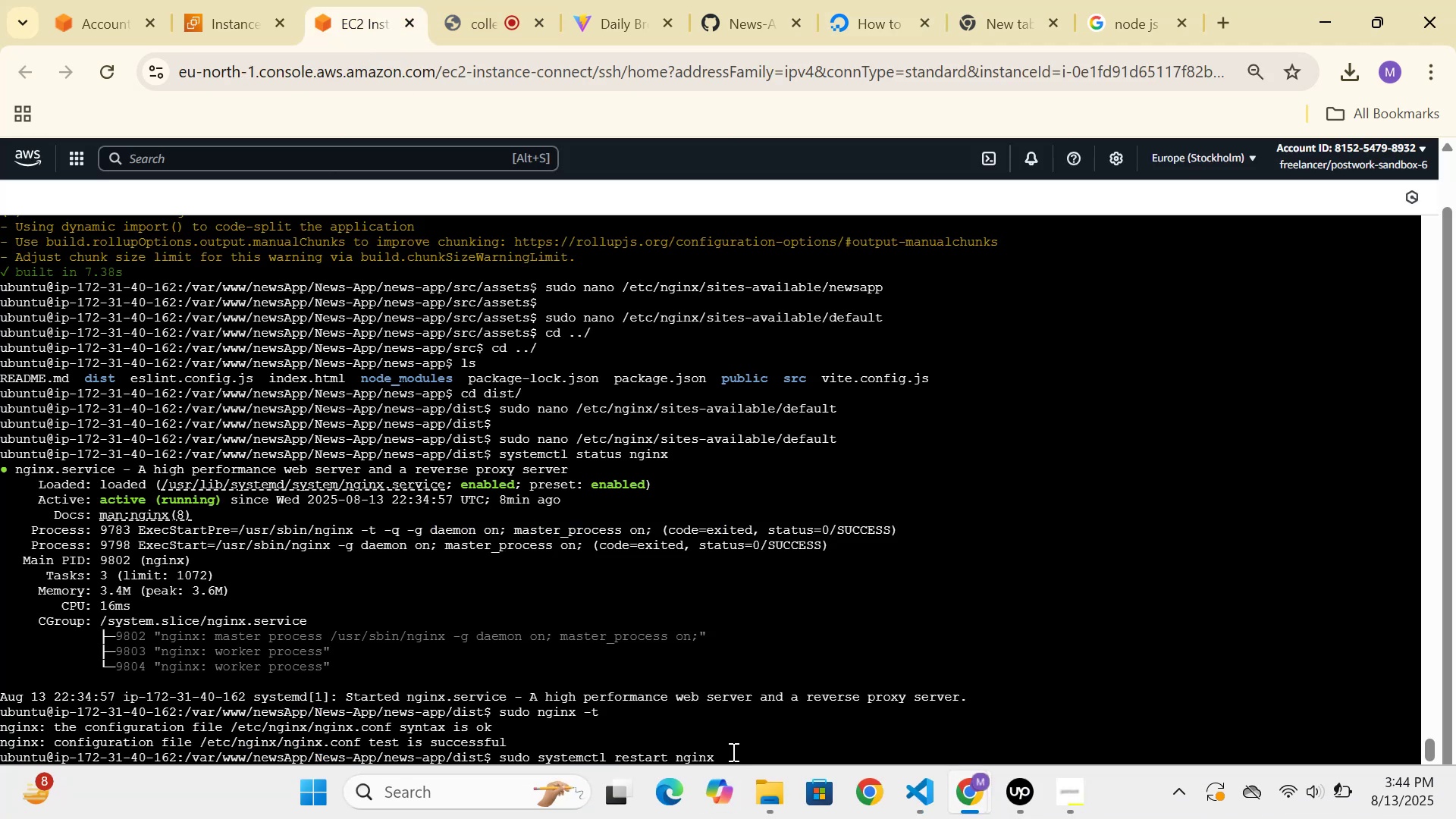 
right_click([732, 752])
 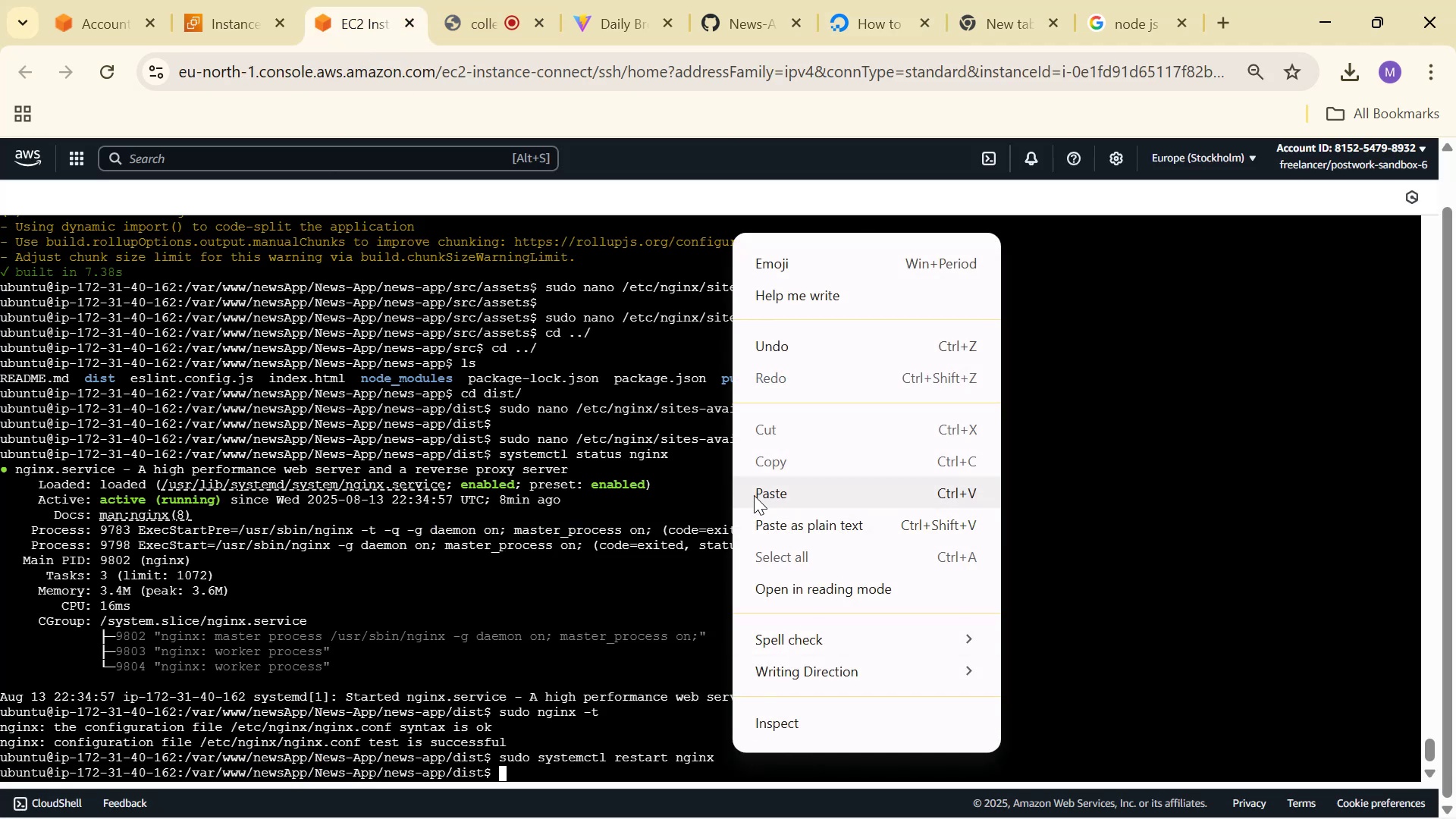 
left_click([754, 495])
 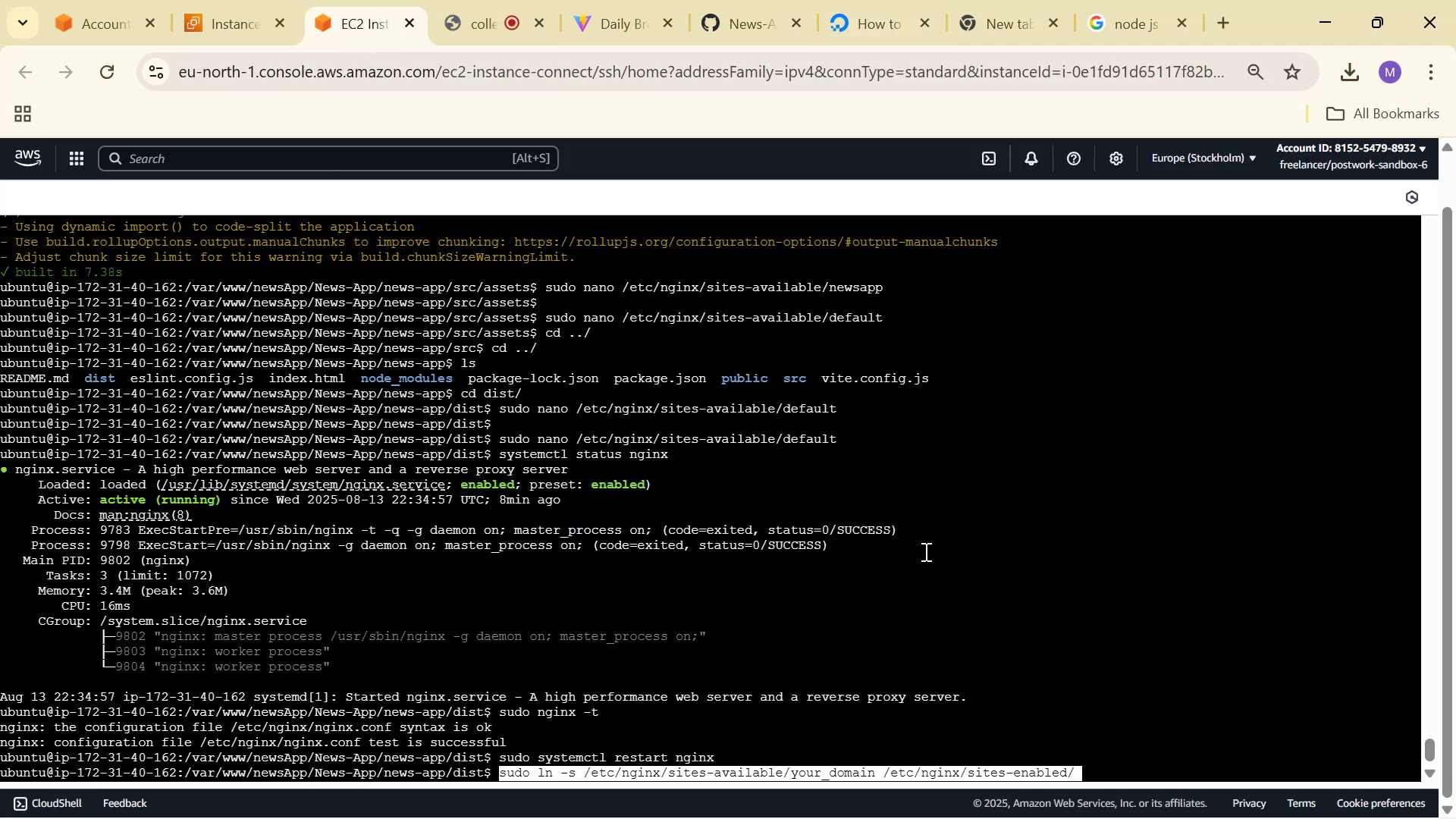 
key(ArrowRight)
 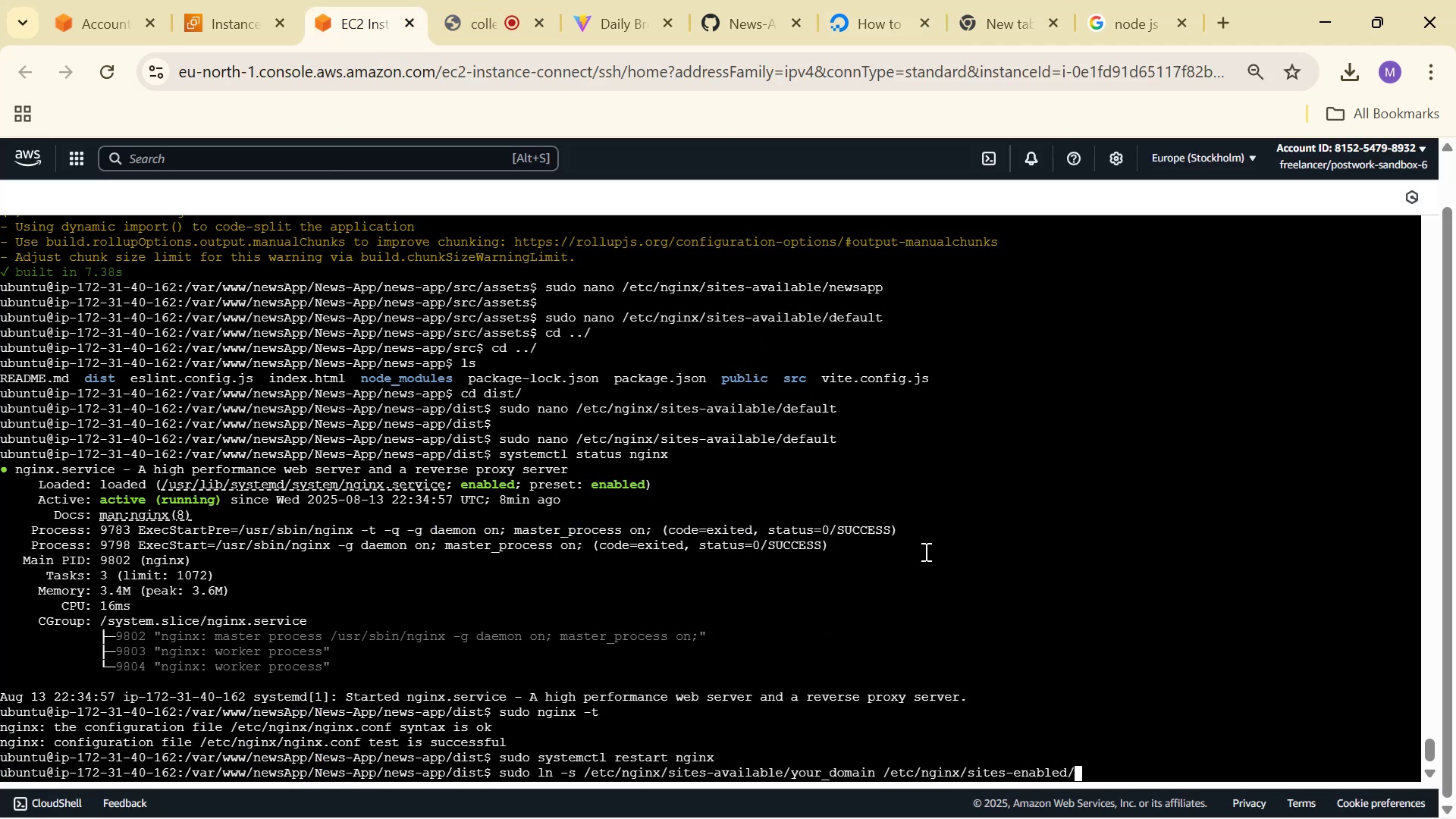 
hold_key(key=ArrowLeft, duration=1.2)
 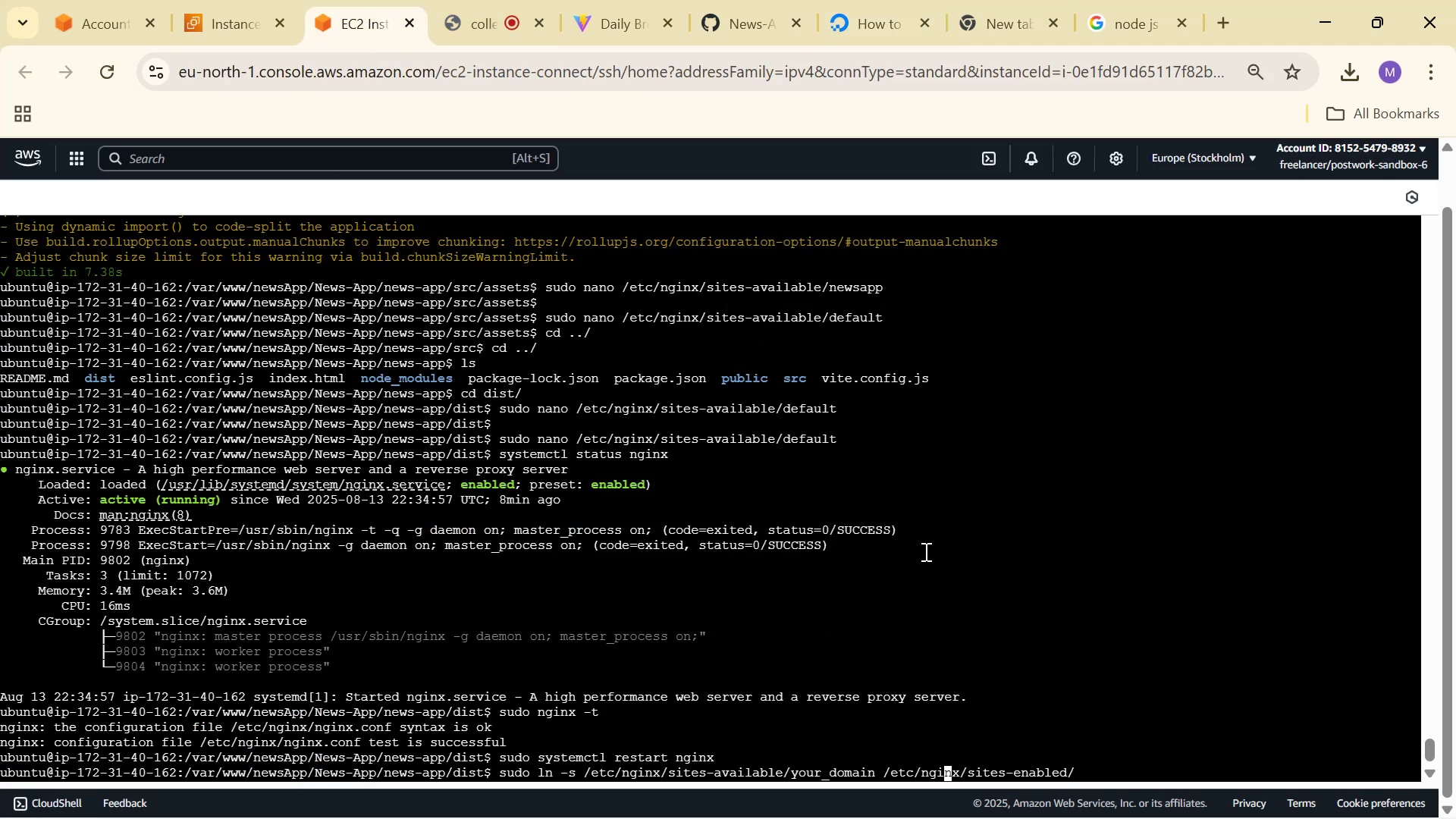 
key(ArrowLeft)
 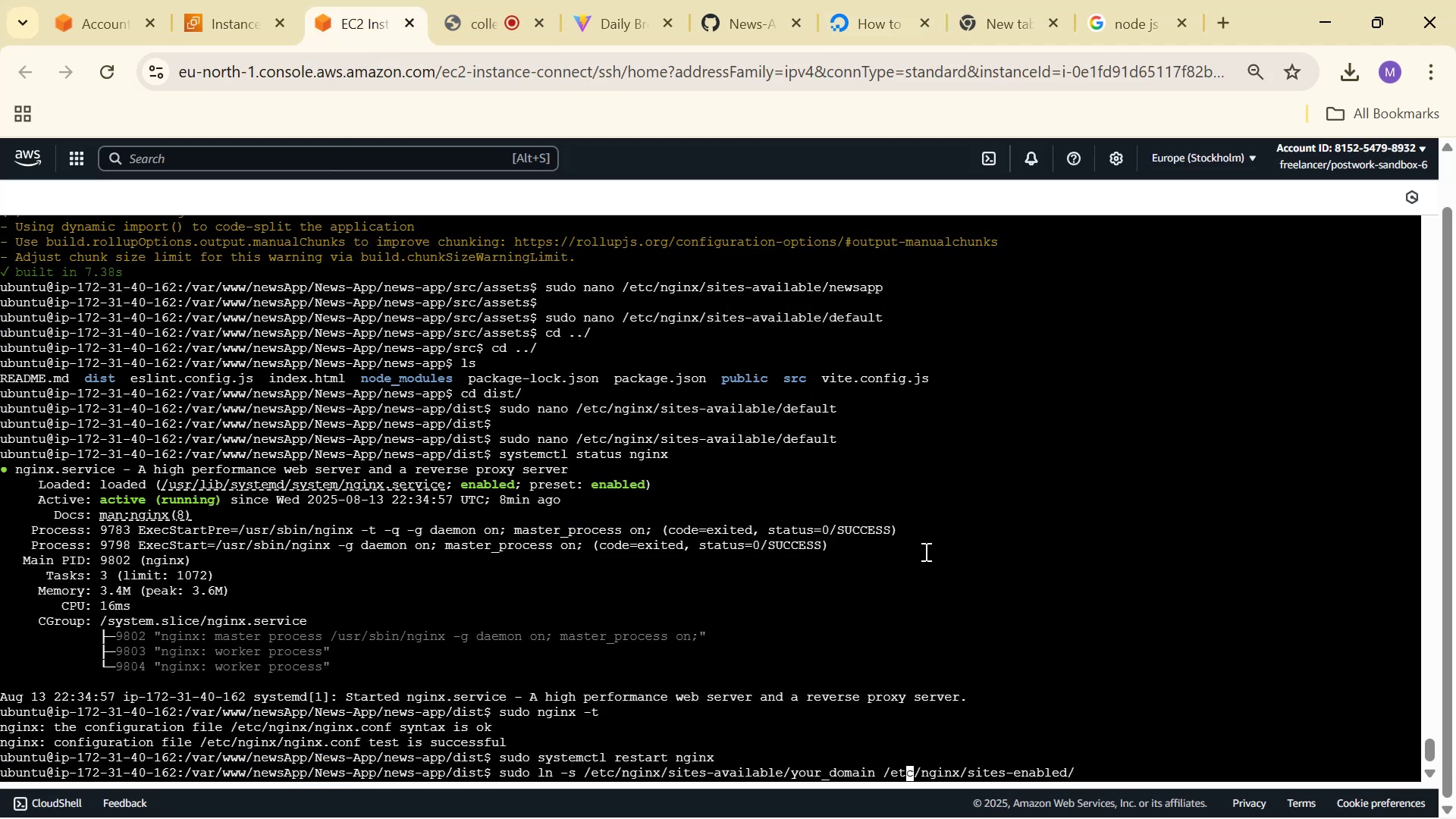 
key(ArrowLeft)
 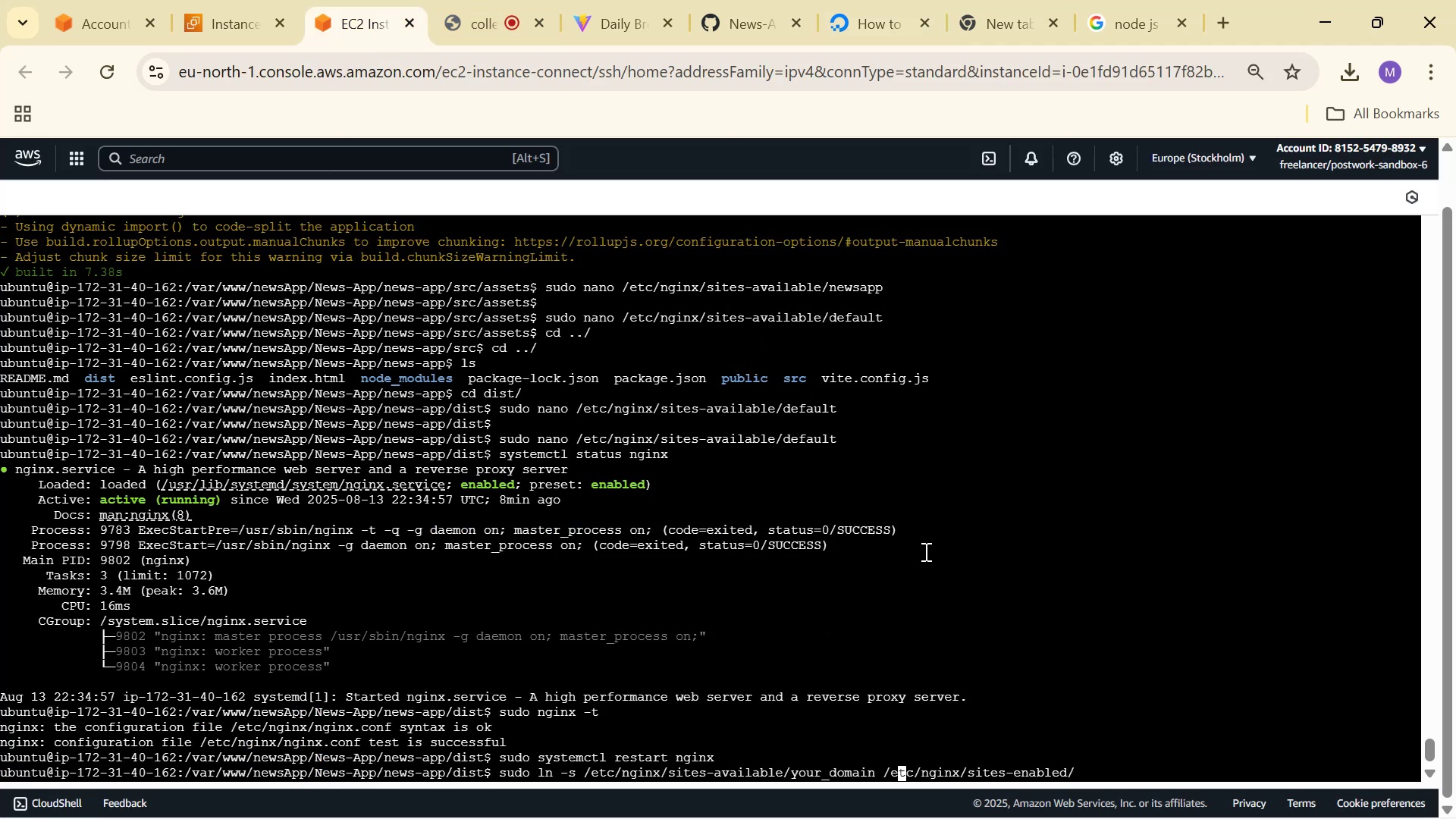 
key(ArrowLeft)
 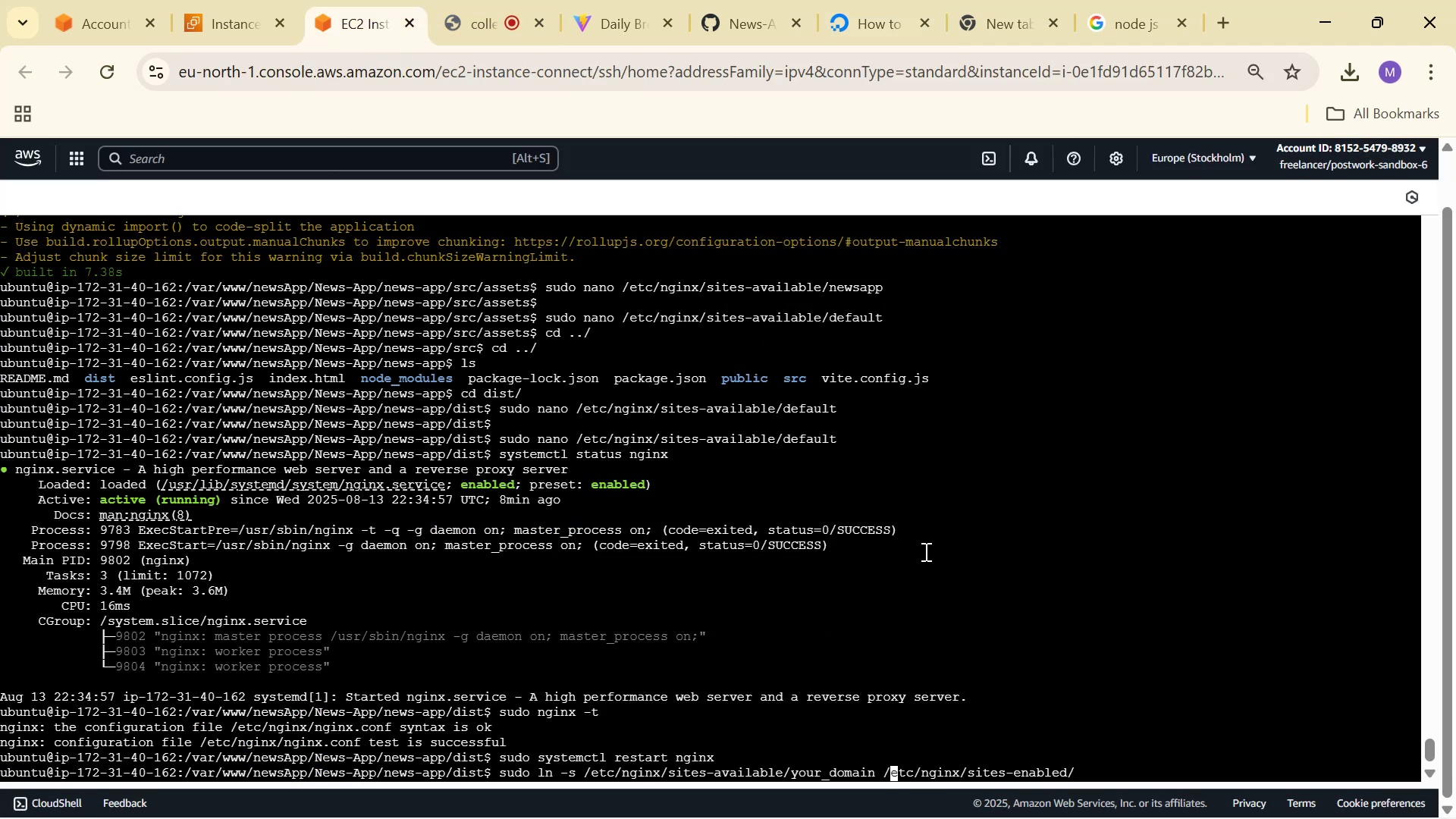 
key(ArrowLeft)
 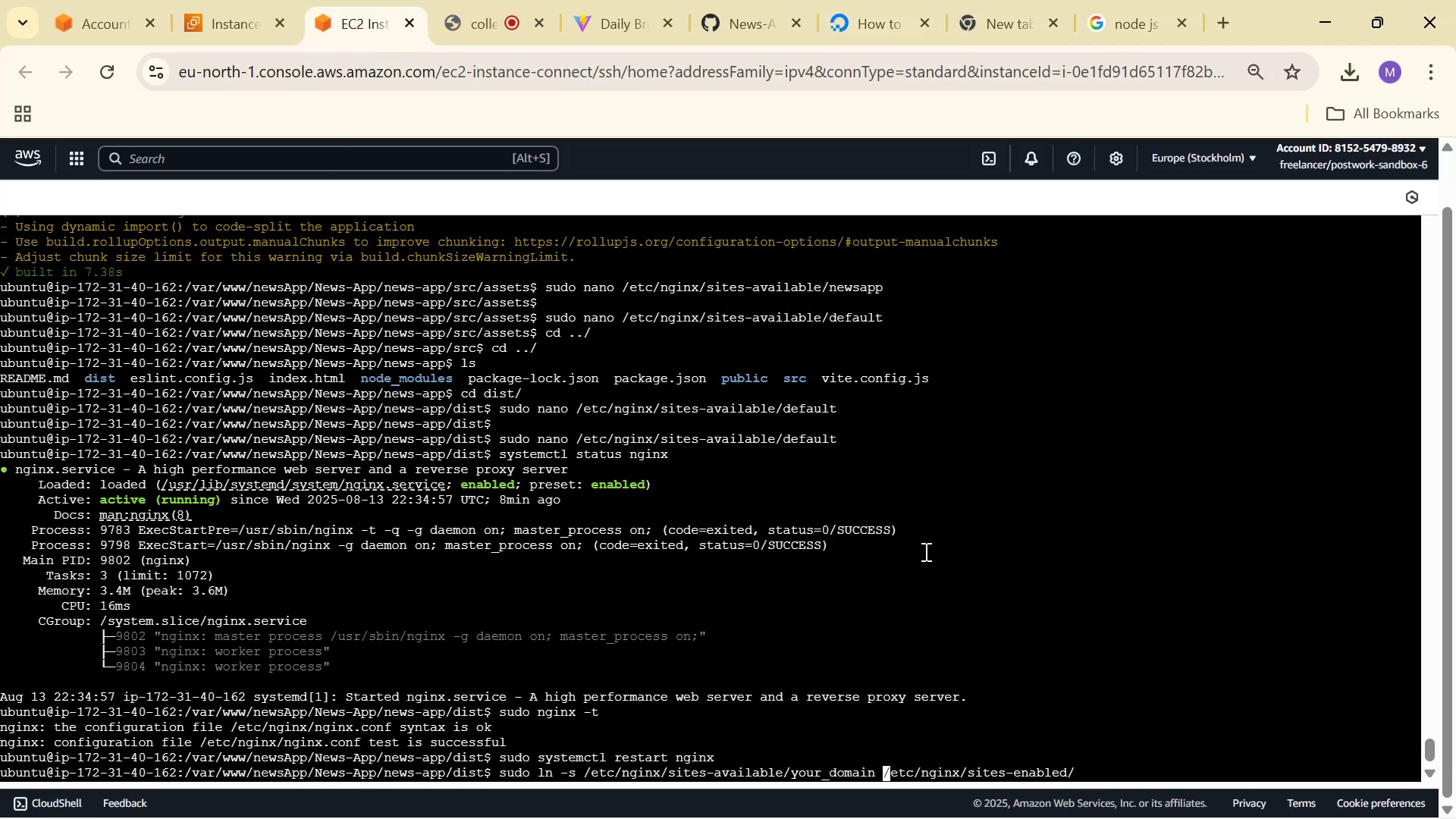 
hold_key(key=Backspace, duration=0.6)
 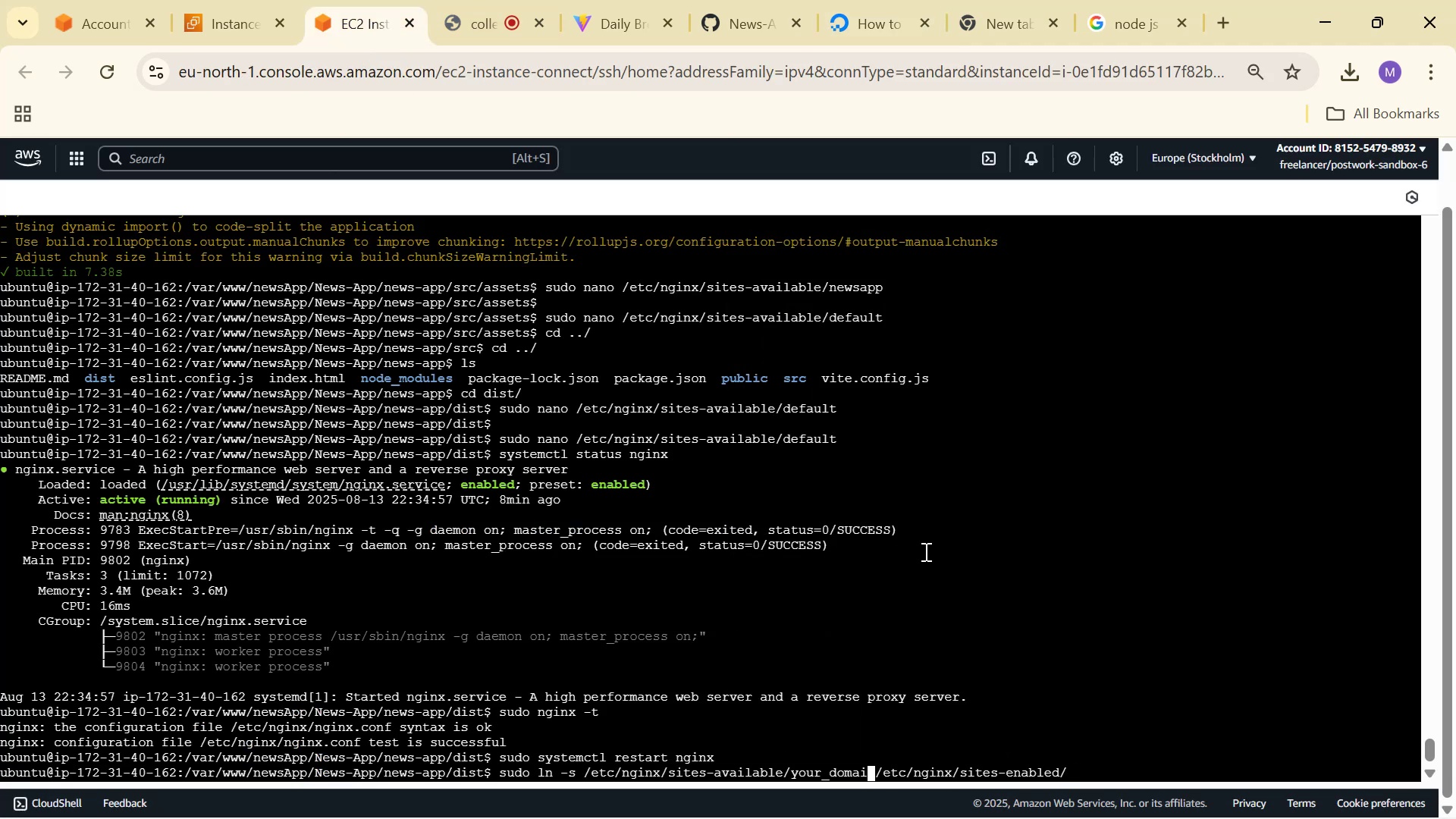 
key(Backspace)
key(Backspace)
key(Backspace)
key(Backspace)
key(Backspace)
key(Backspace)
key(Backspace)
type(de)
key(Tab)
 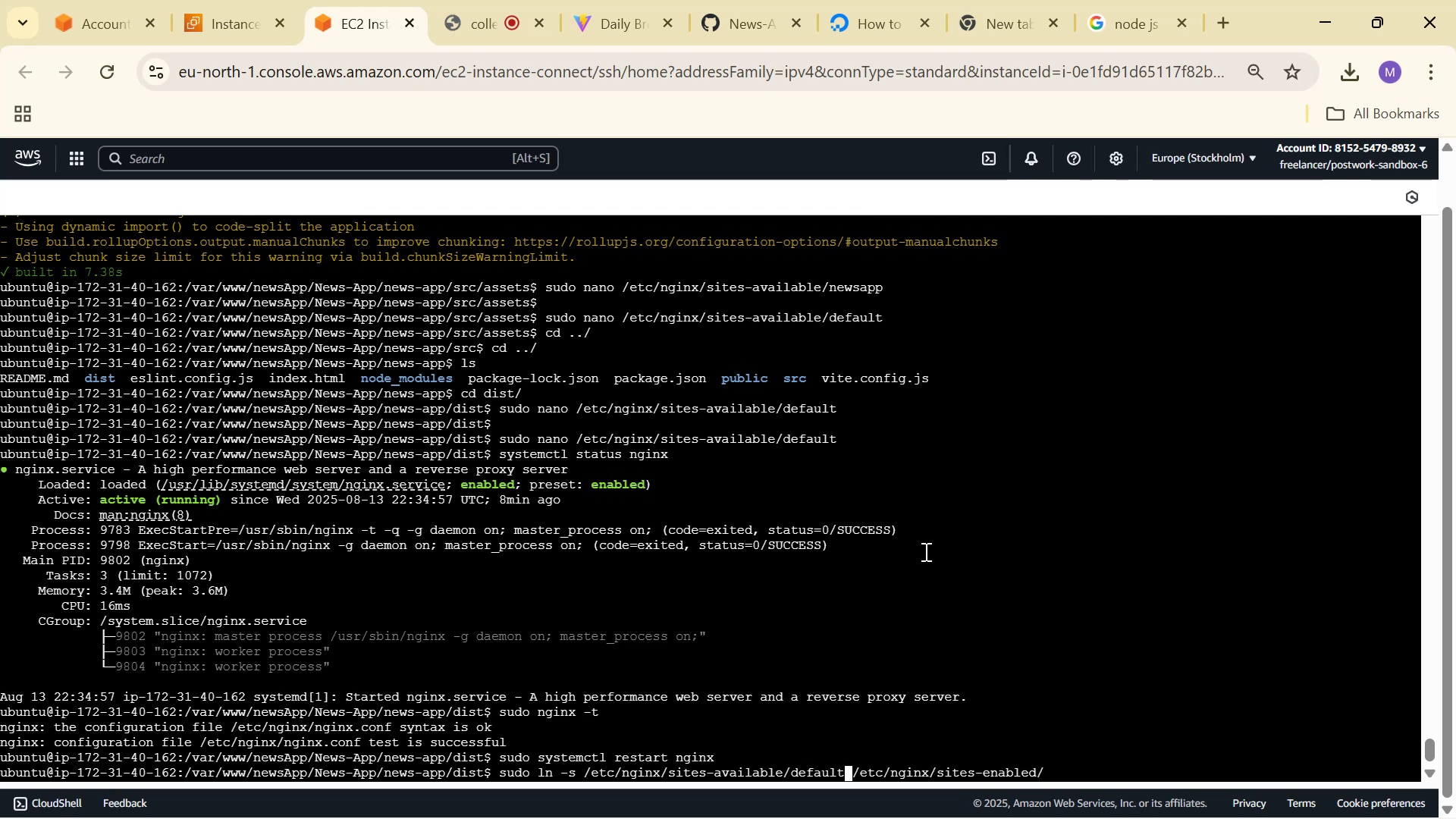 
key(Enter)
 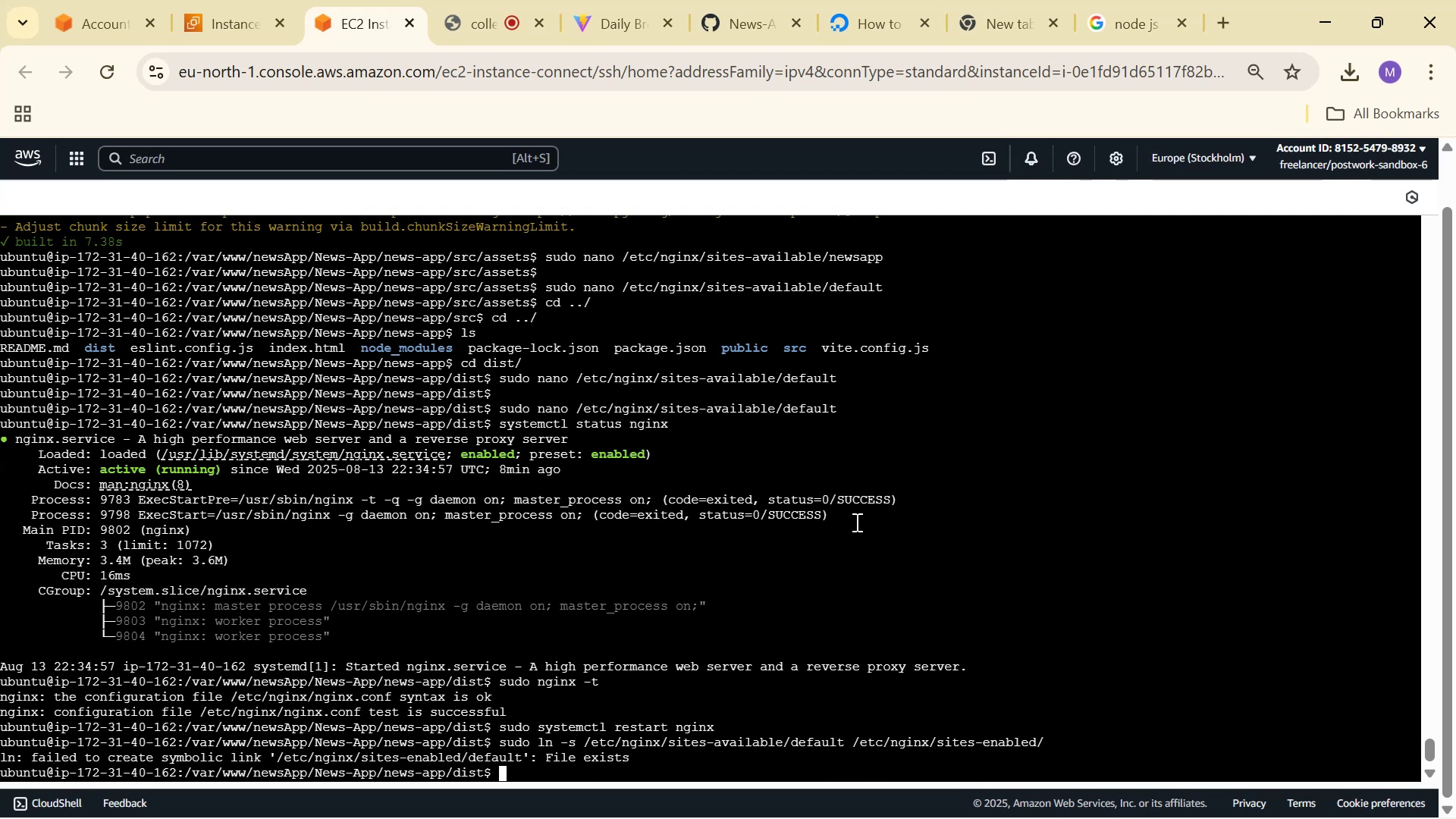 
wait(10.16)
 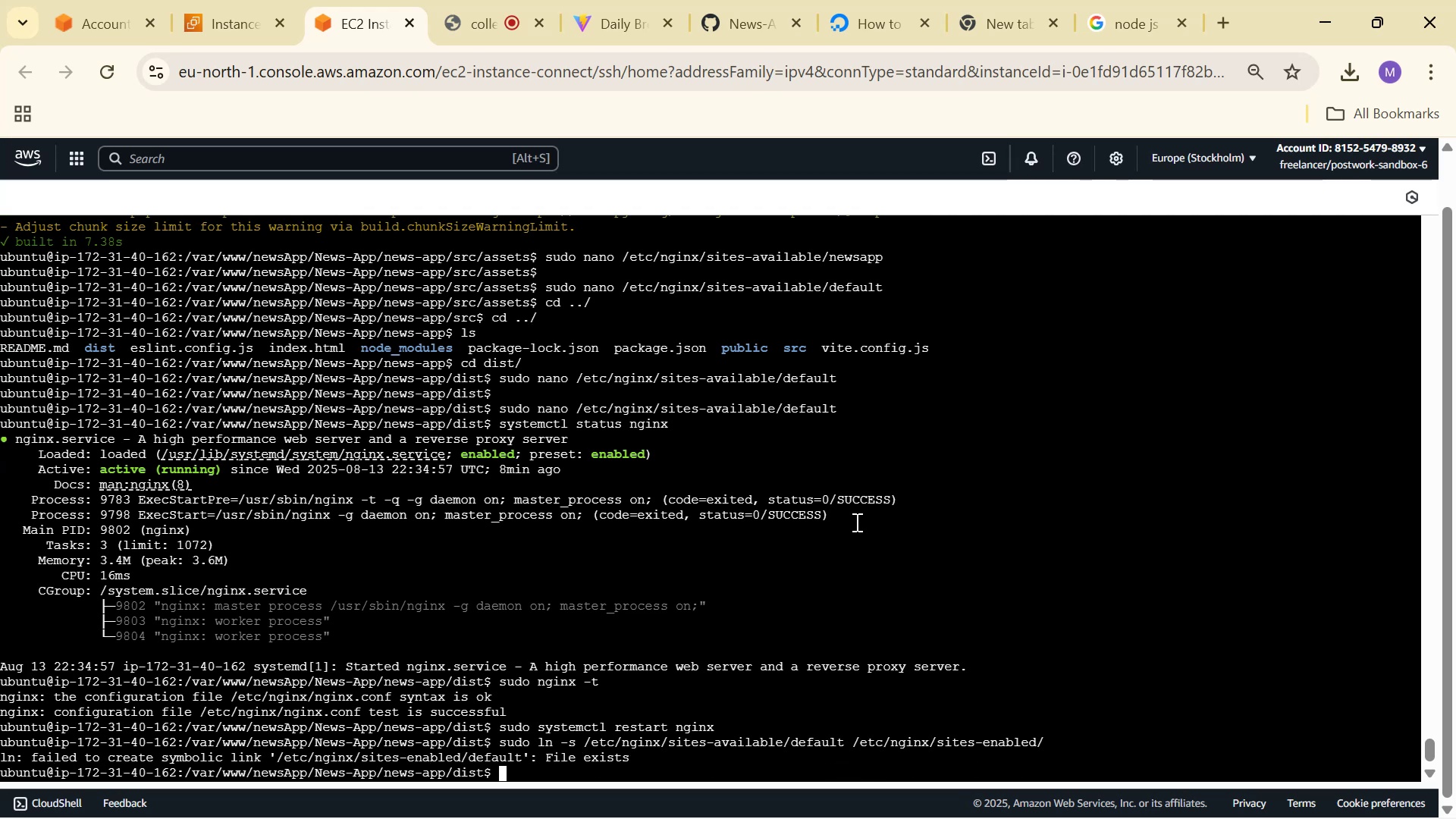 
scroll: coordinate [1107, 545], scroll_direction: down, amount: 6.0
 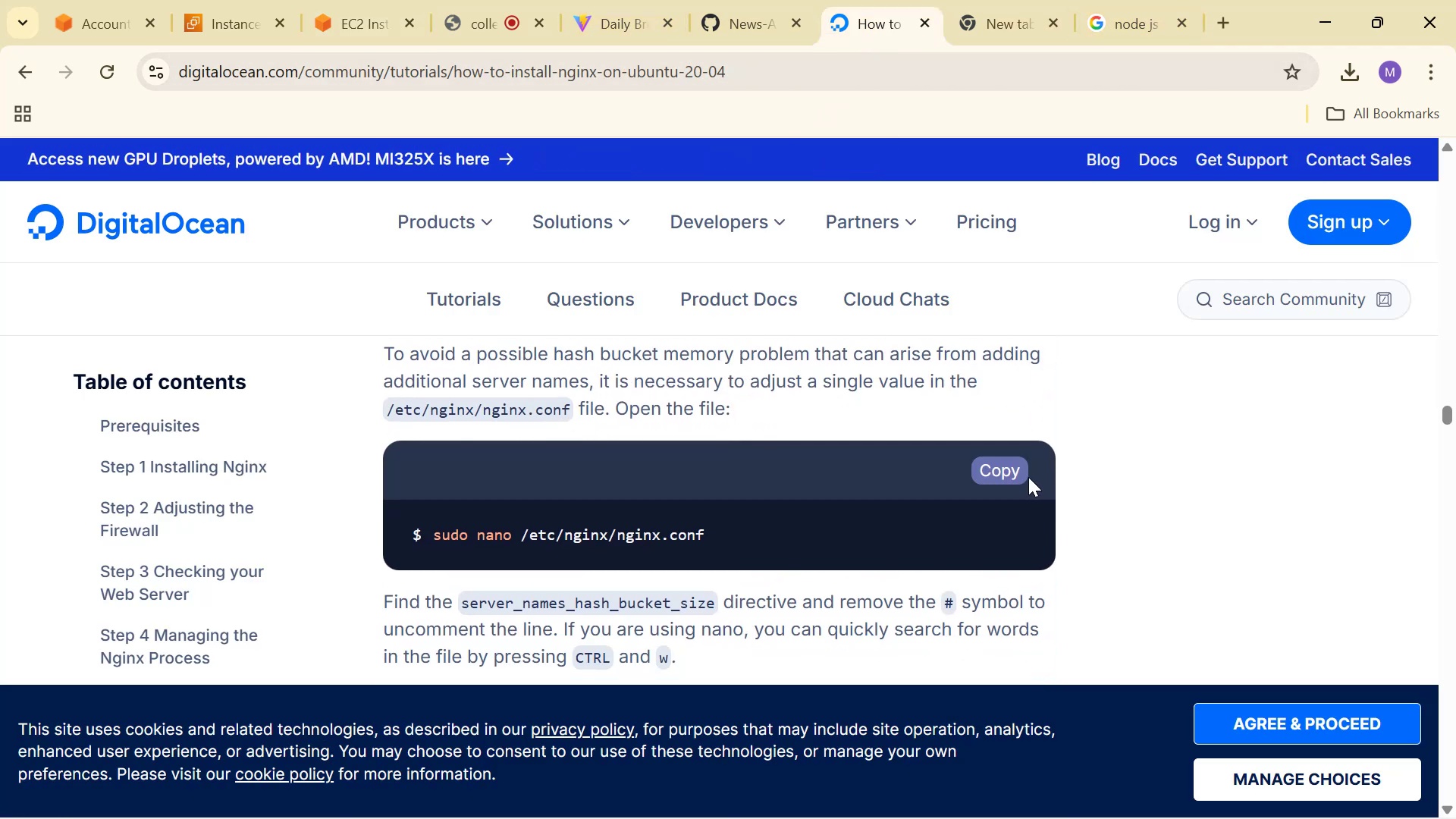 
left_click([1007, 471])
 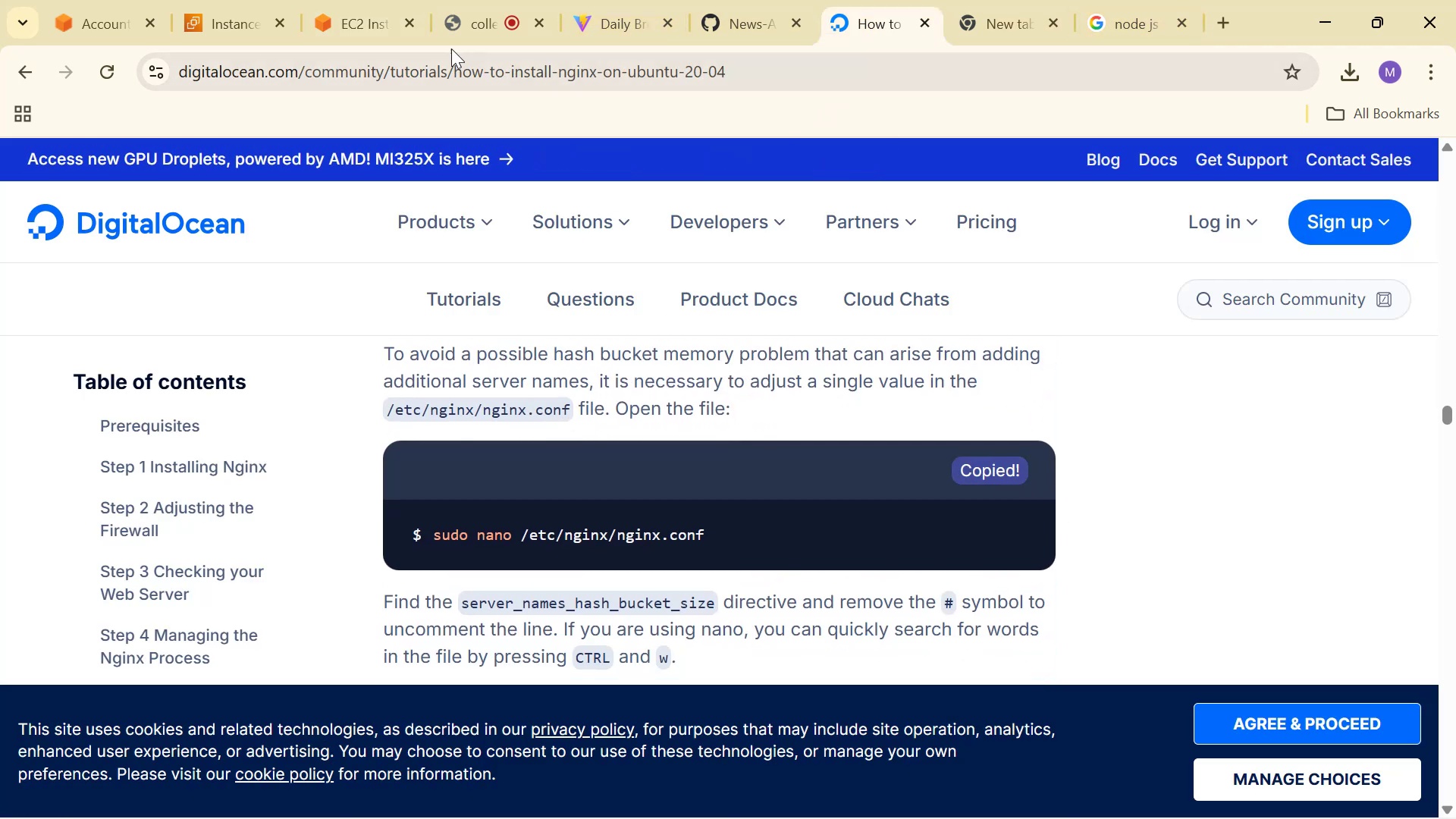 
left_click([331, 2])
 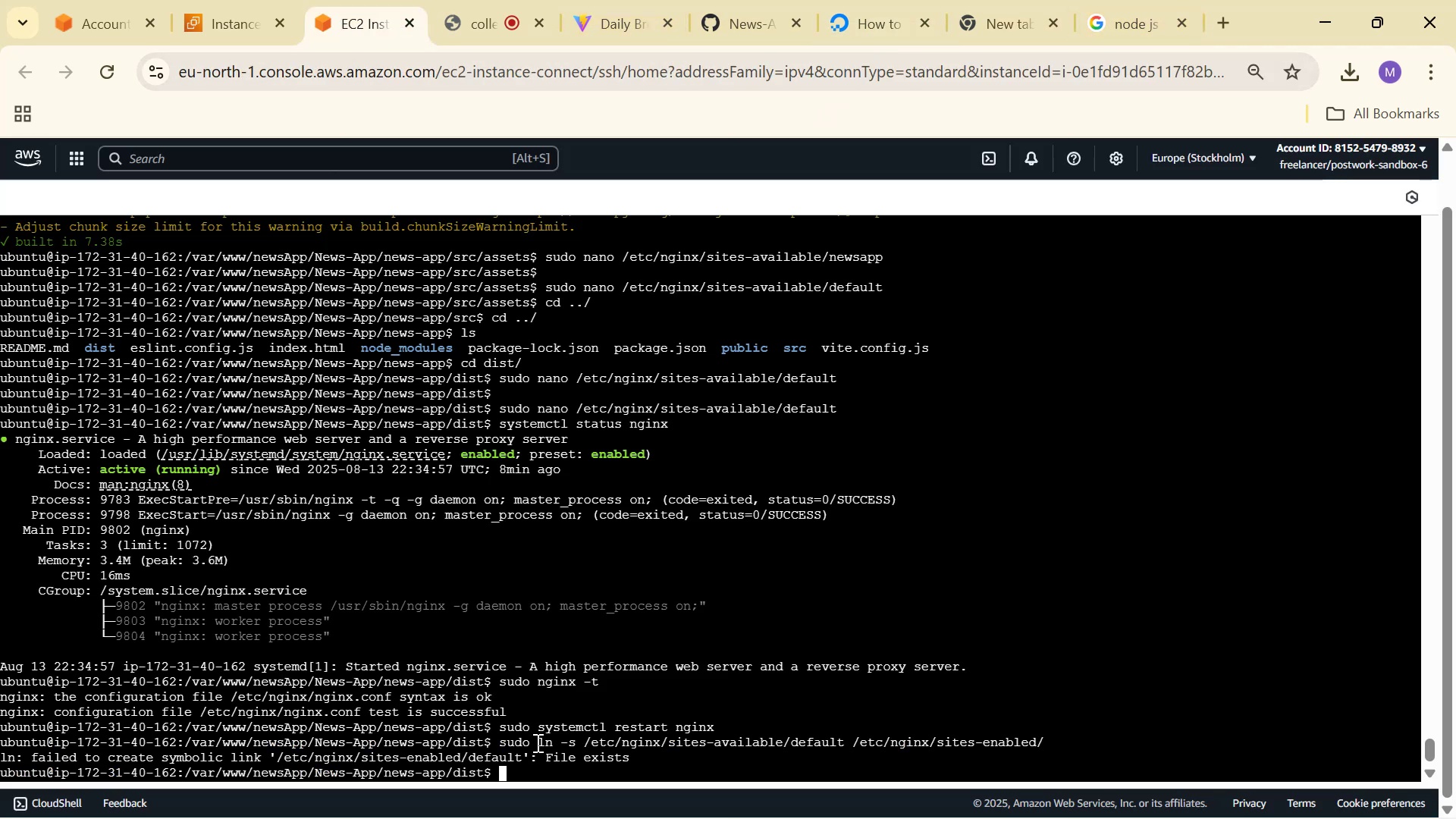 
right_click([539, 765])
 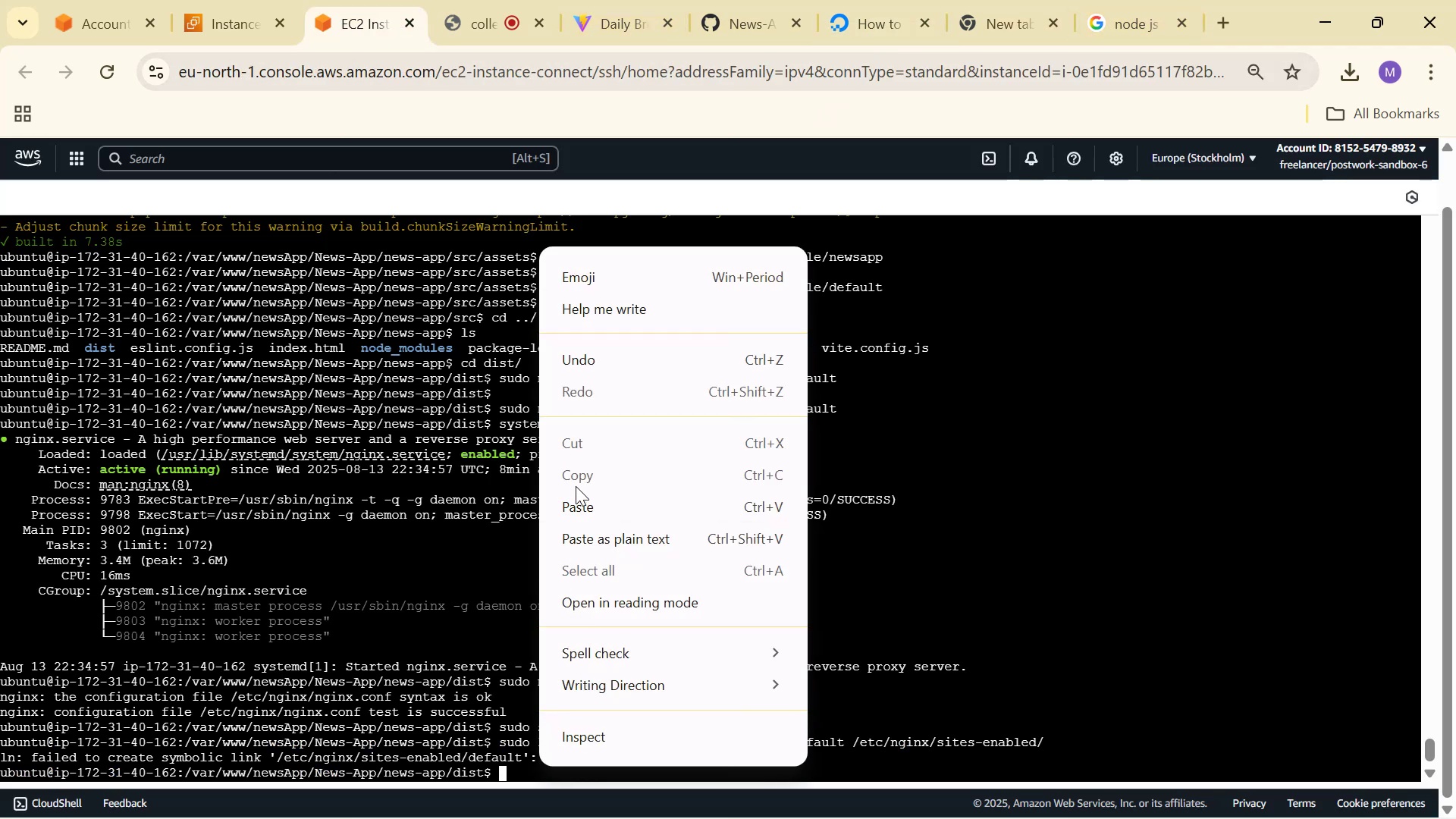 
double_click([582, 499])
 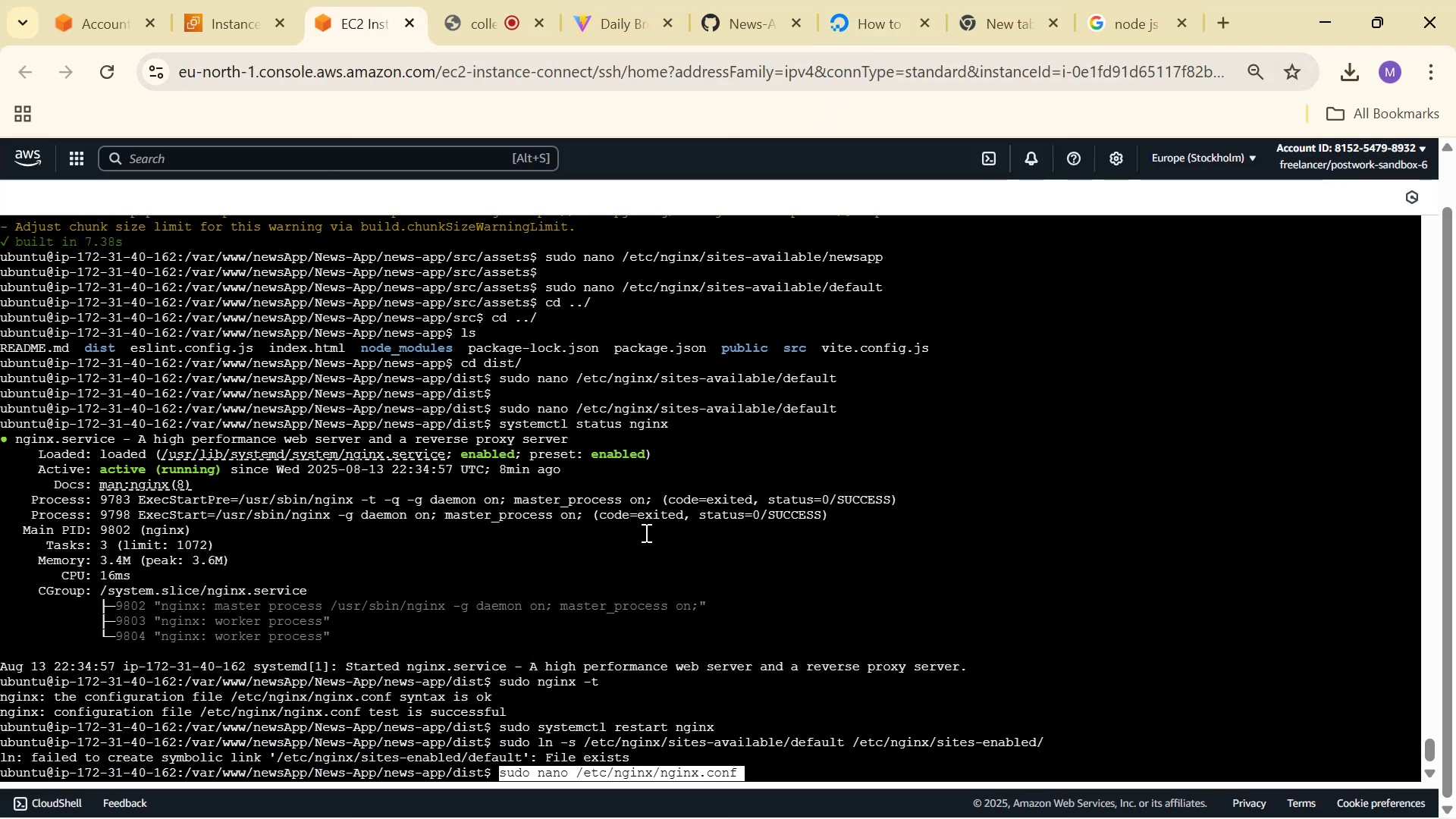 
key(Enter)
 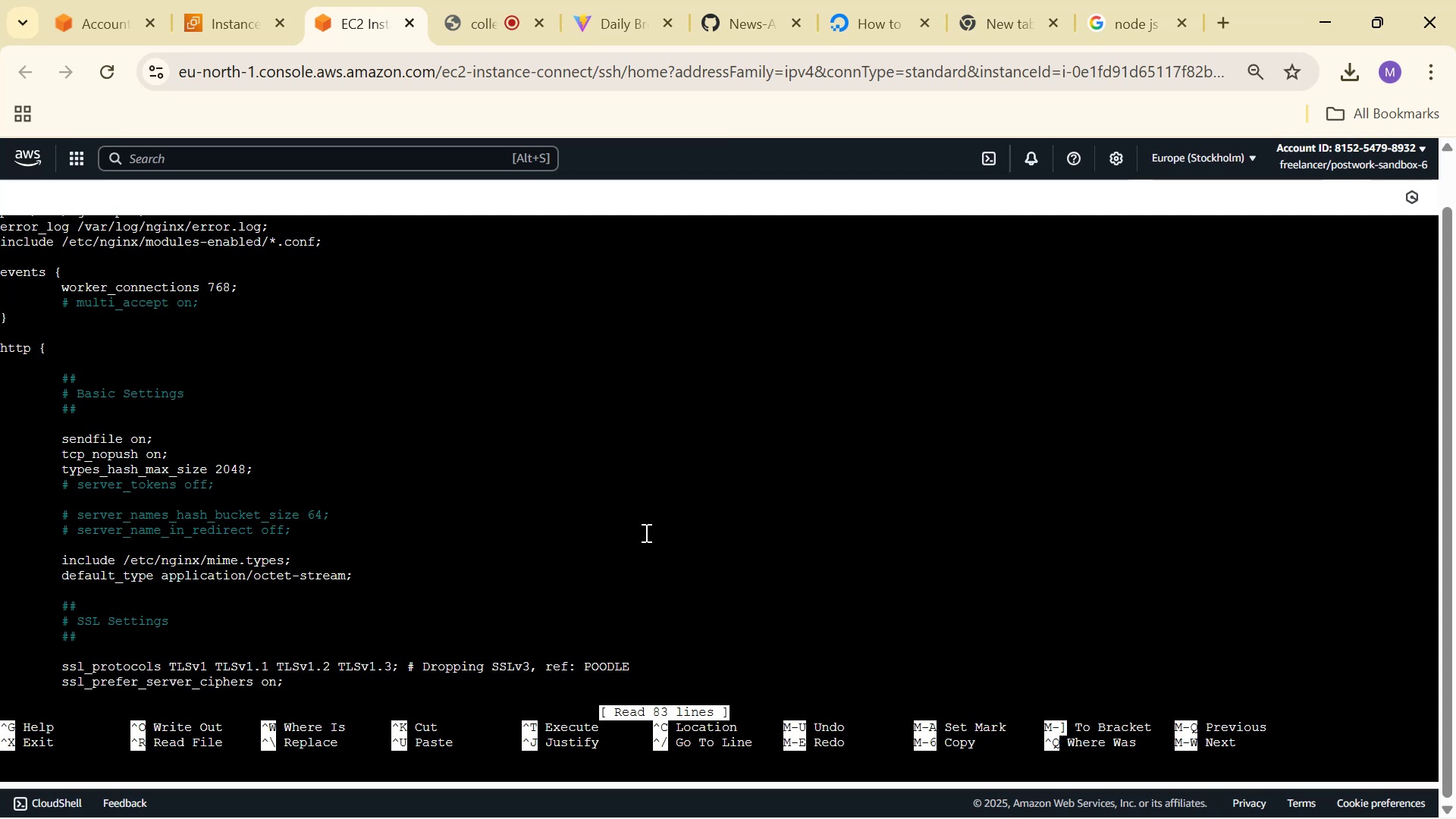 
key(ArrowDown)
 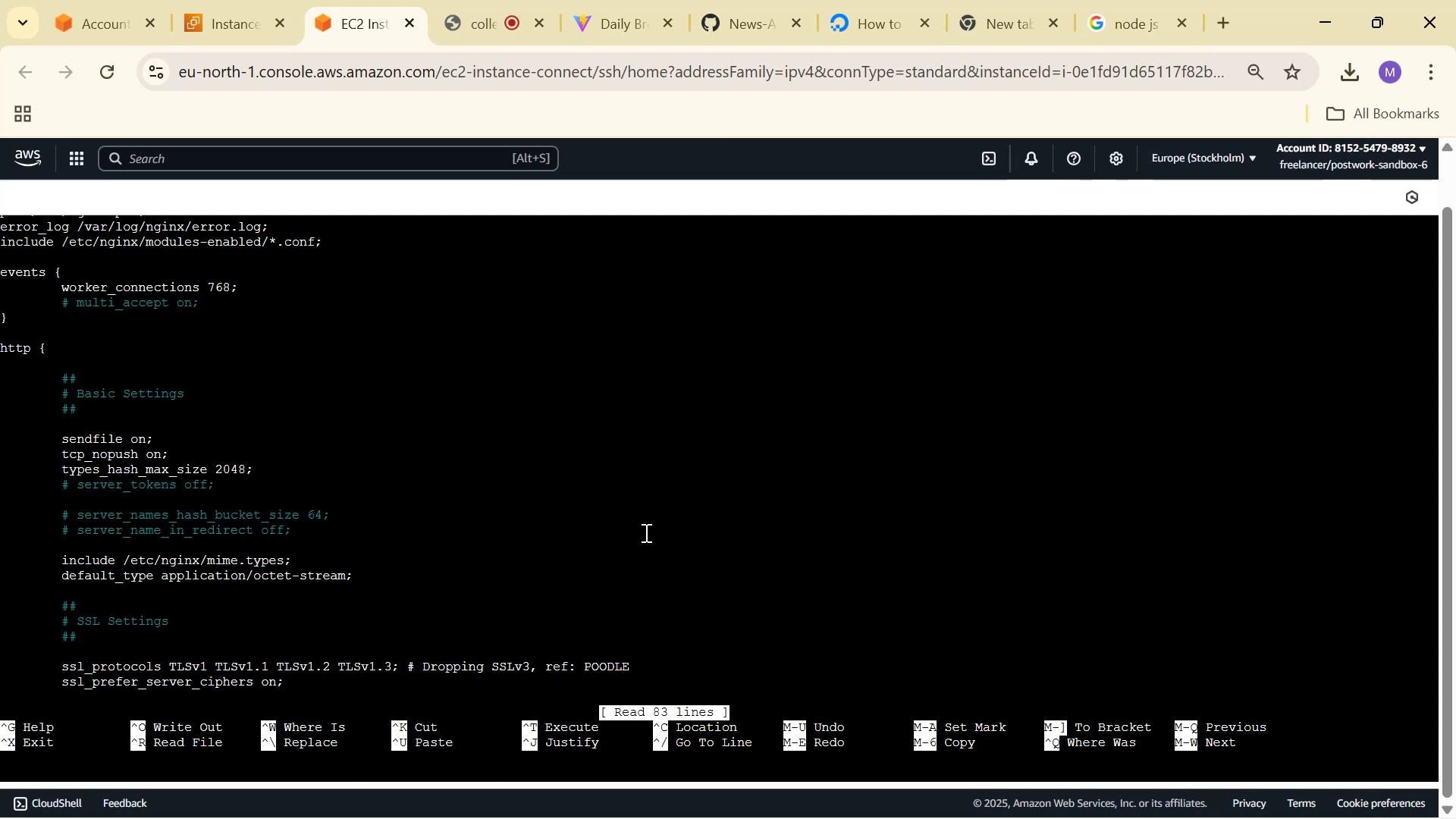 
key(ArrowDown)
 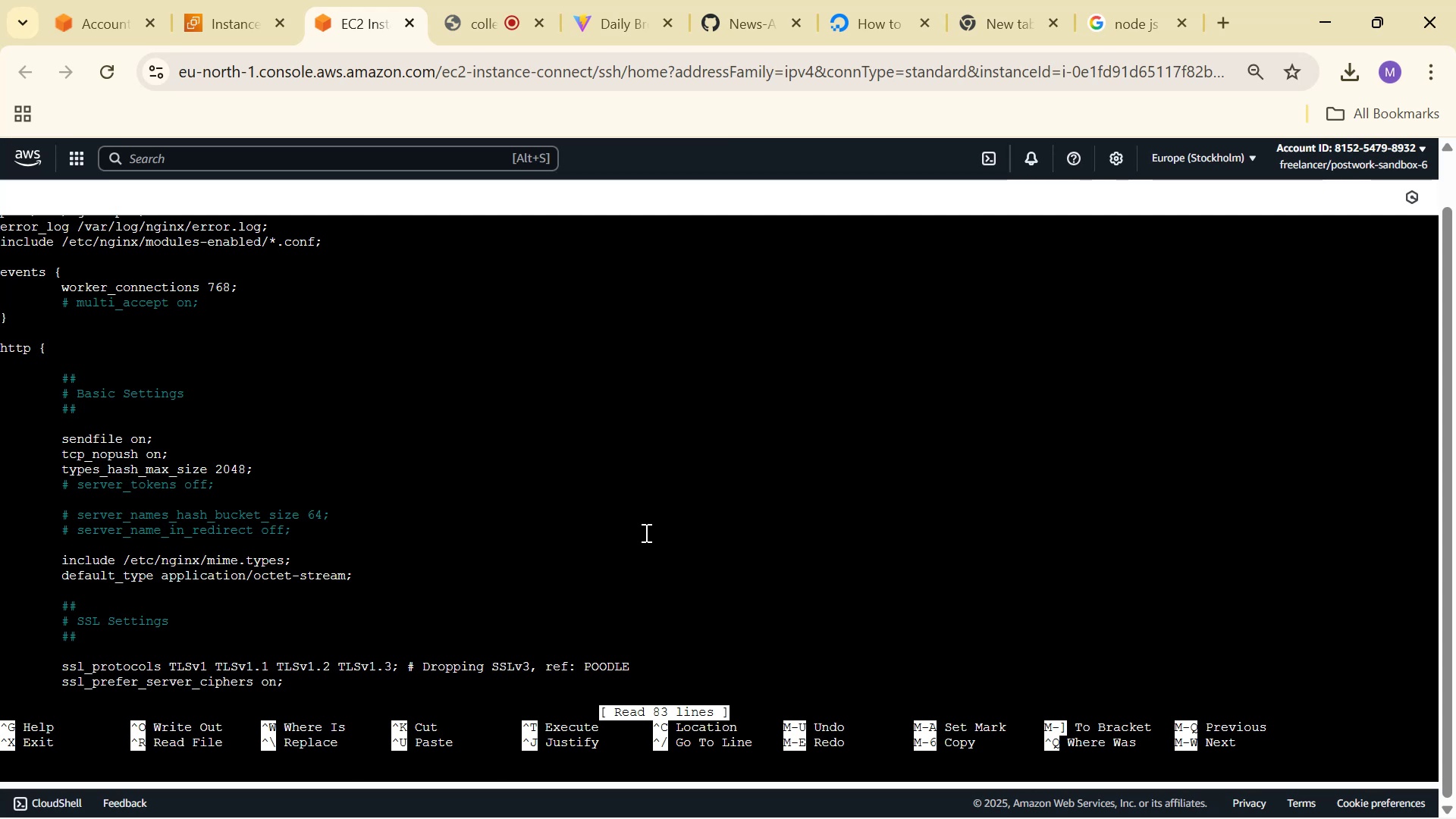 
key(ArrowDown)
 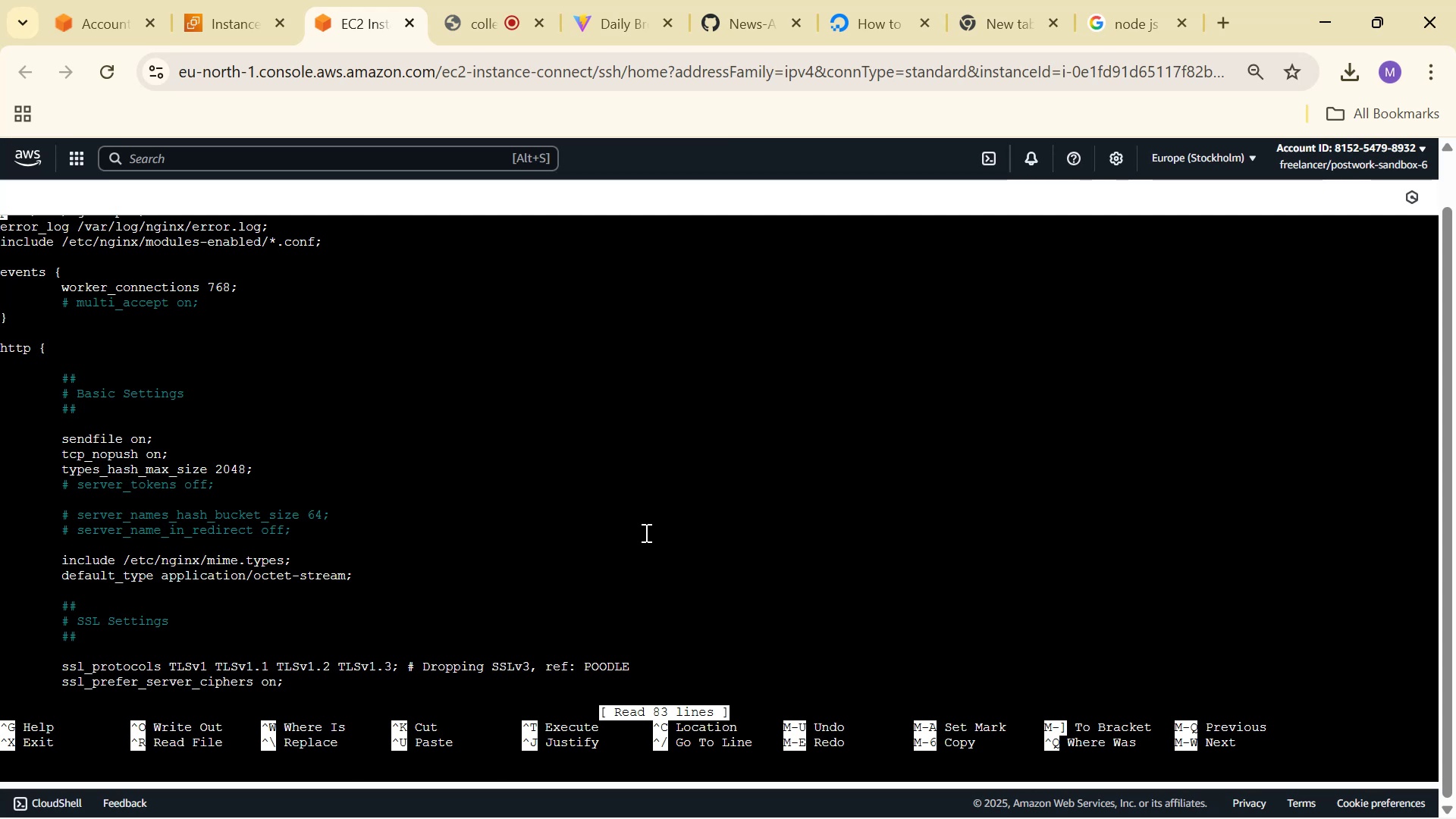 
key(ArrowDown)
 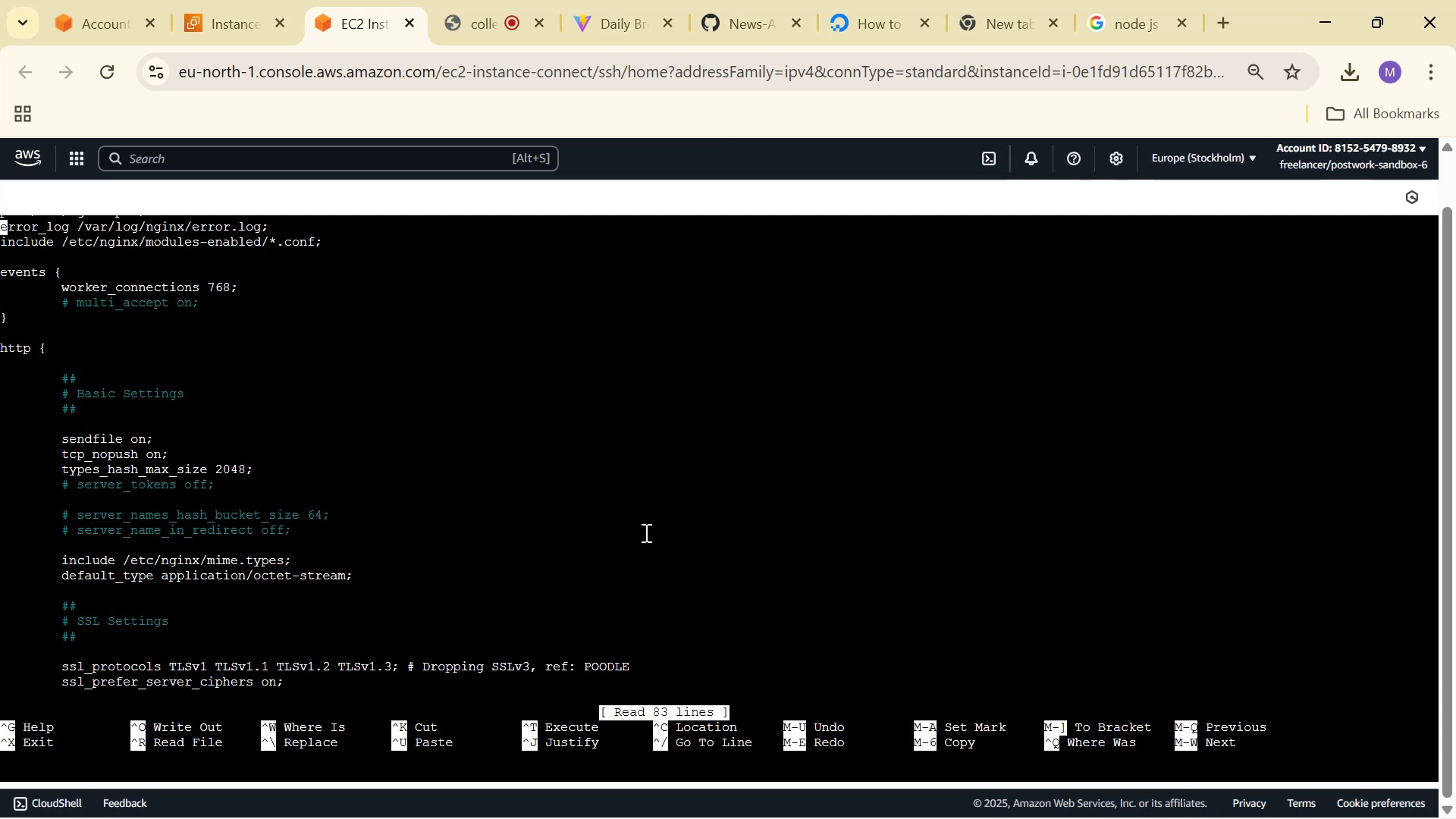 
key(ArrowDown)
 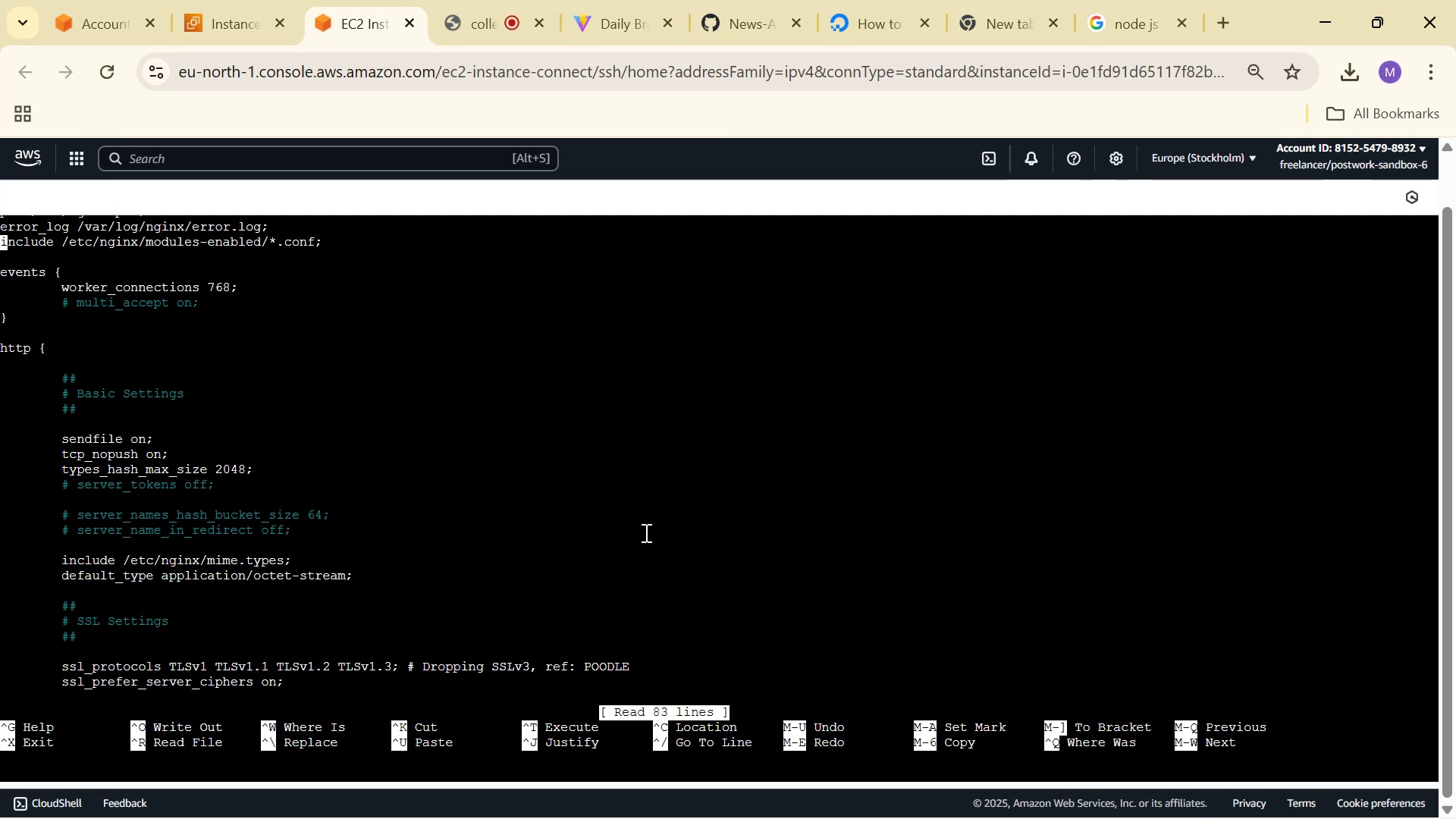 
key(ArrowDown)
 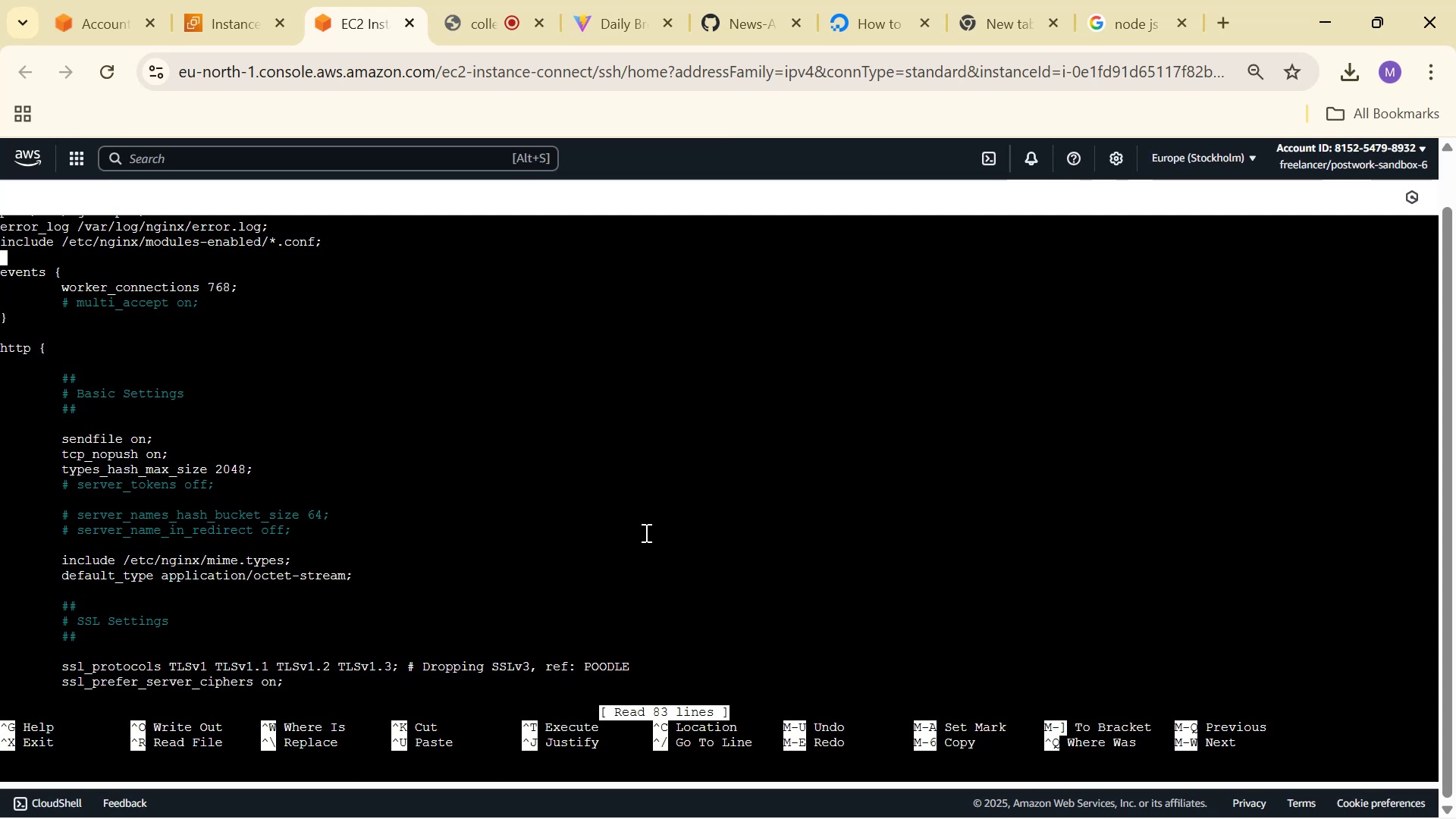 
key(ArrowDown)
 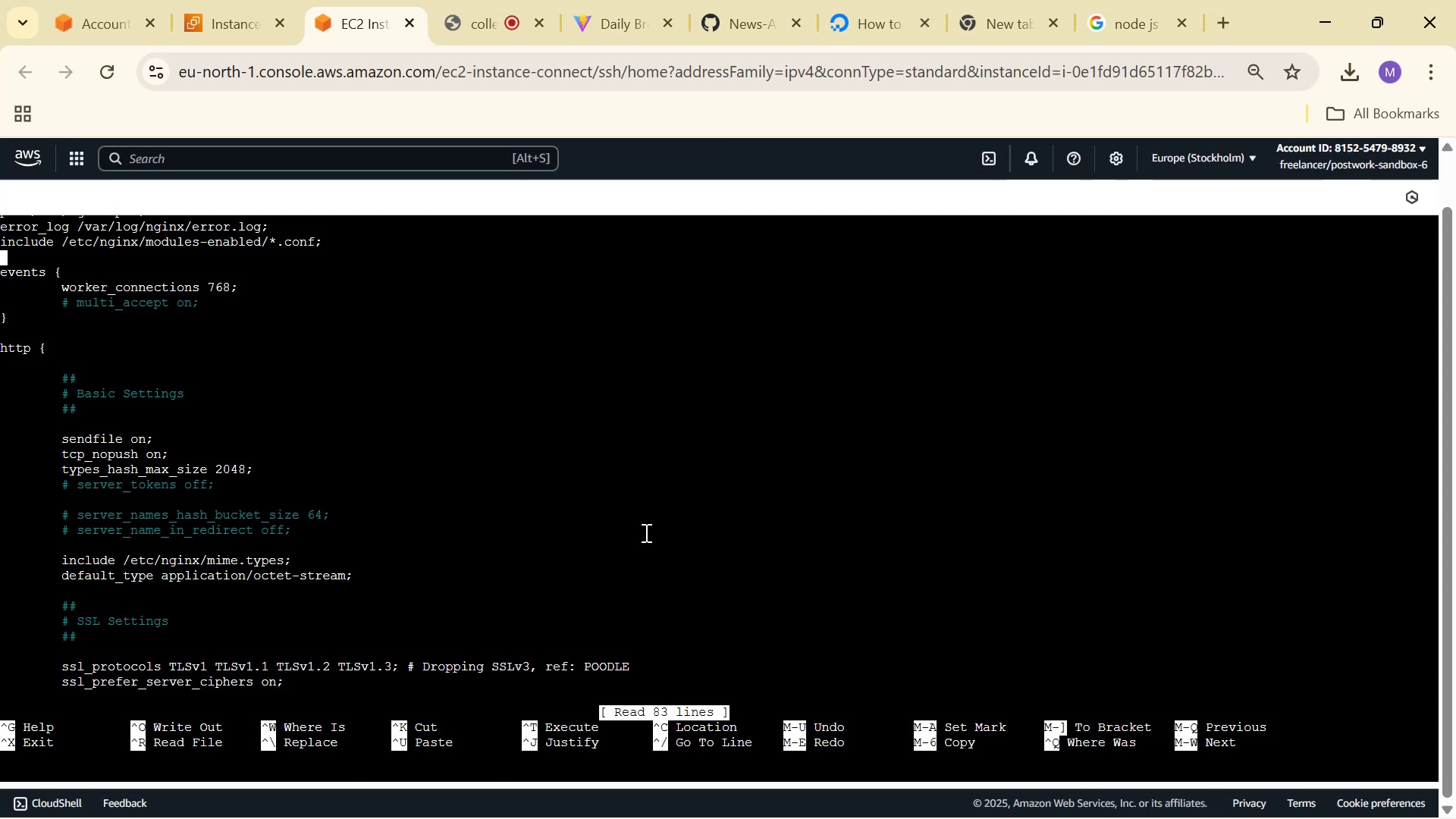 
hold_key(key=ArrowDown, duration=1.47)
 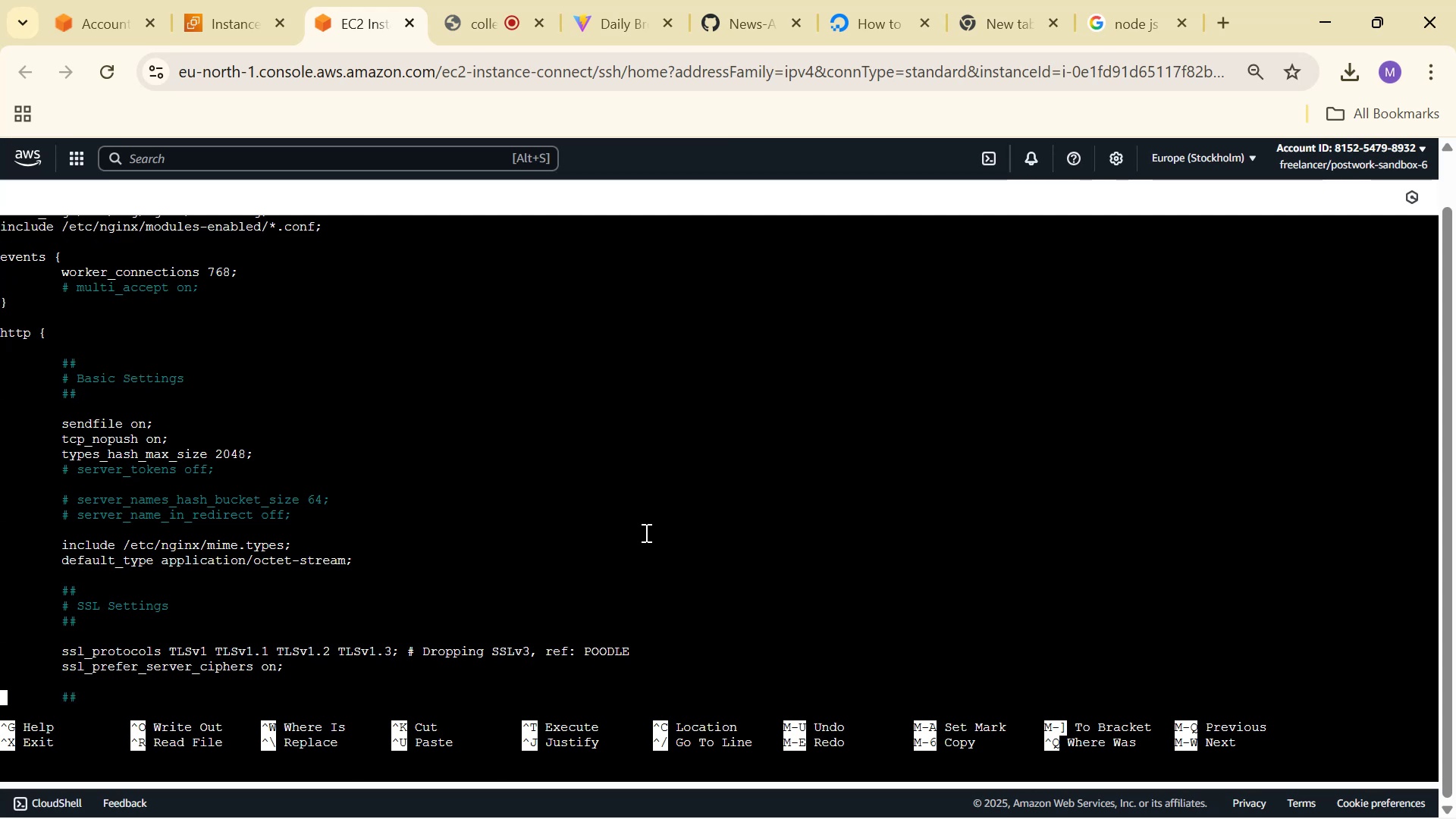 
key(ArrowDown)
 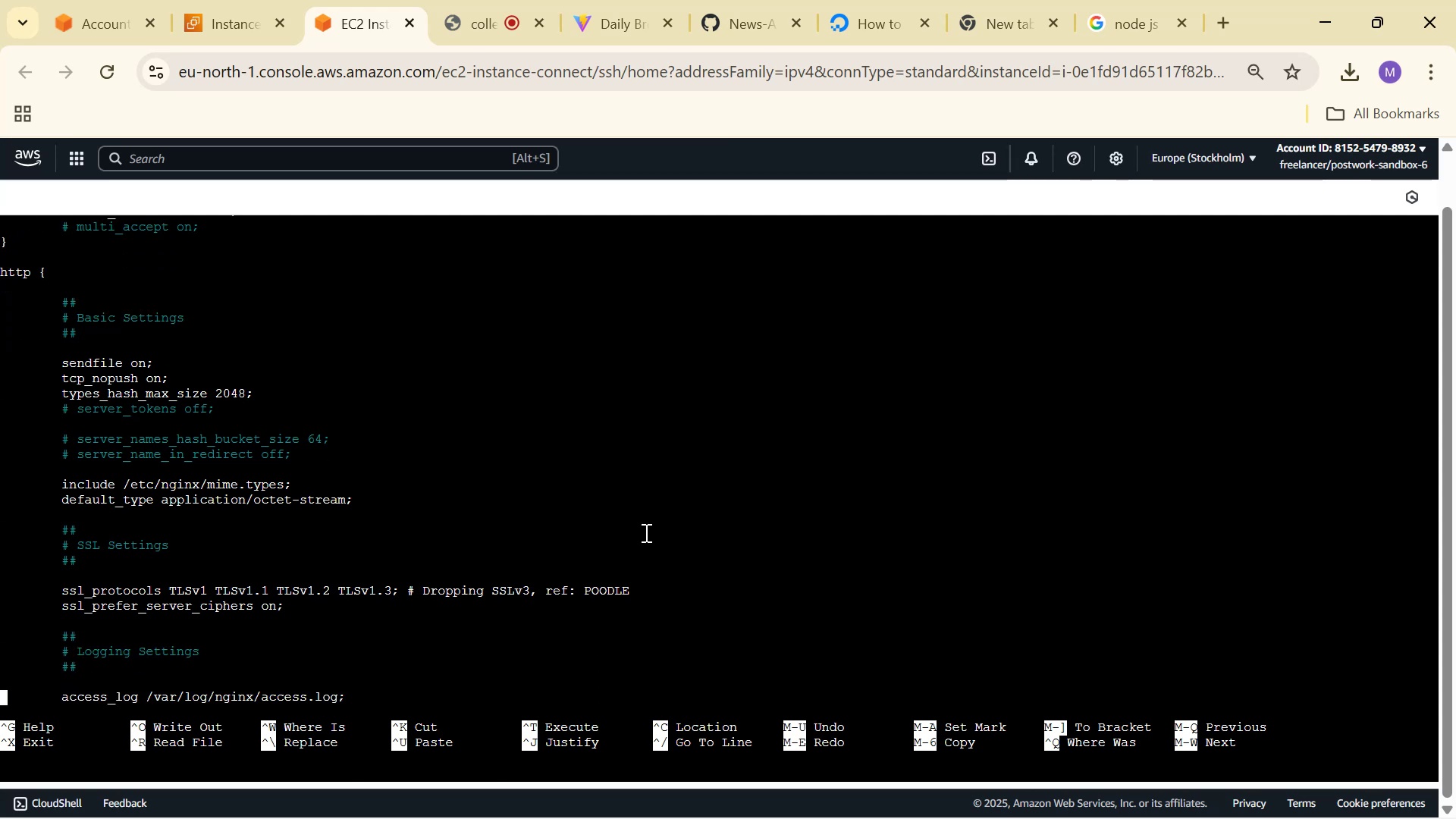 
key(ArrowDown)
 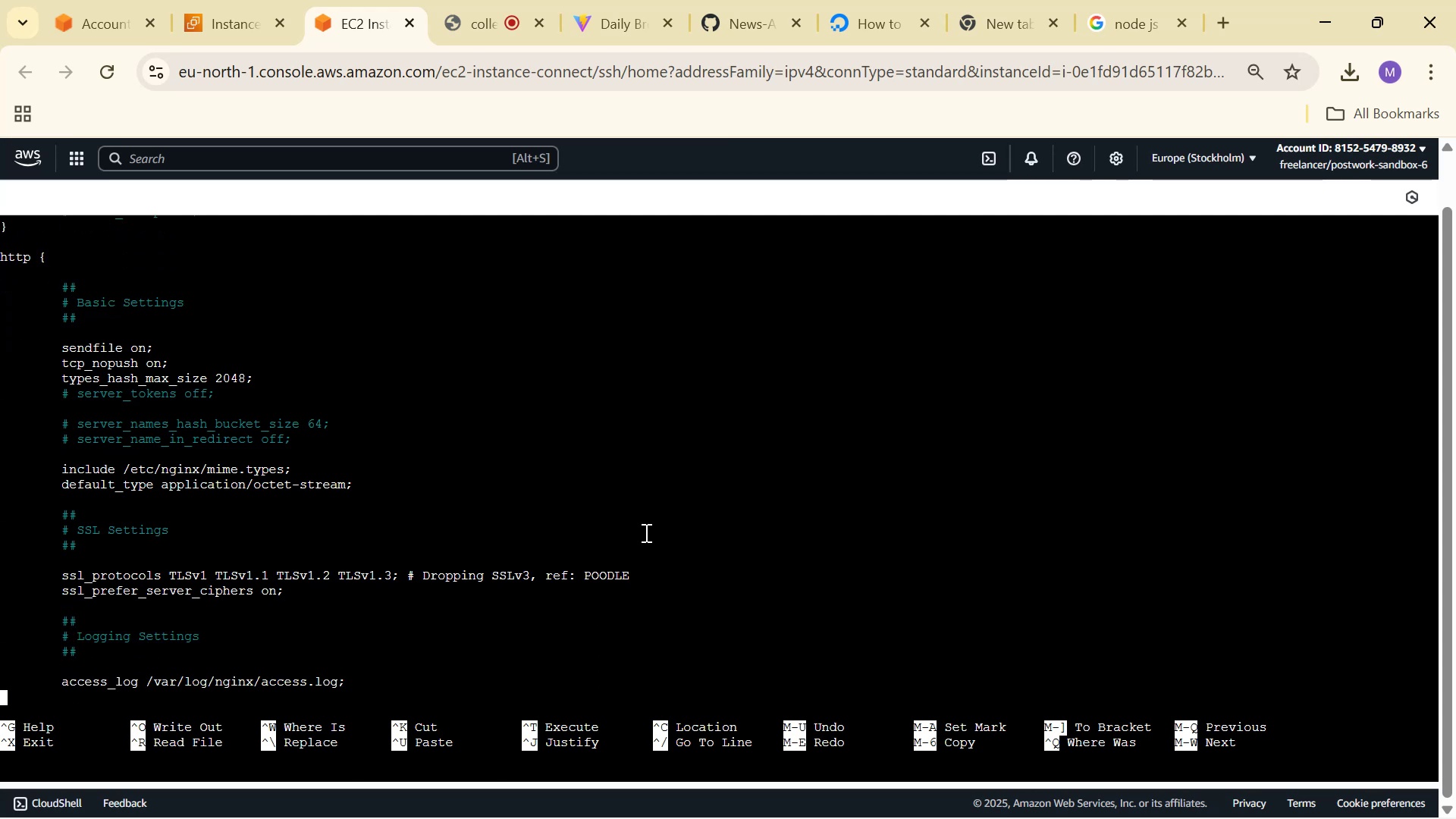 
key(ArrowDown)
 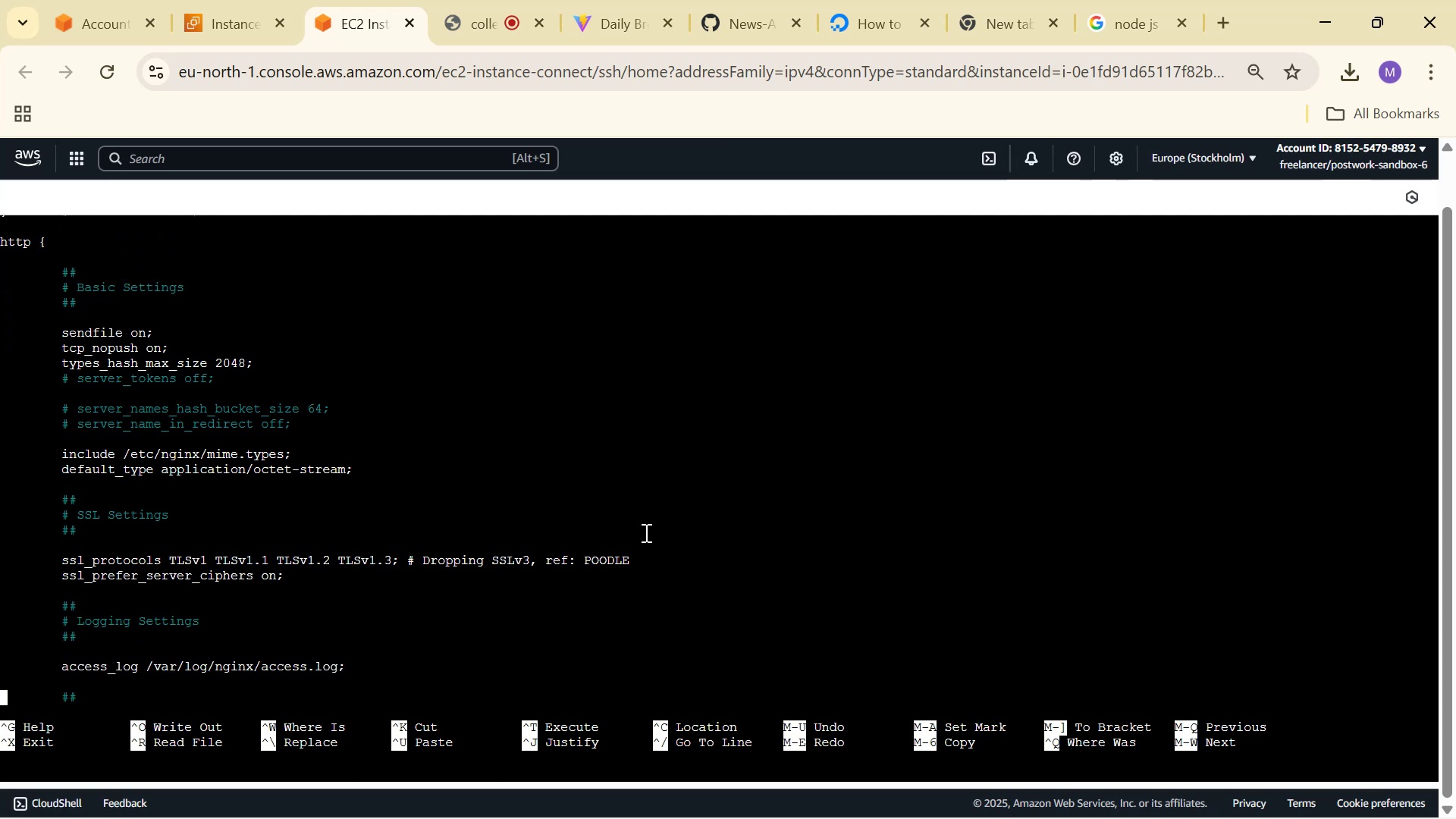 
key(ArrowDown)
 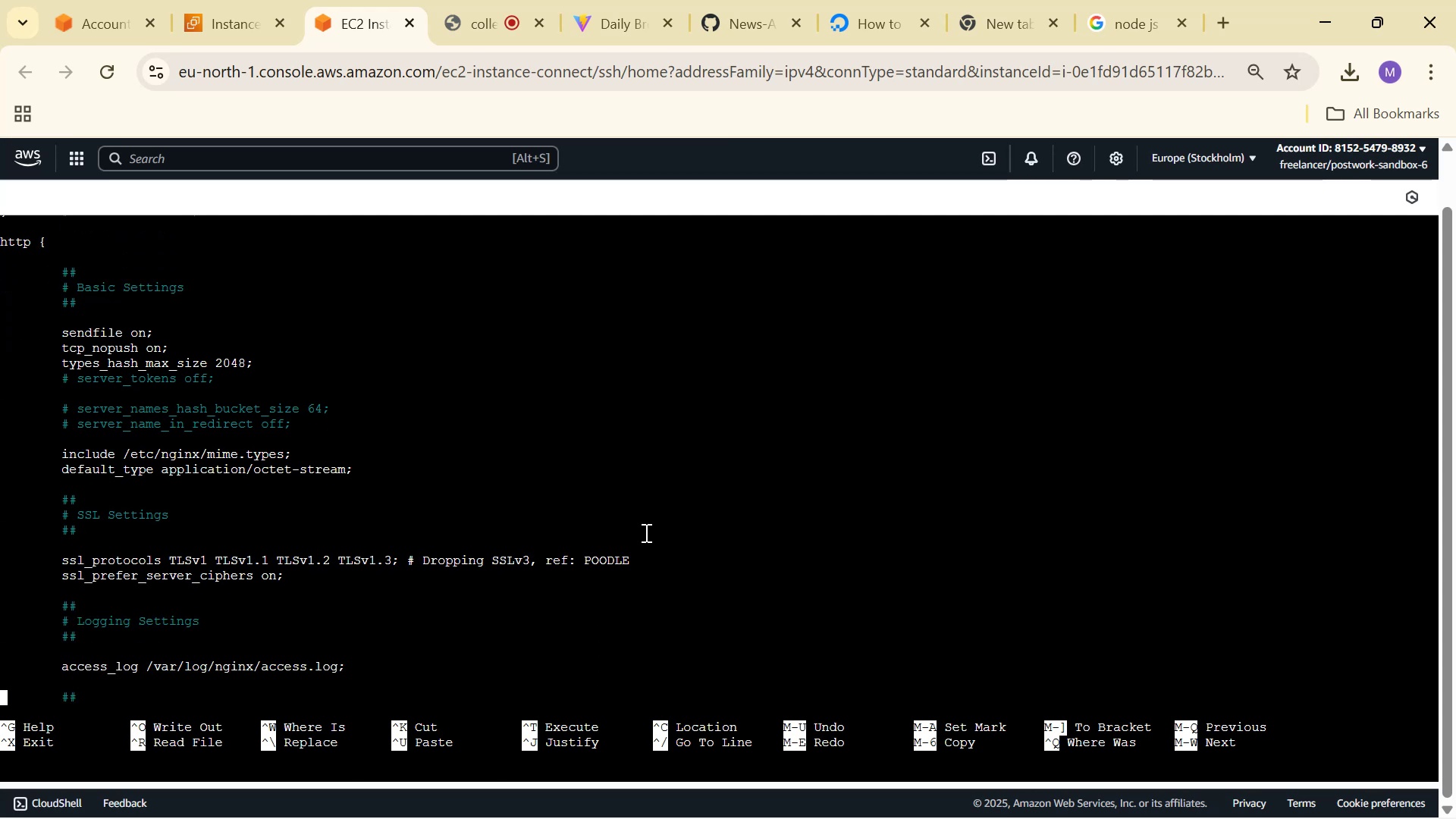 
key(ArrowDown)
 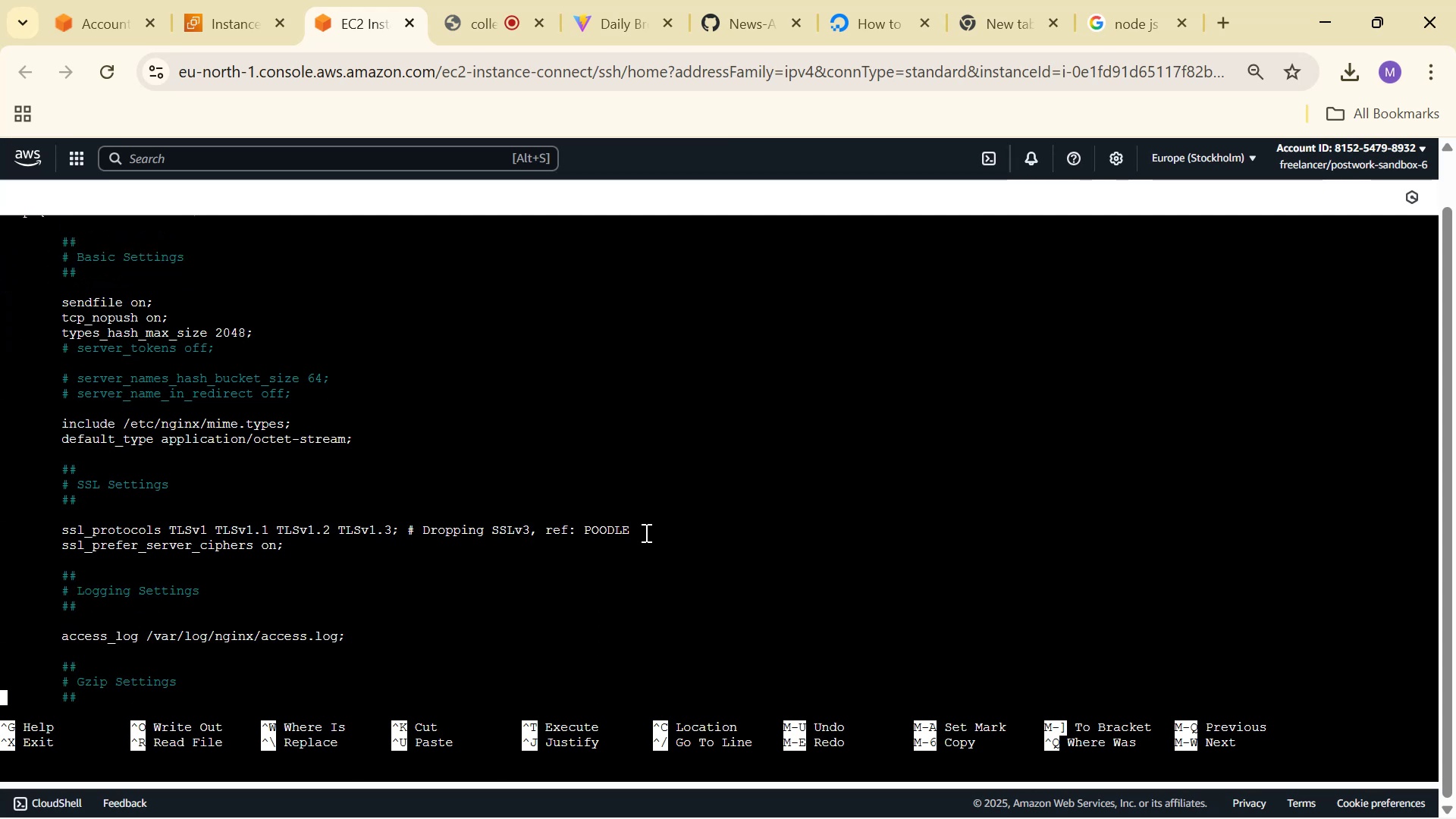 
key(ArrowDown)
 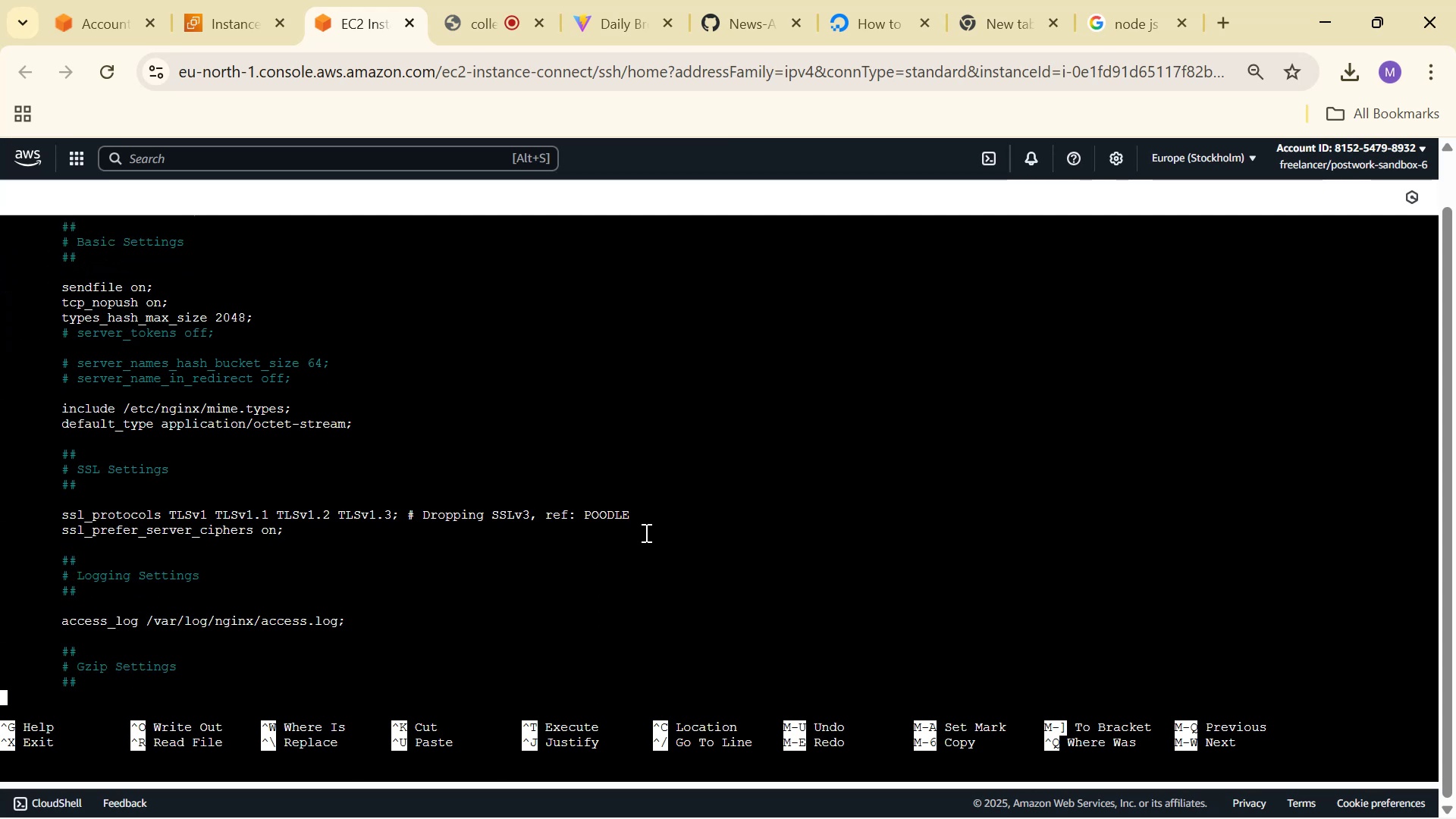 
key(ArrowDown)
 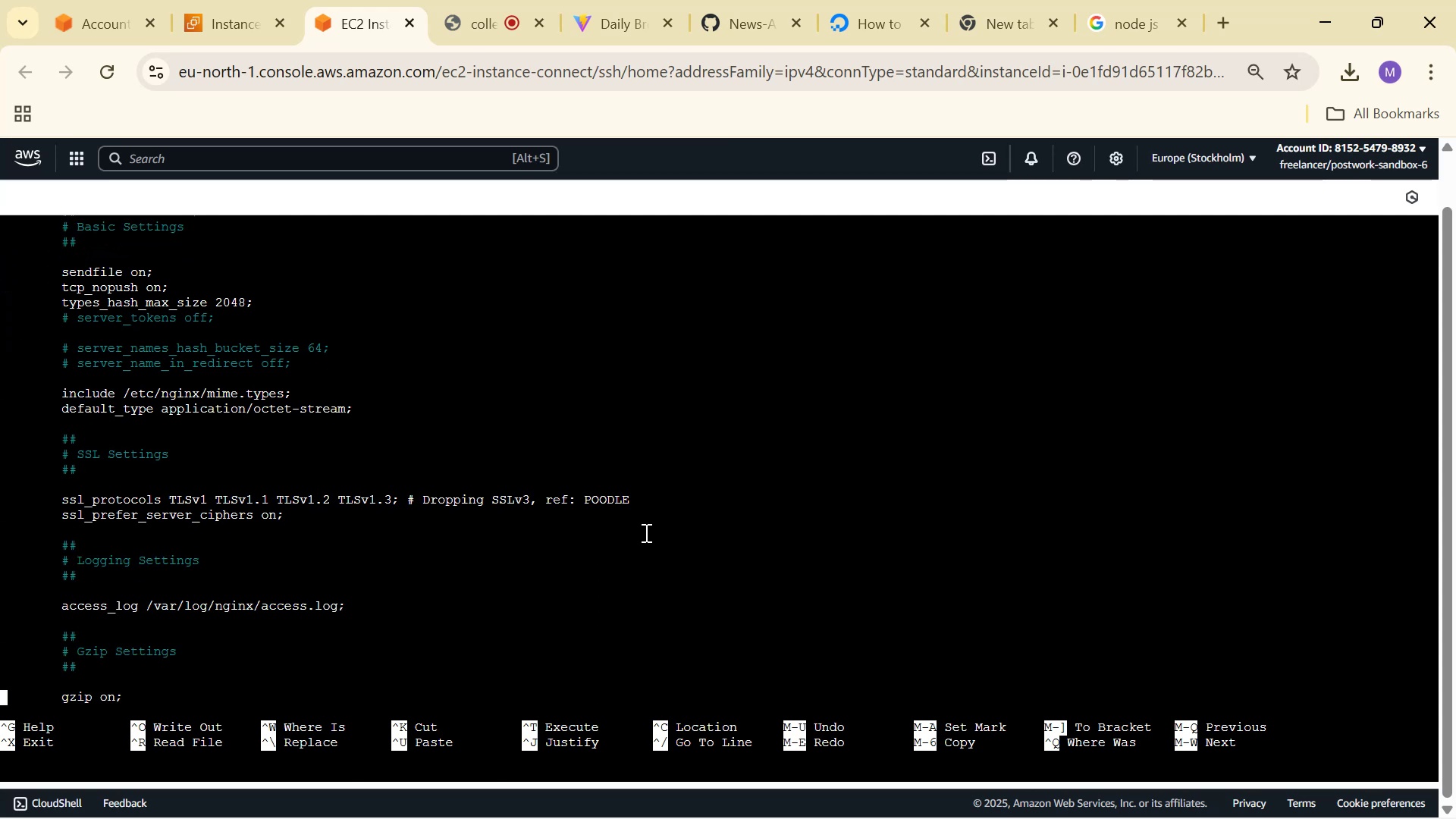 
key(ArrowDown)
 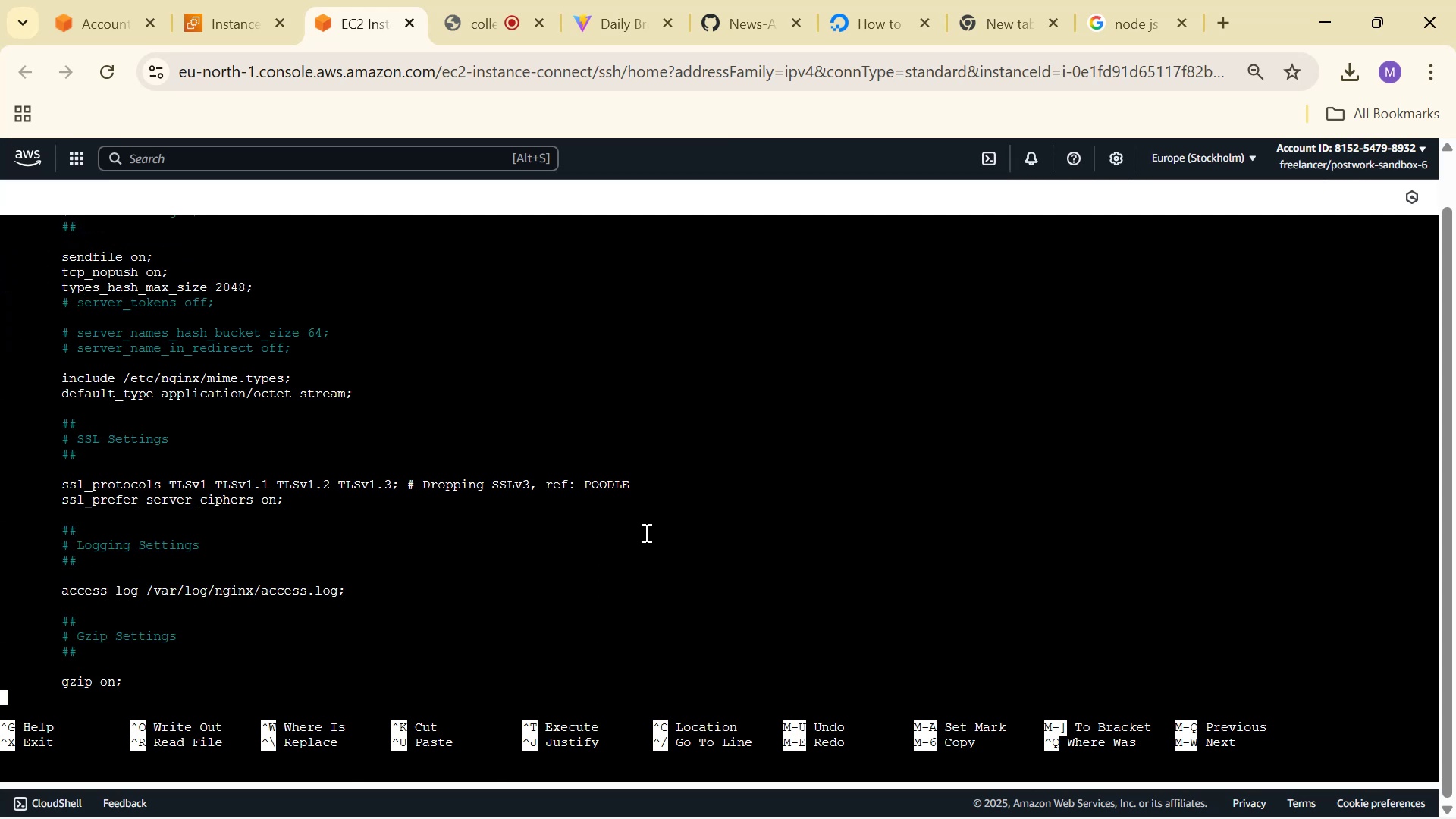 
key(ArrowDown)
 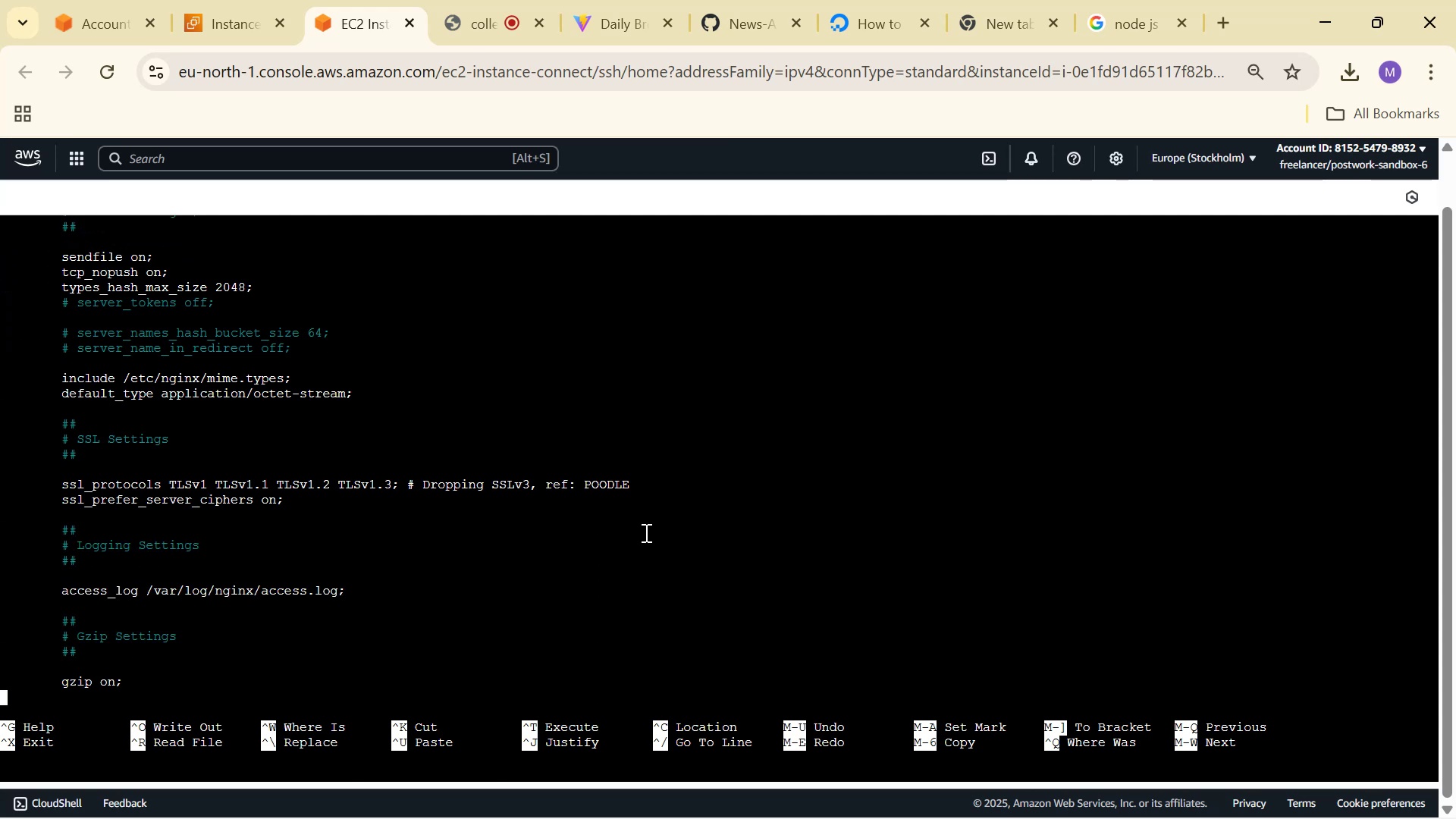 
key(ArrowDown)
 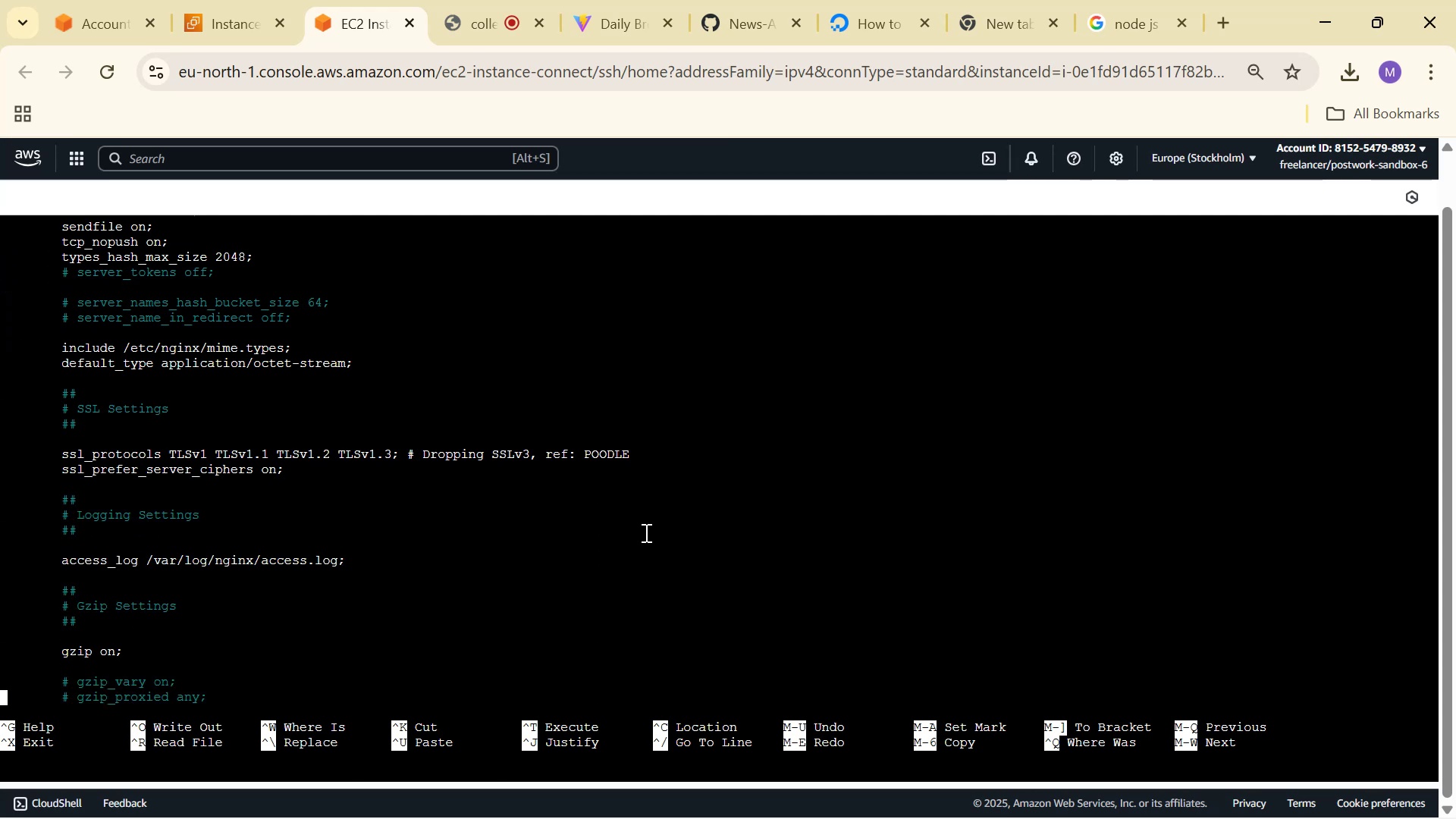 
key(ArrowDown)
 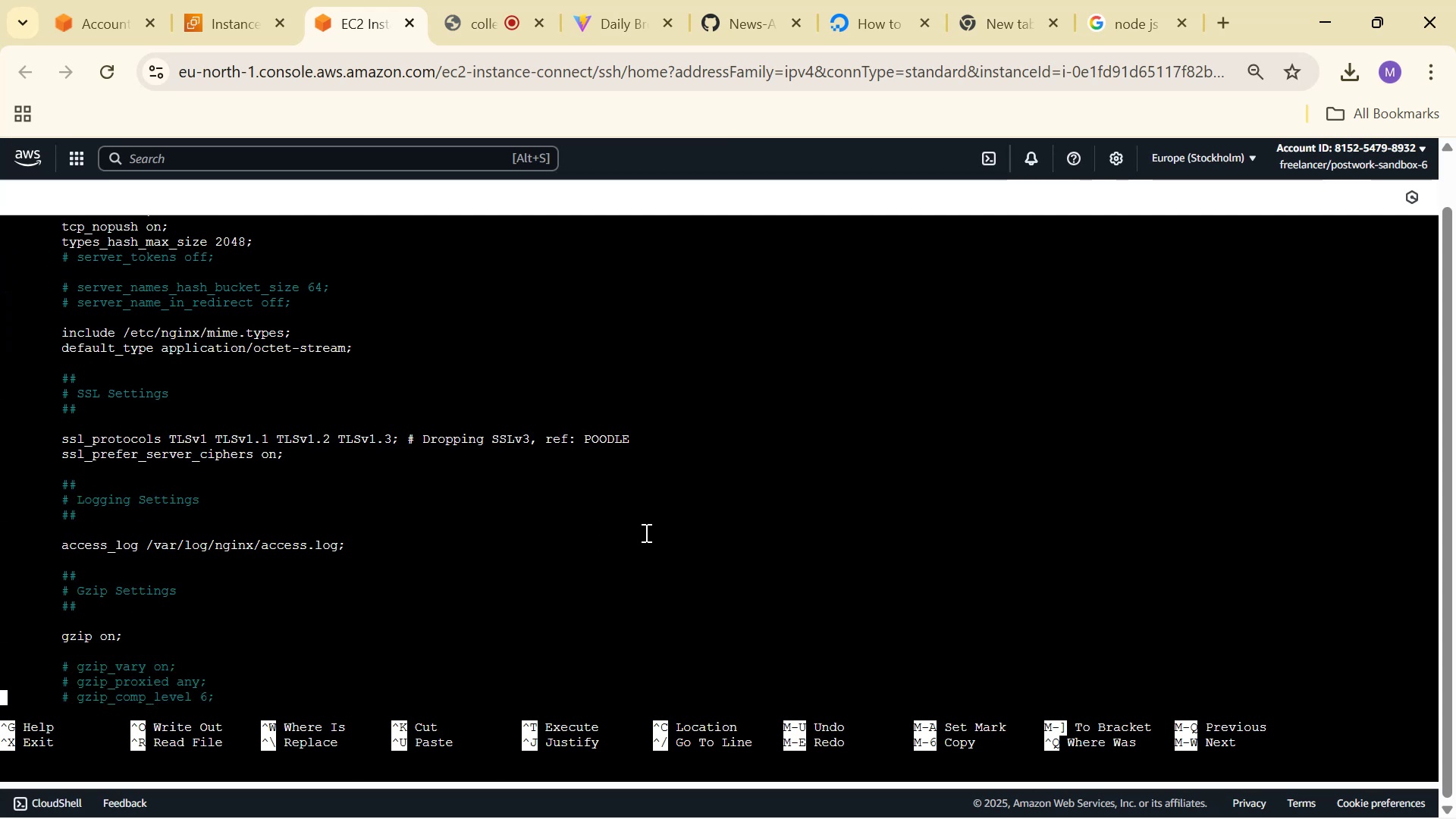 
key(ArrowDown)
 